 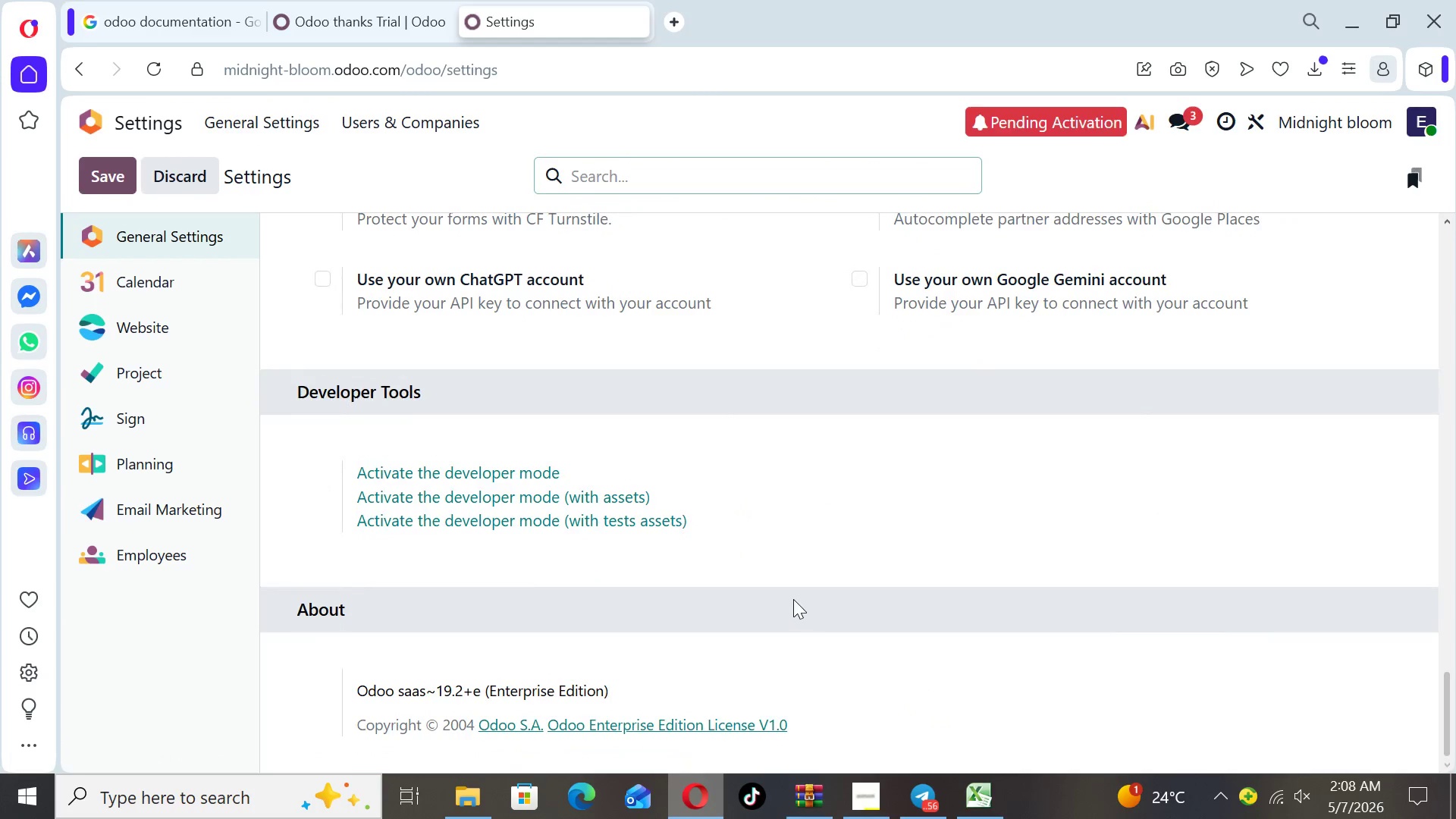 
left_click([433, 463])
 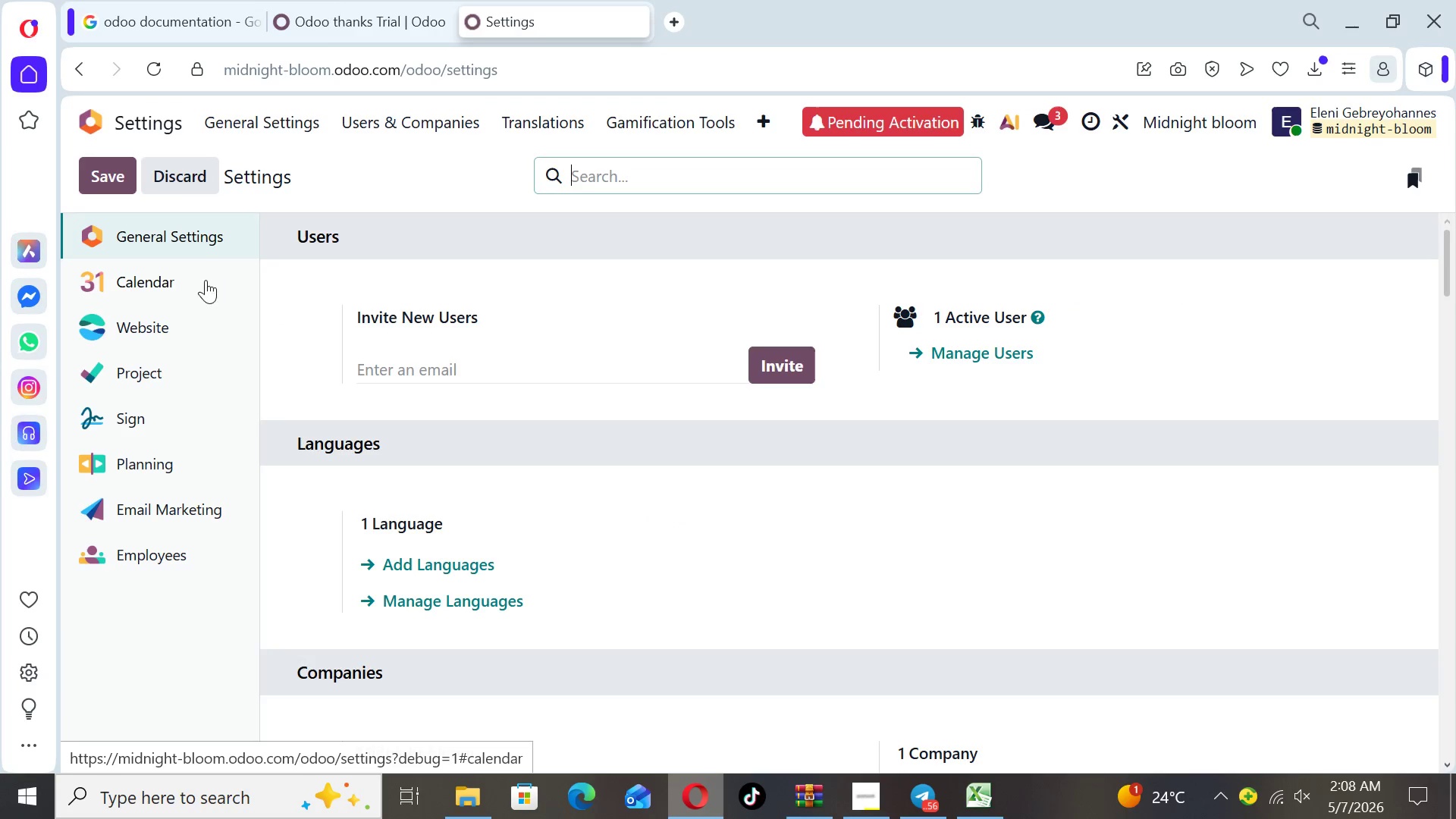 
left_click([112, 180])
 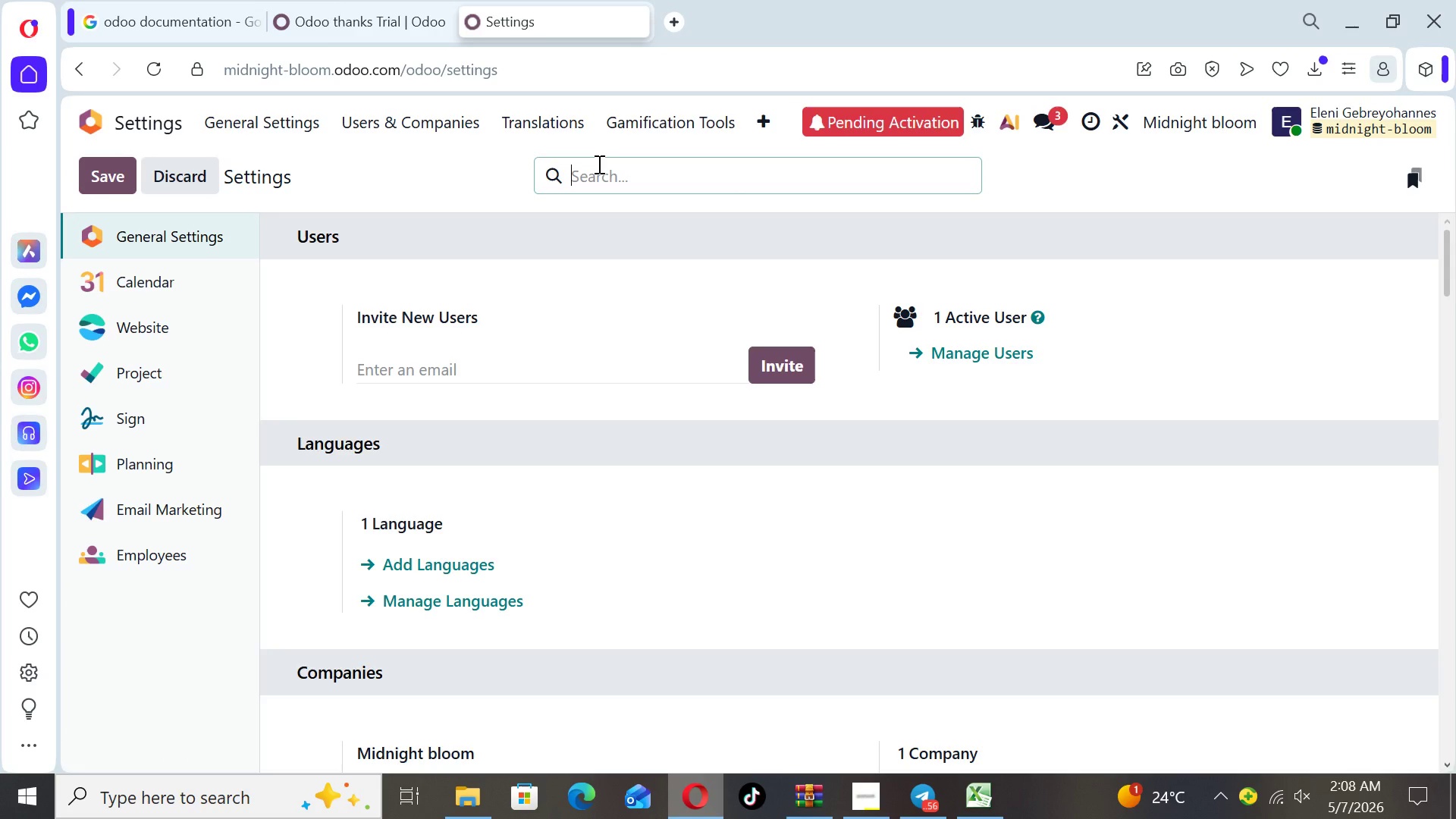 
wait(9.36)
 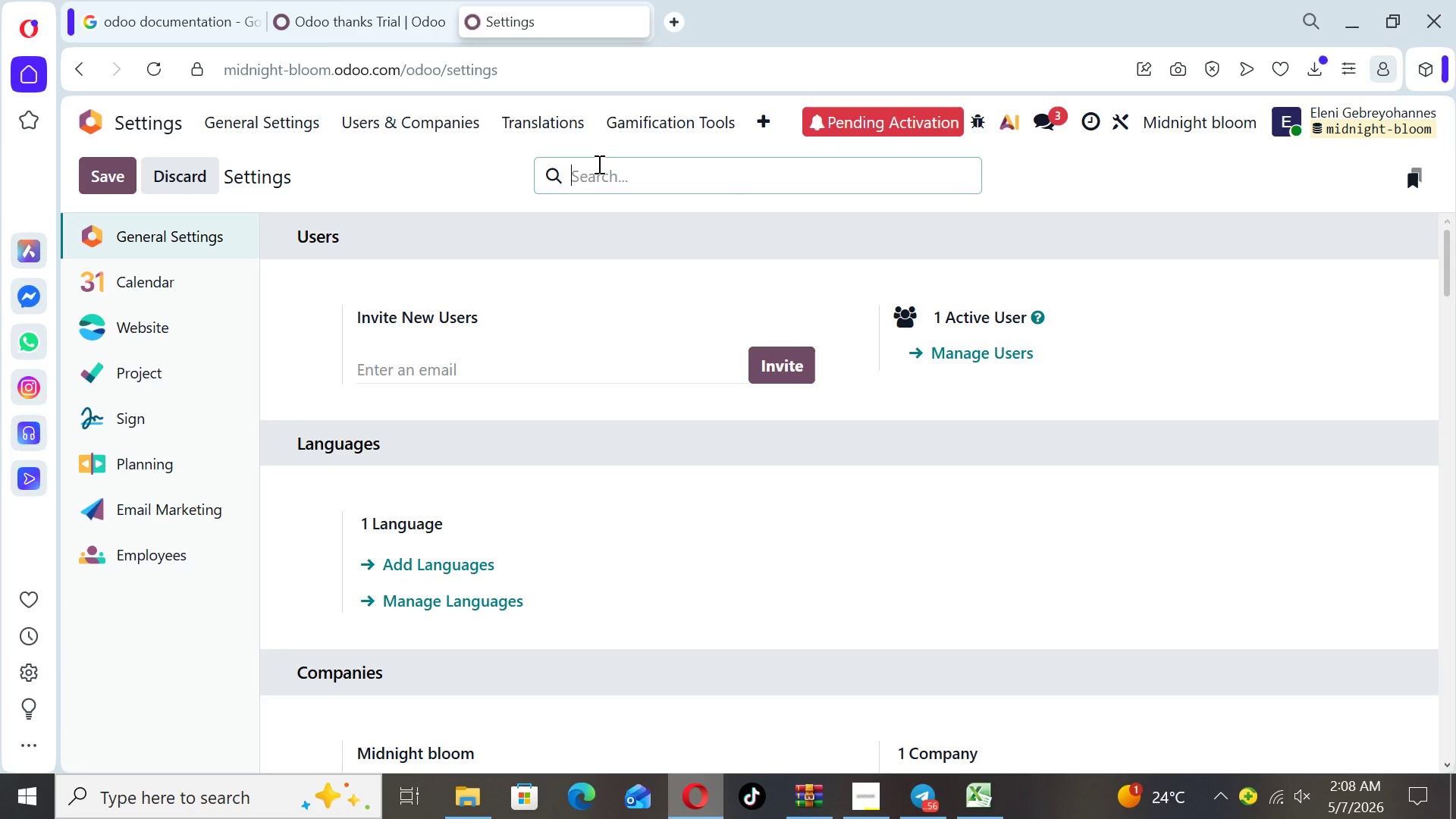 
left_click_drag(start_coordinate=[1451, 293], to_coordinate=[1436, 251])
 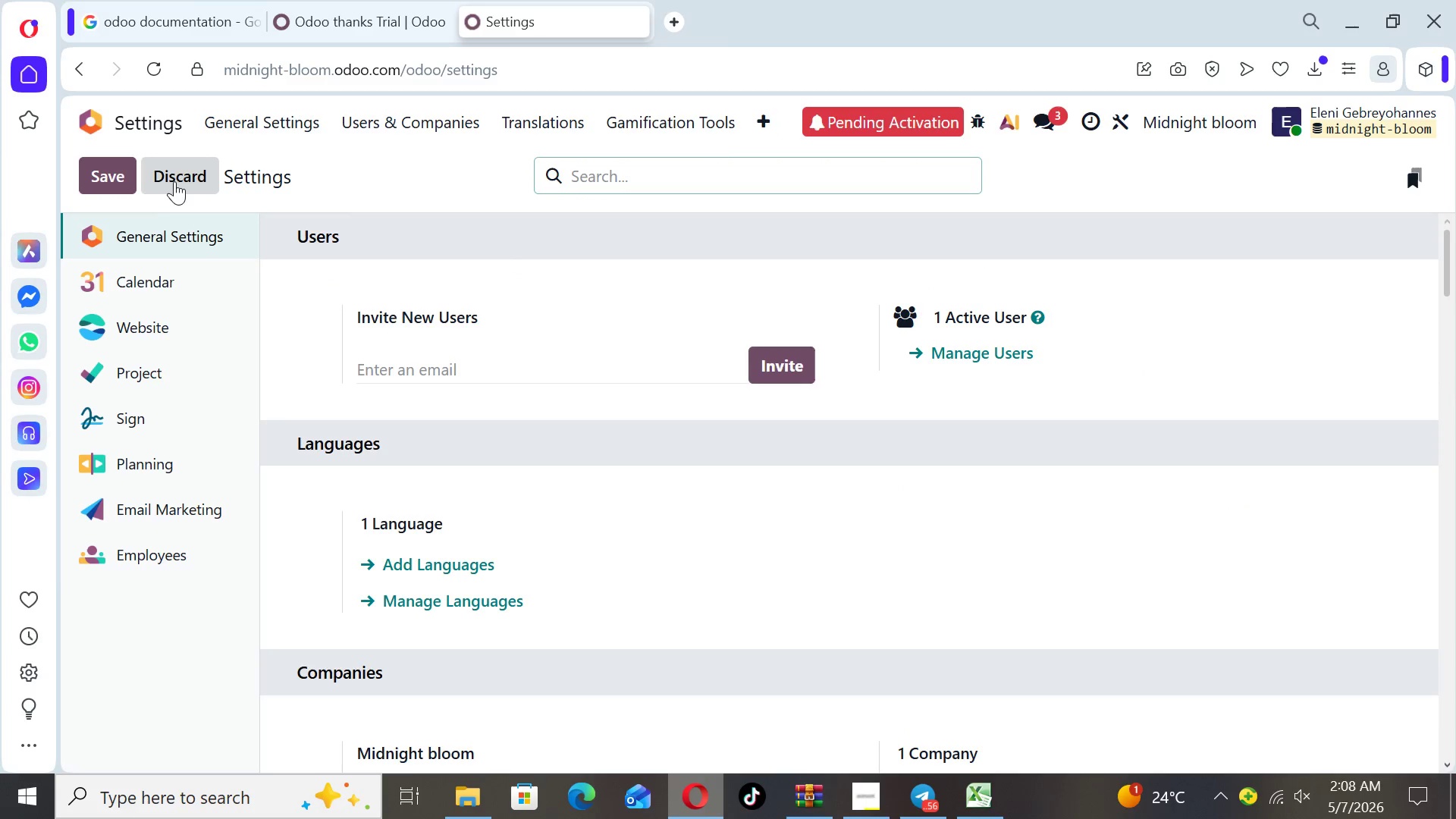 
left_click([173, 179])
 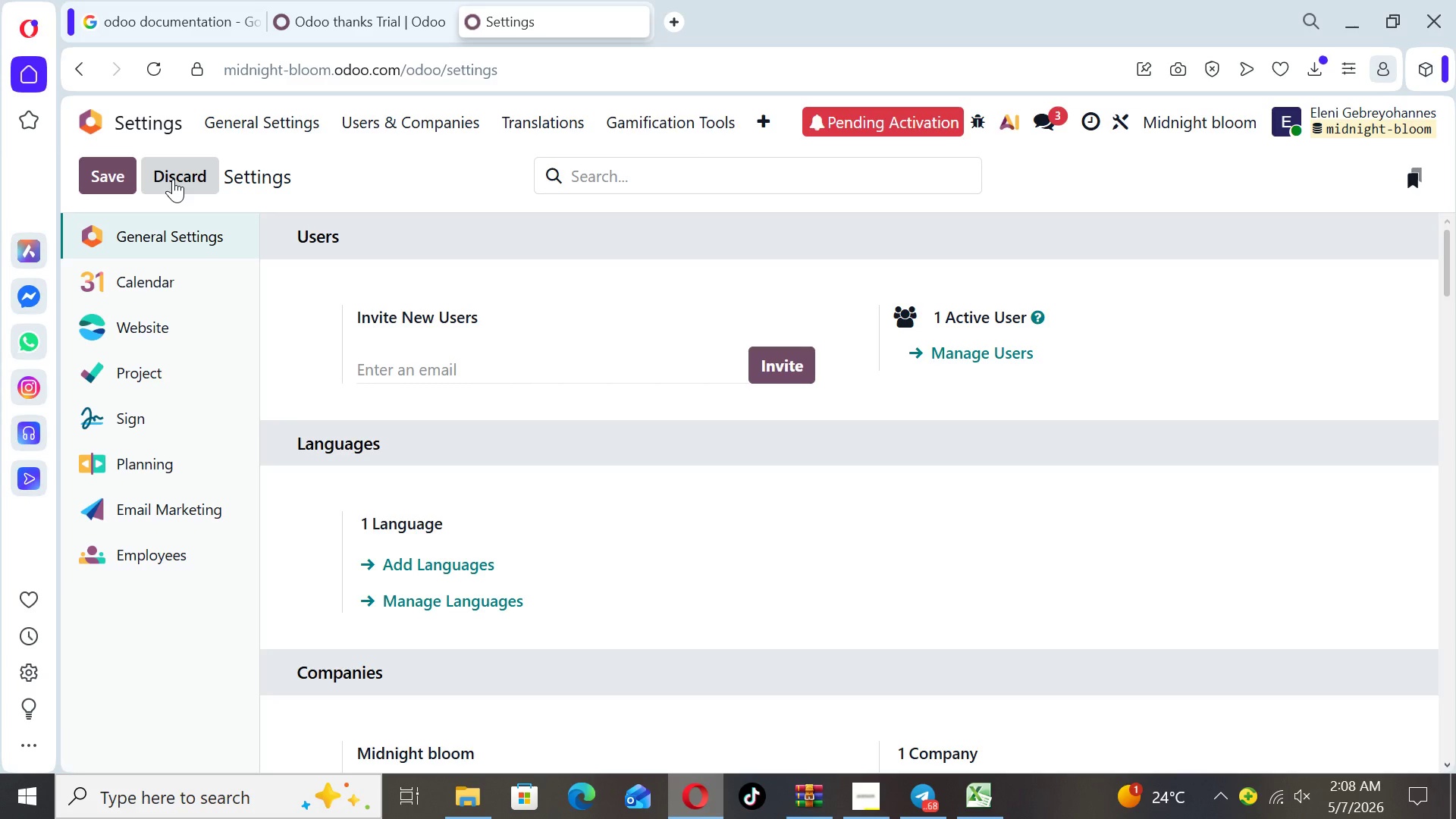 
wait(14.44)
 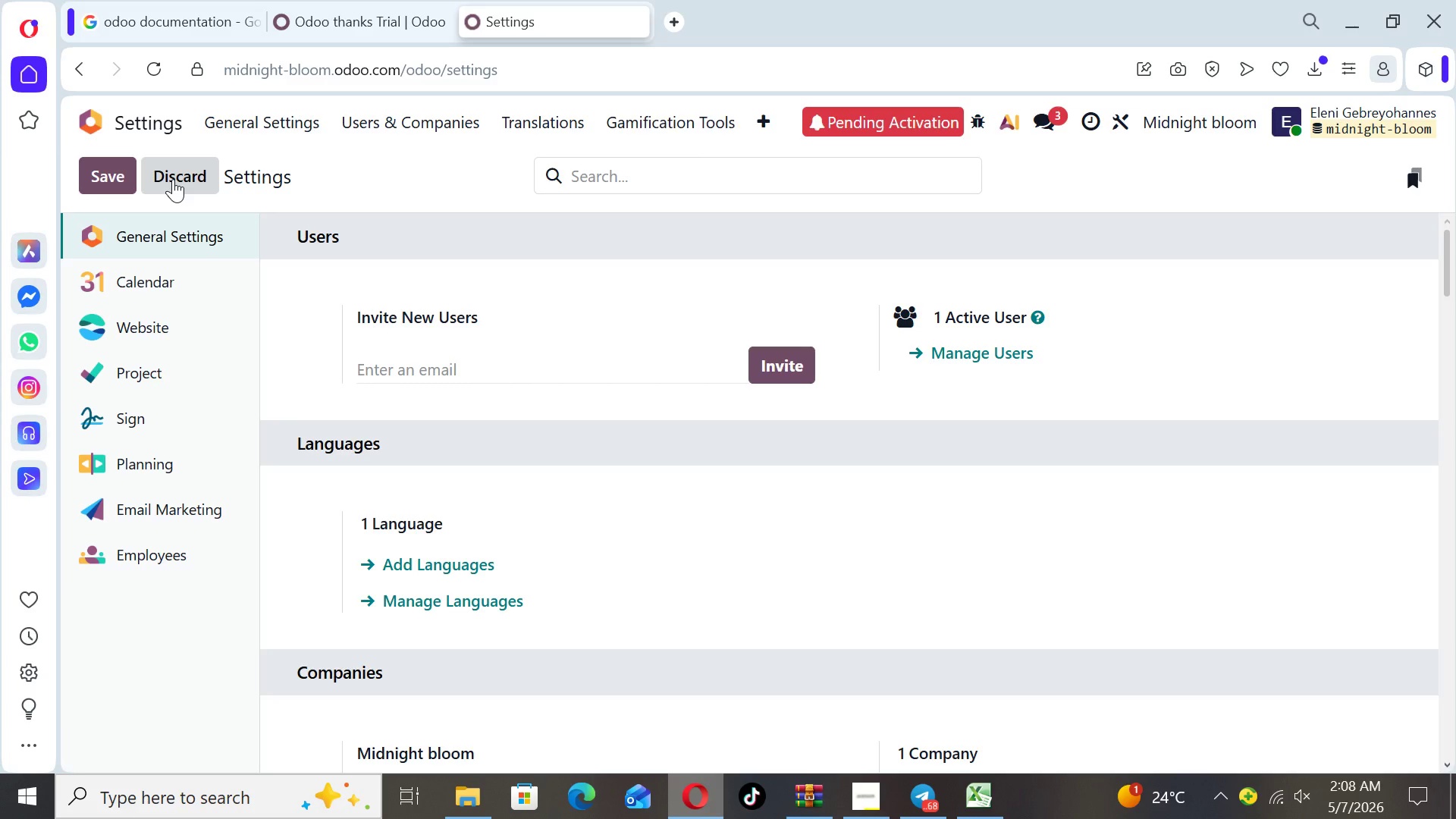 
left_click([101, 111])
 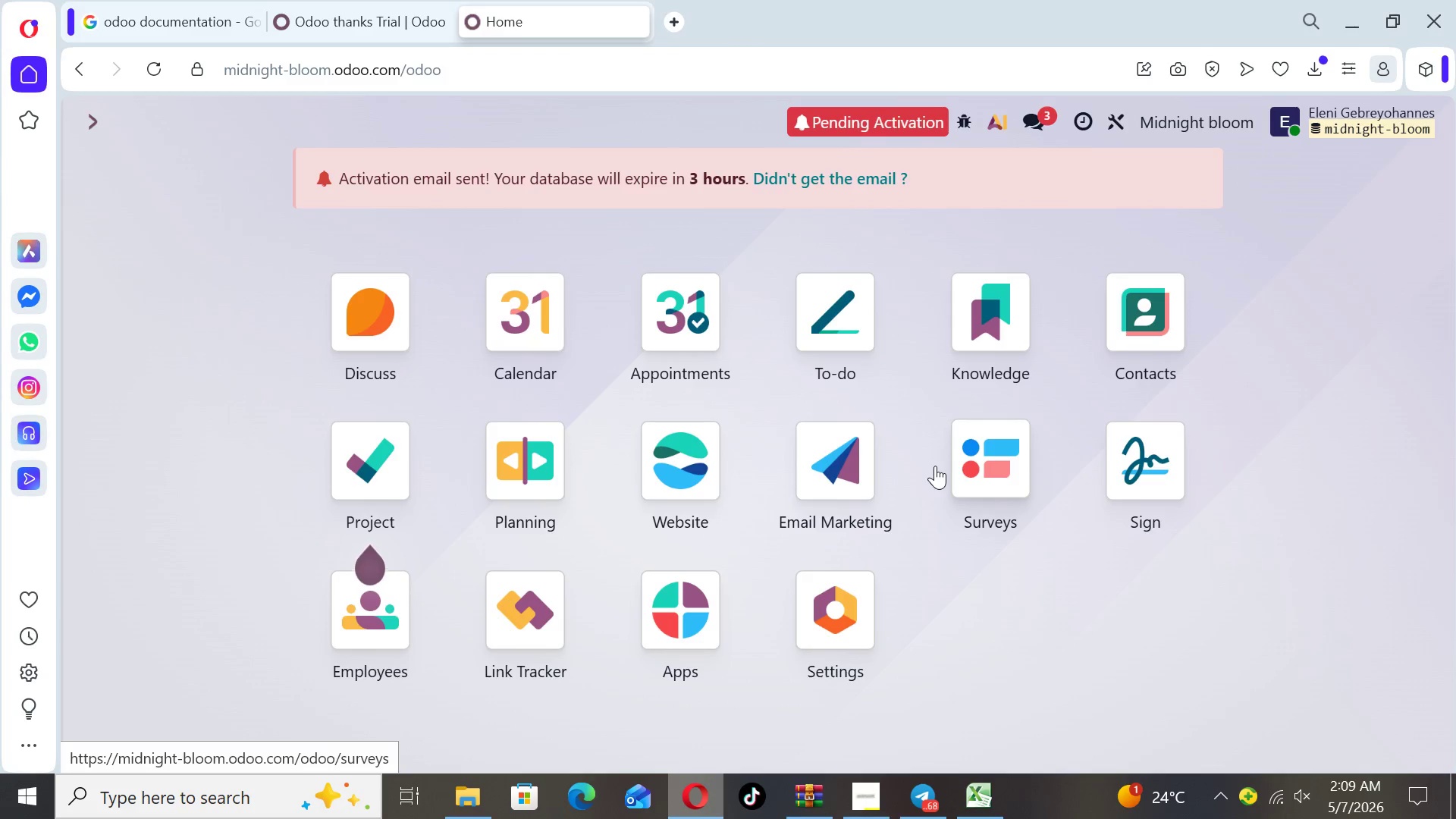 
wait(20.2)
 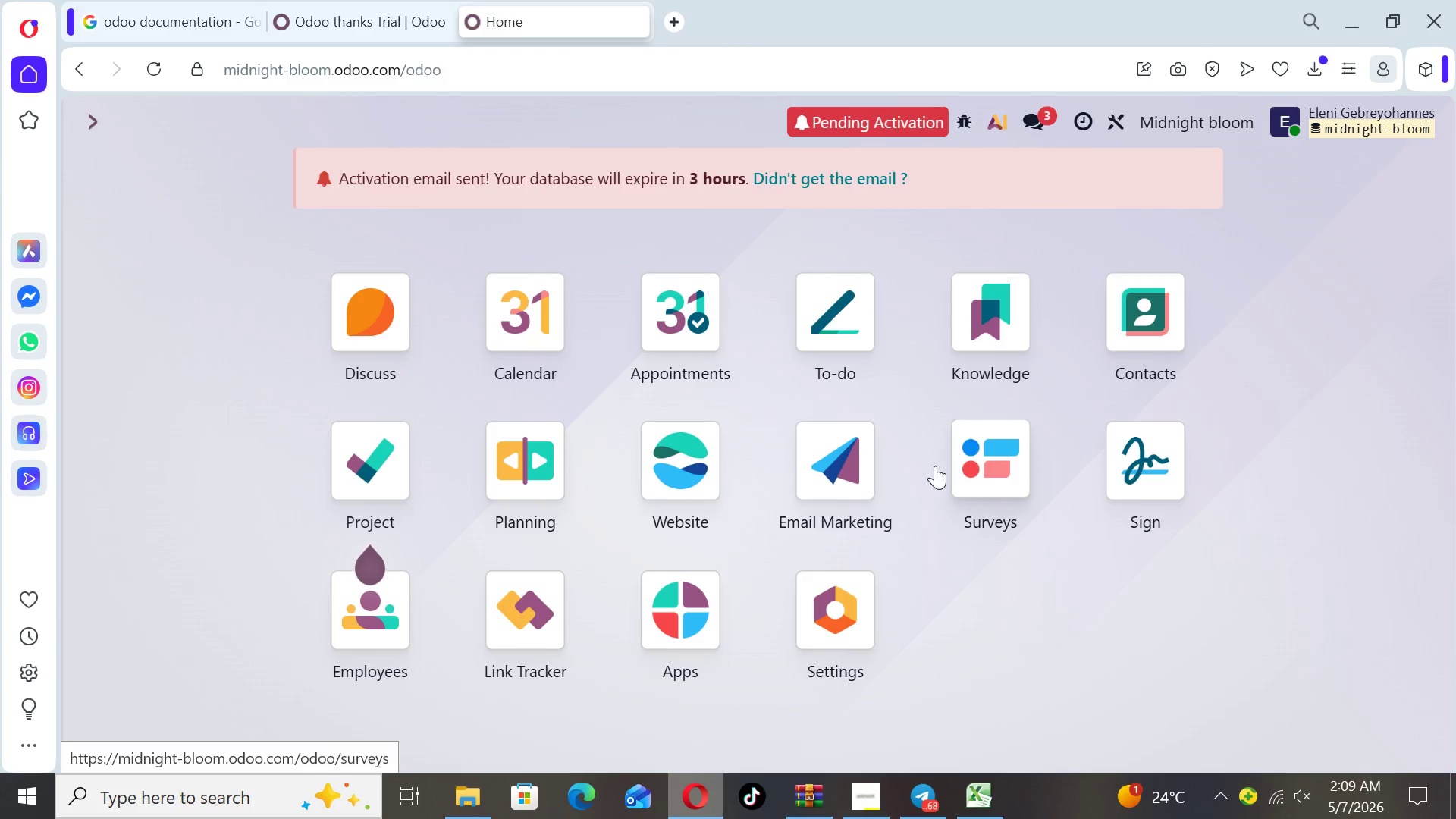 
left_click([829, 598])
 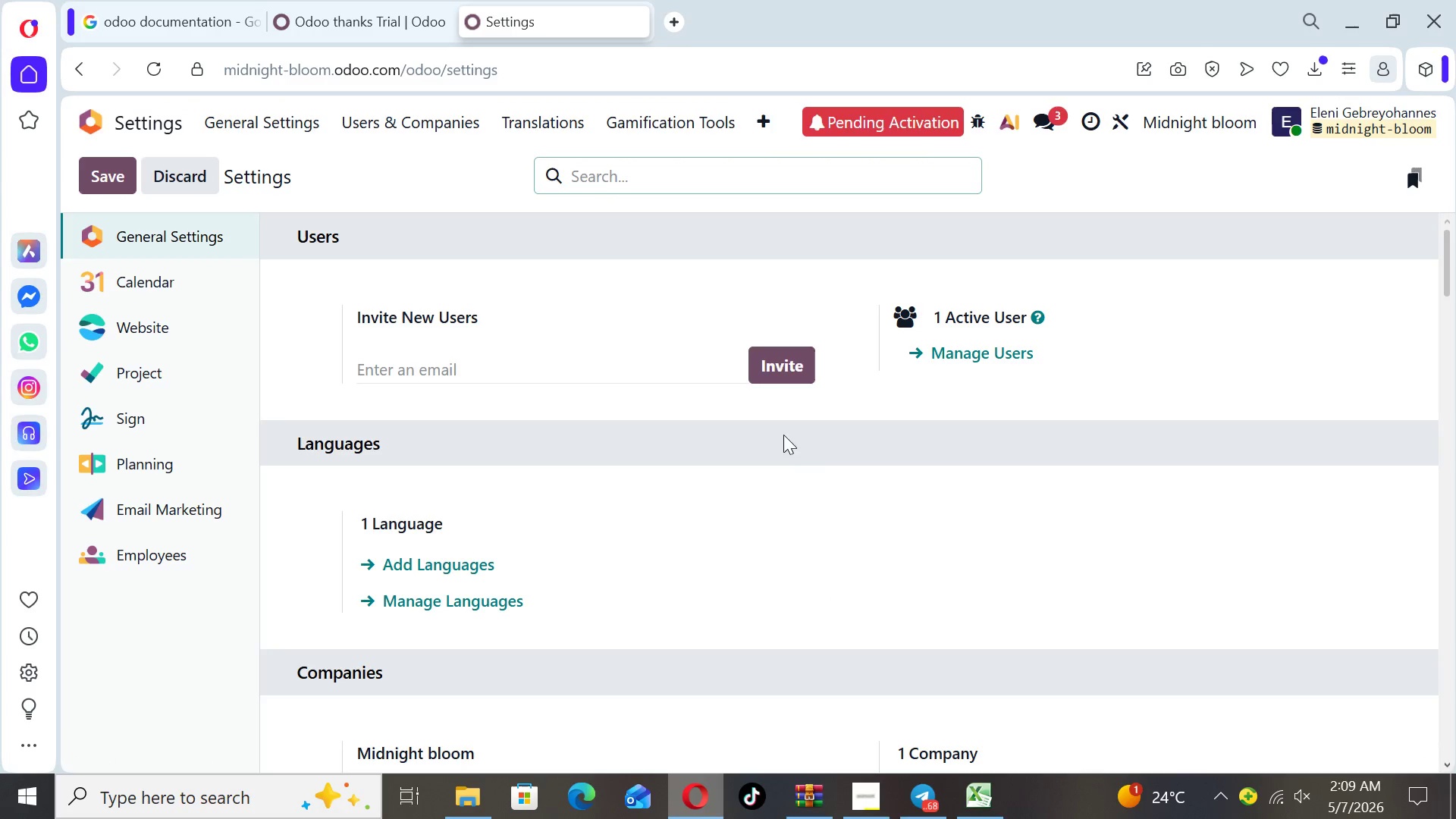 
wait(7.02)
 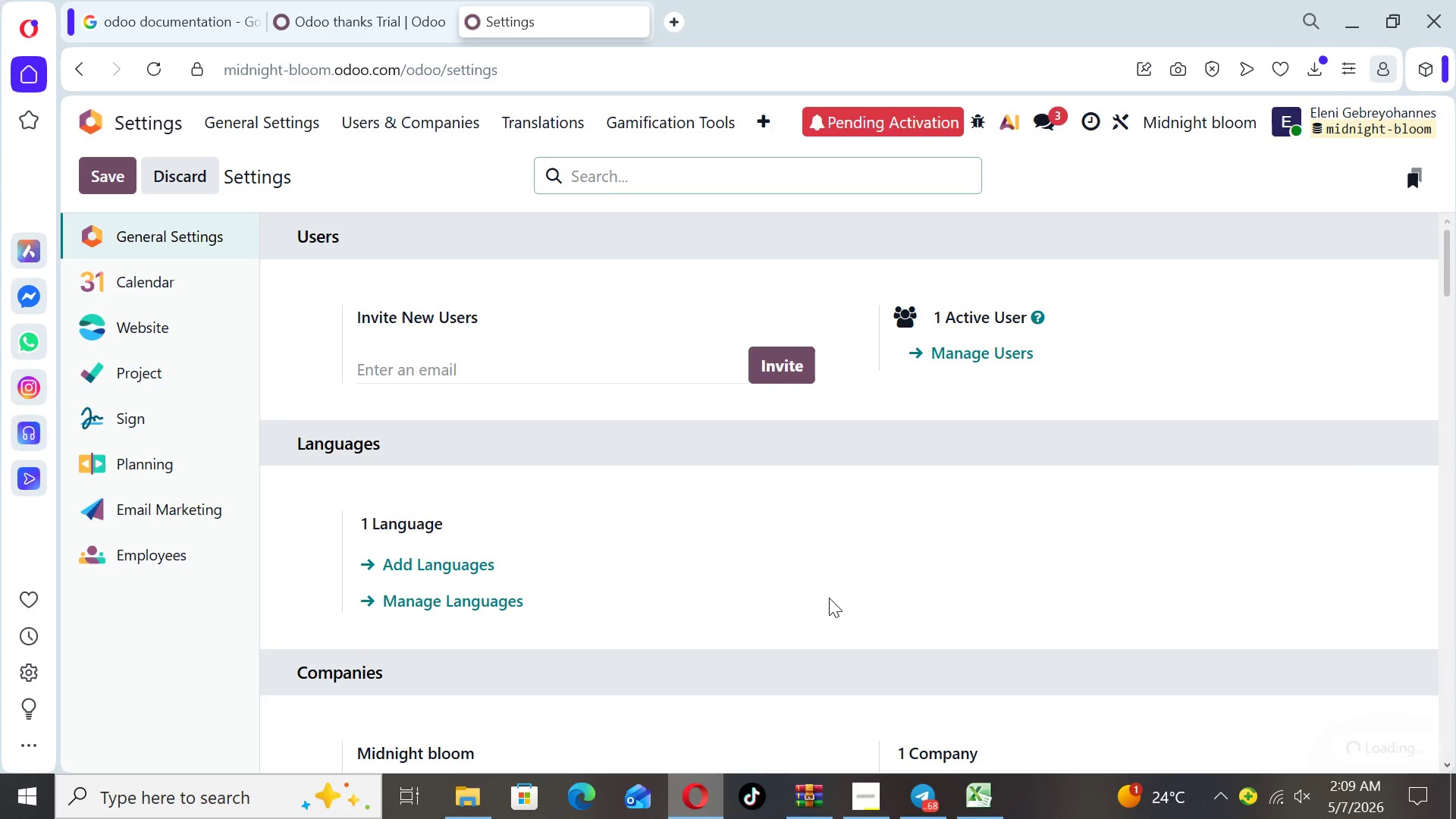 
left_click_drag(start_coordinate=[1444, 241], to_coordinate=[1455, 700])
 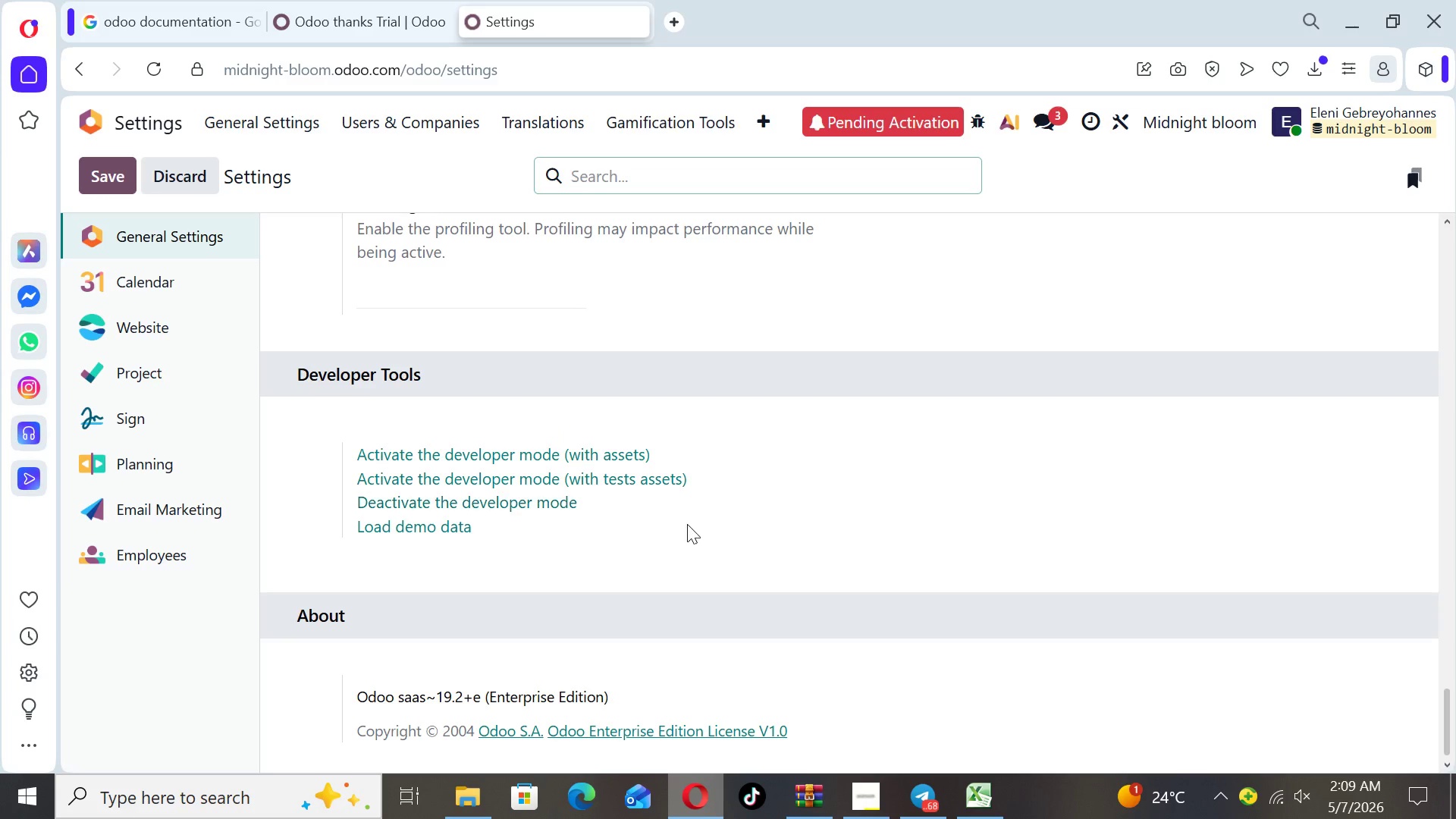 
wait(7.5)
 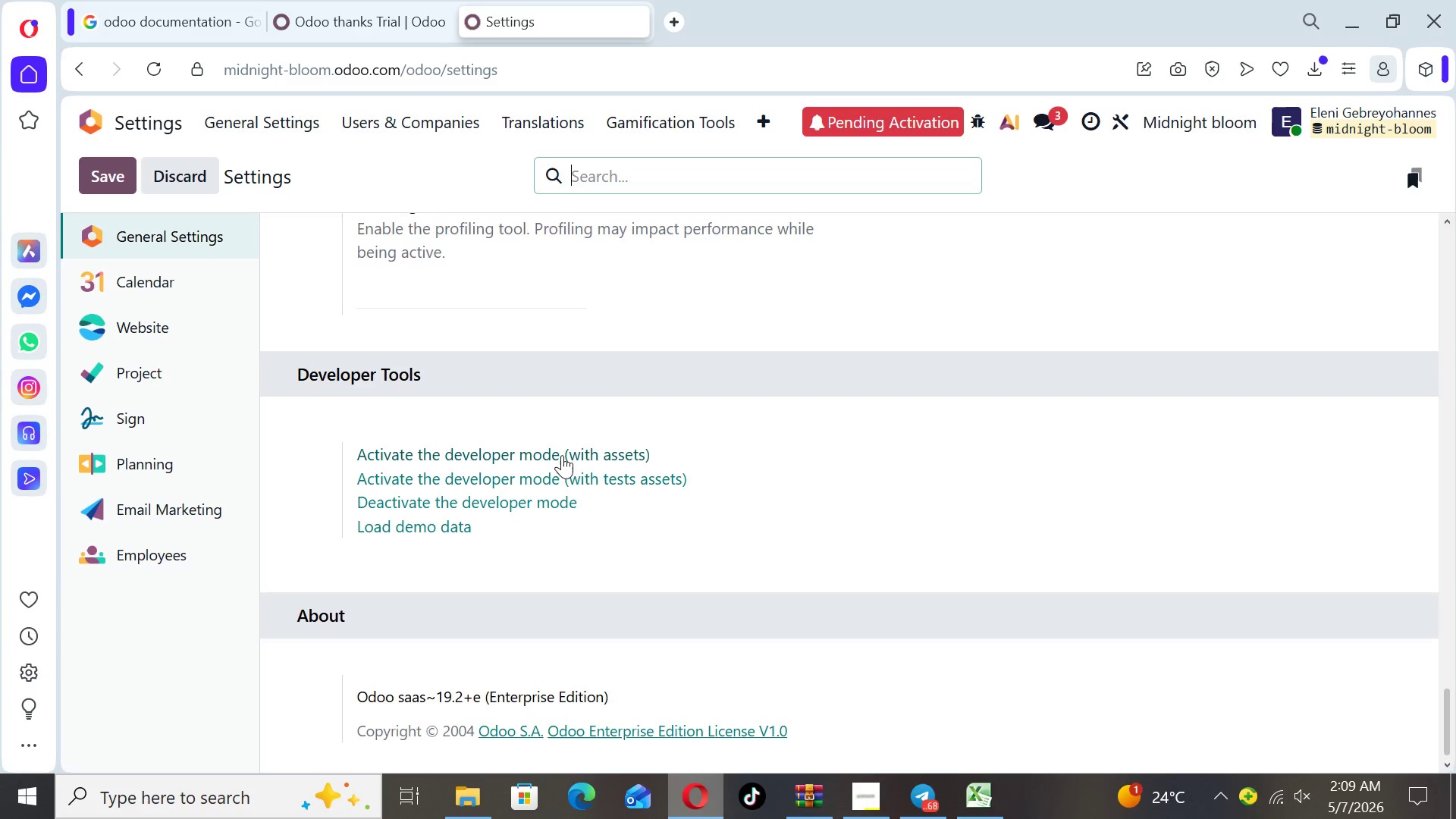 
left_click_drag(start_coordinate=[1448, 708], to_coordinate=[1424, 302])
 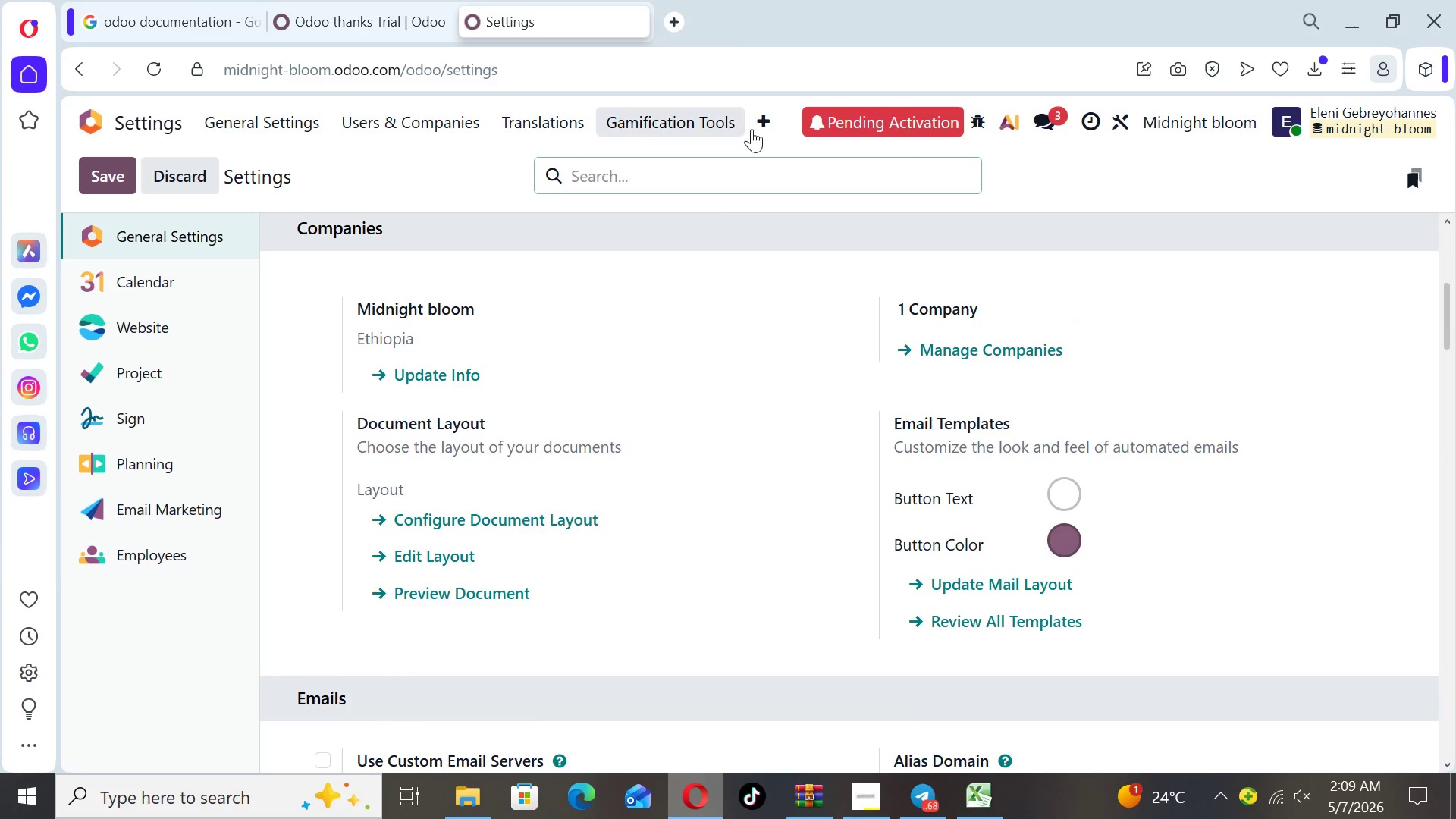 
left_click([764, 128])
 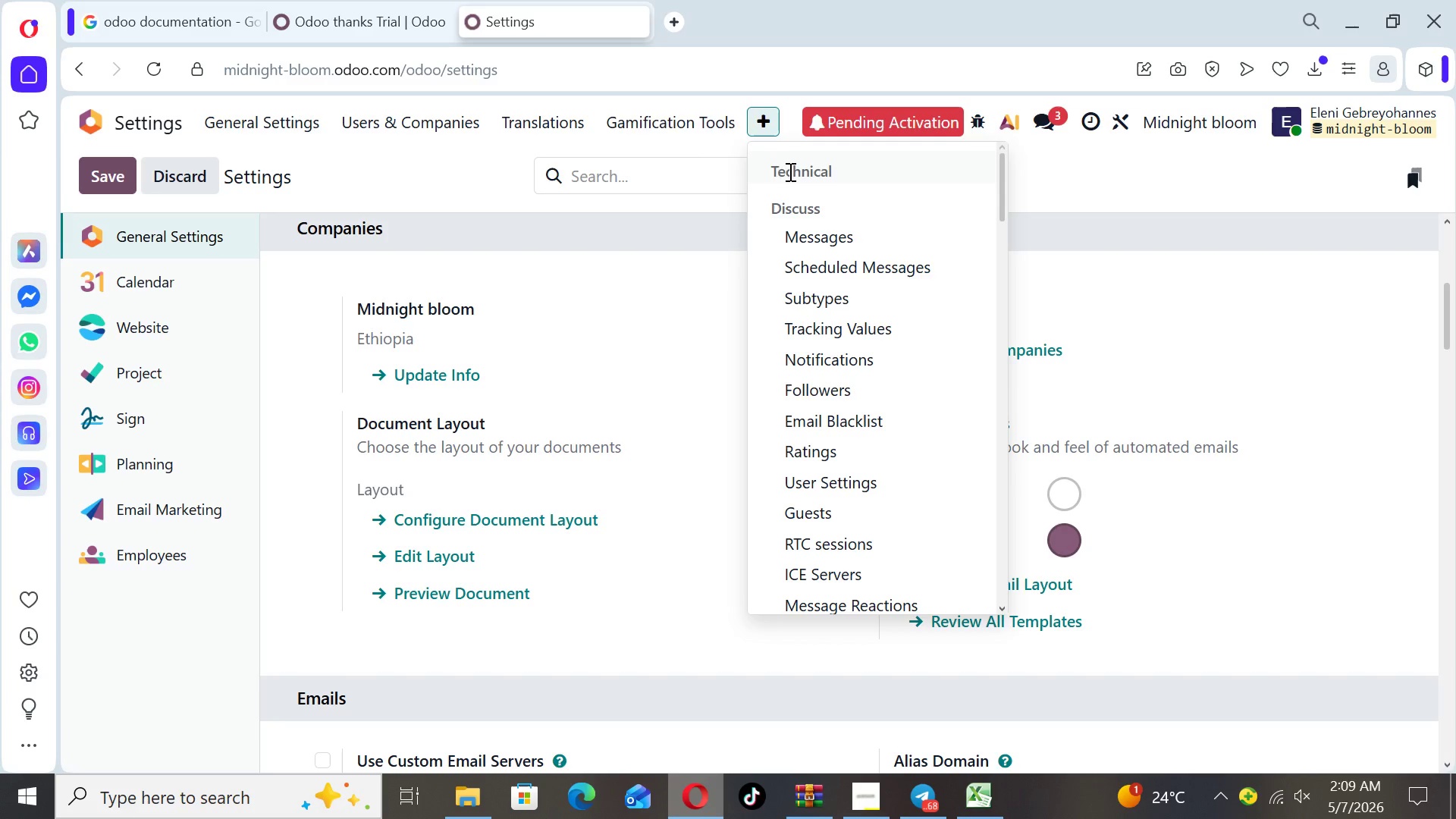 
left_click([789, 176])
 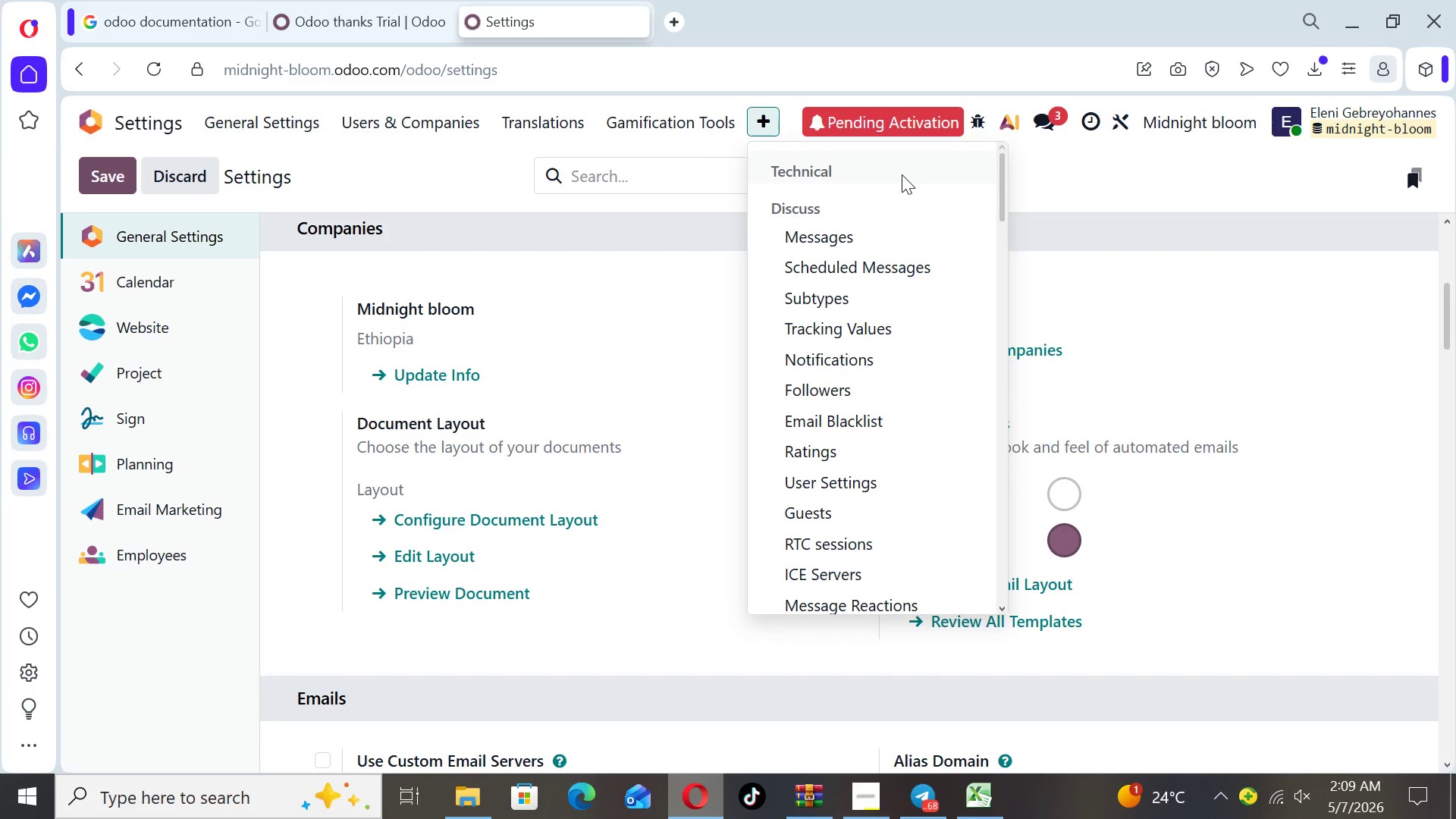 
left_click([902, 174])
 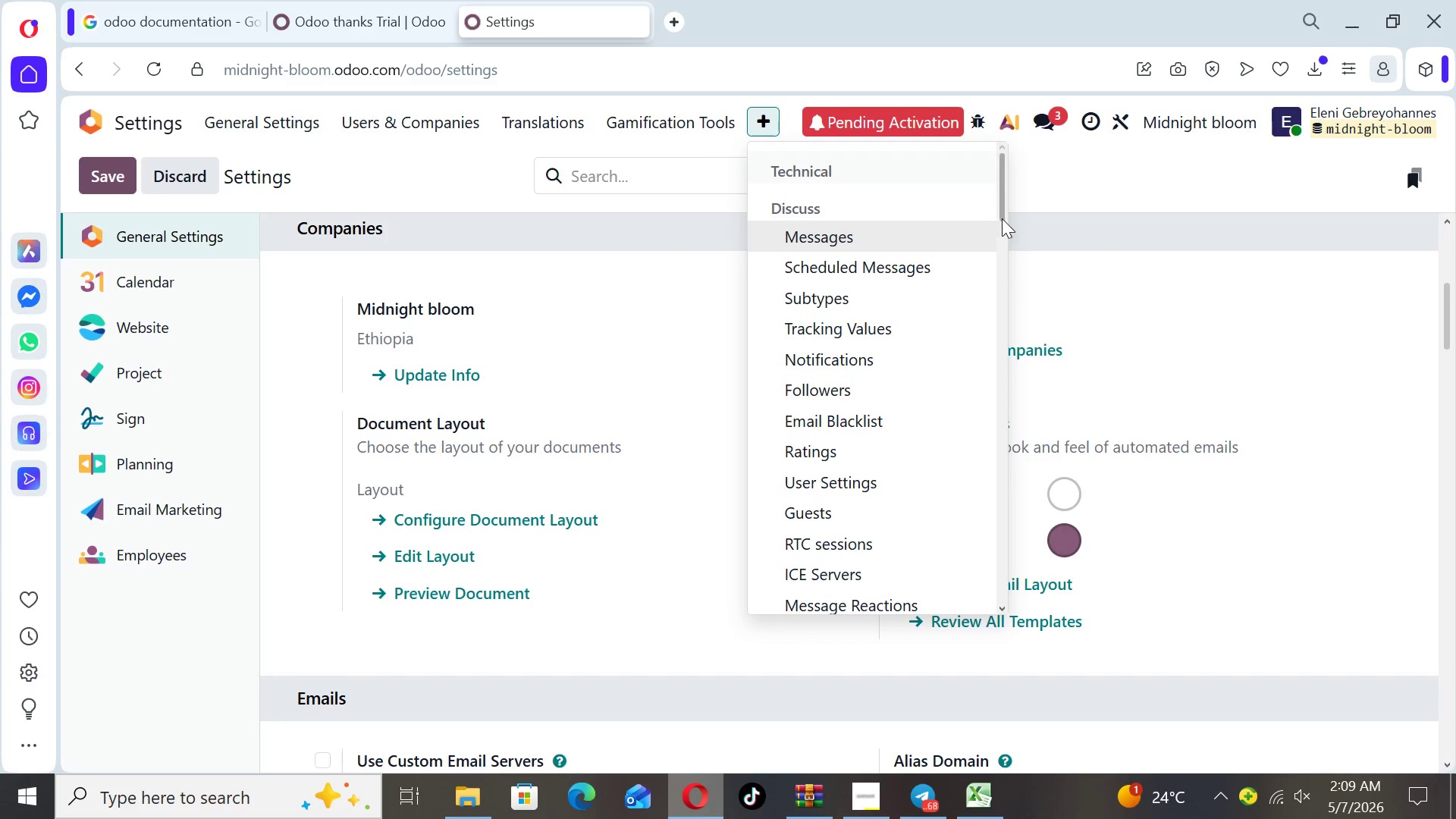 
left_click_drag(start_coordinate=[1003, 209], to_coordinate=[1015, 470])
 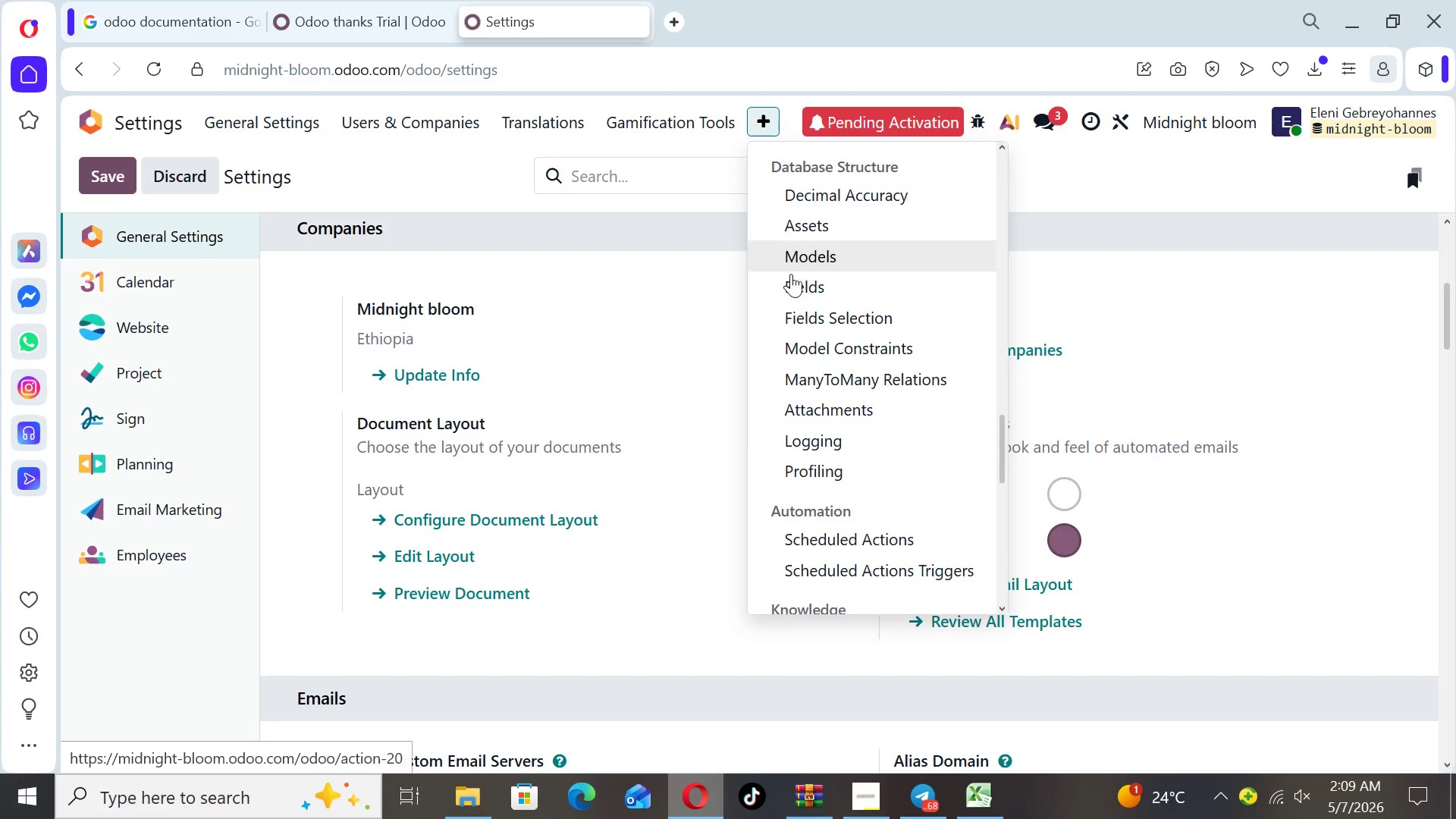 
left_click([799, 280])
 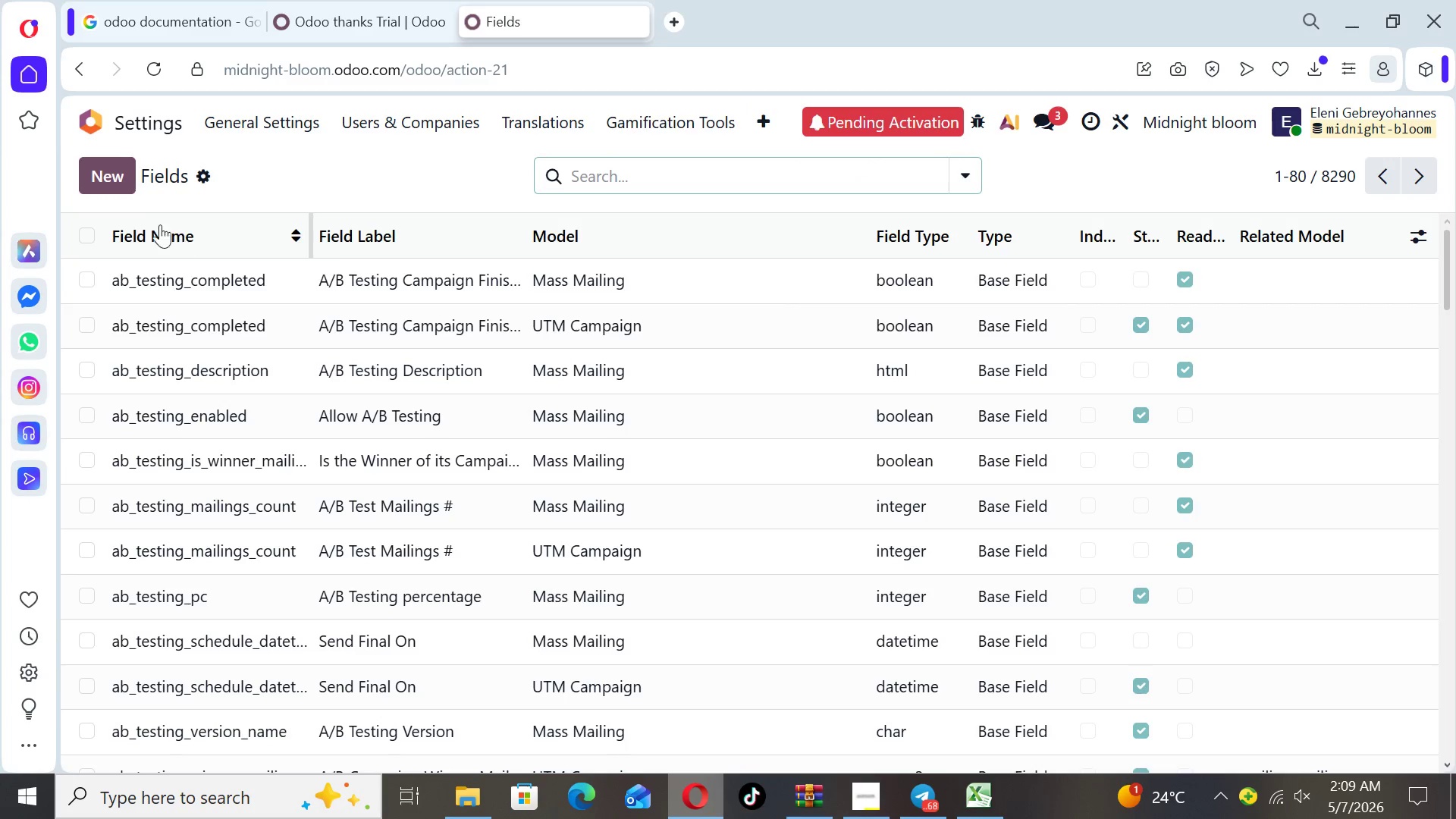 
left_click([111, 185])
 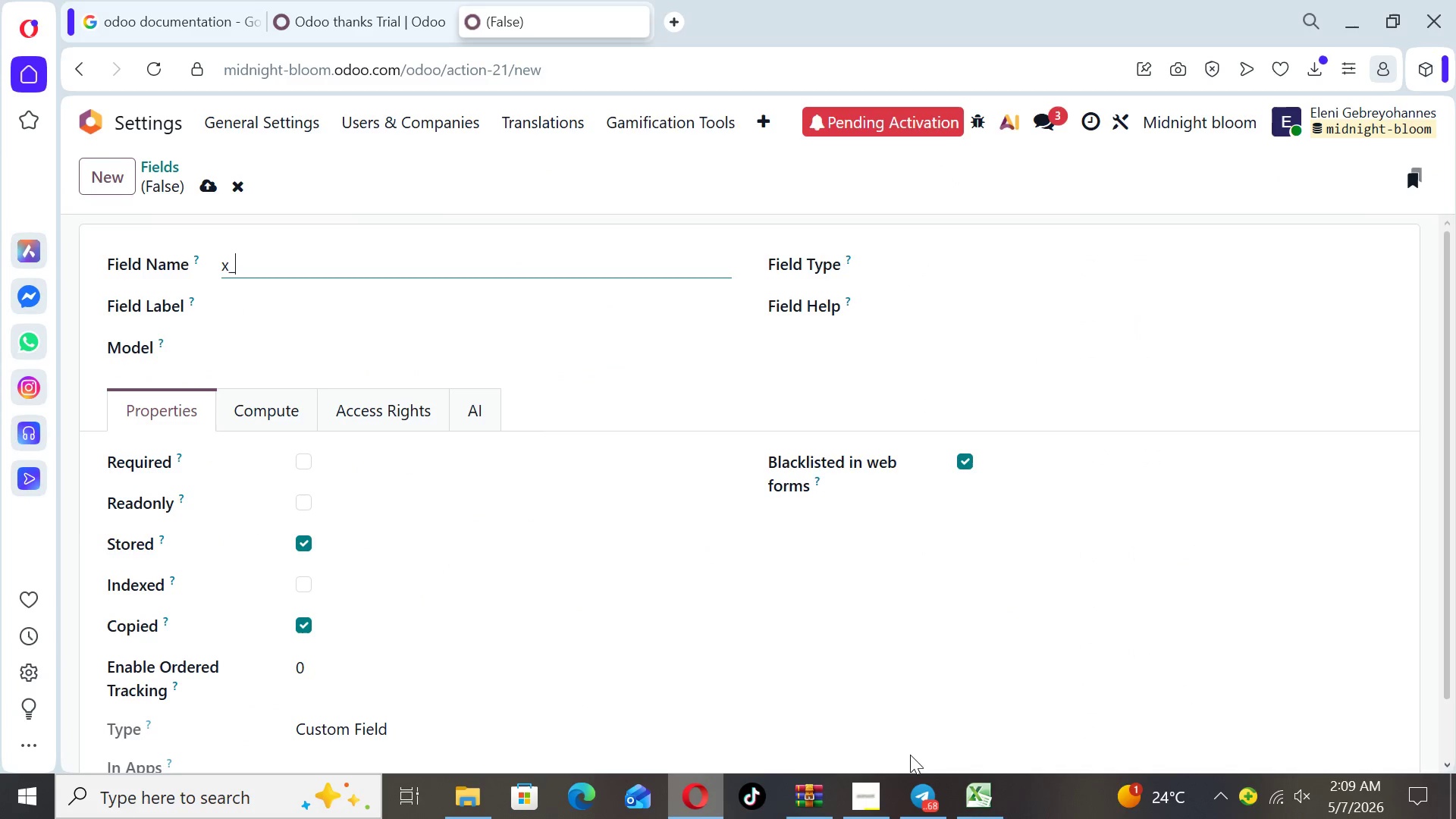 
left_click([969, 792])
 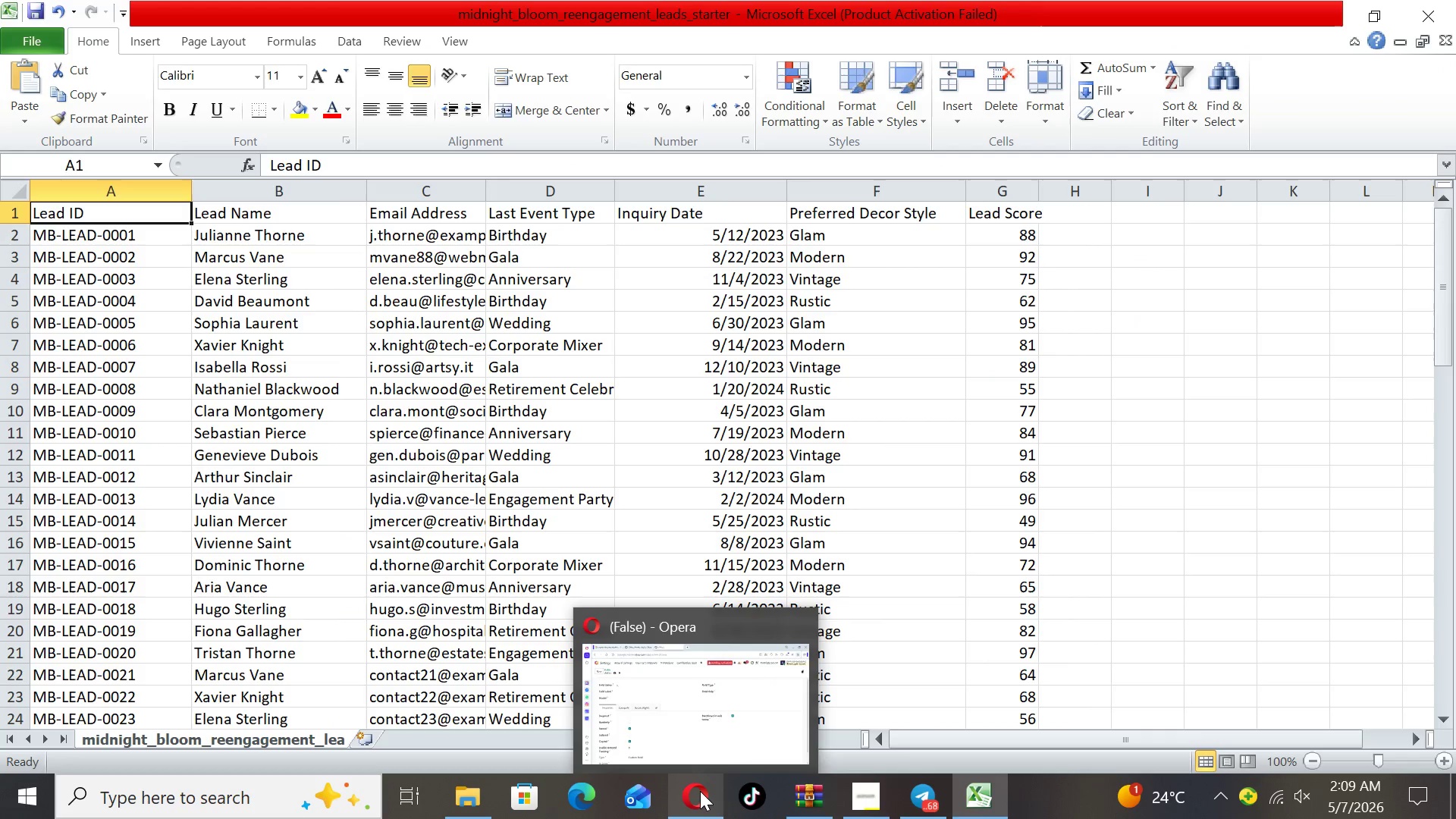 
wait(6.5)
 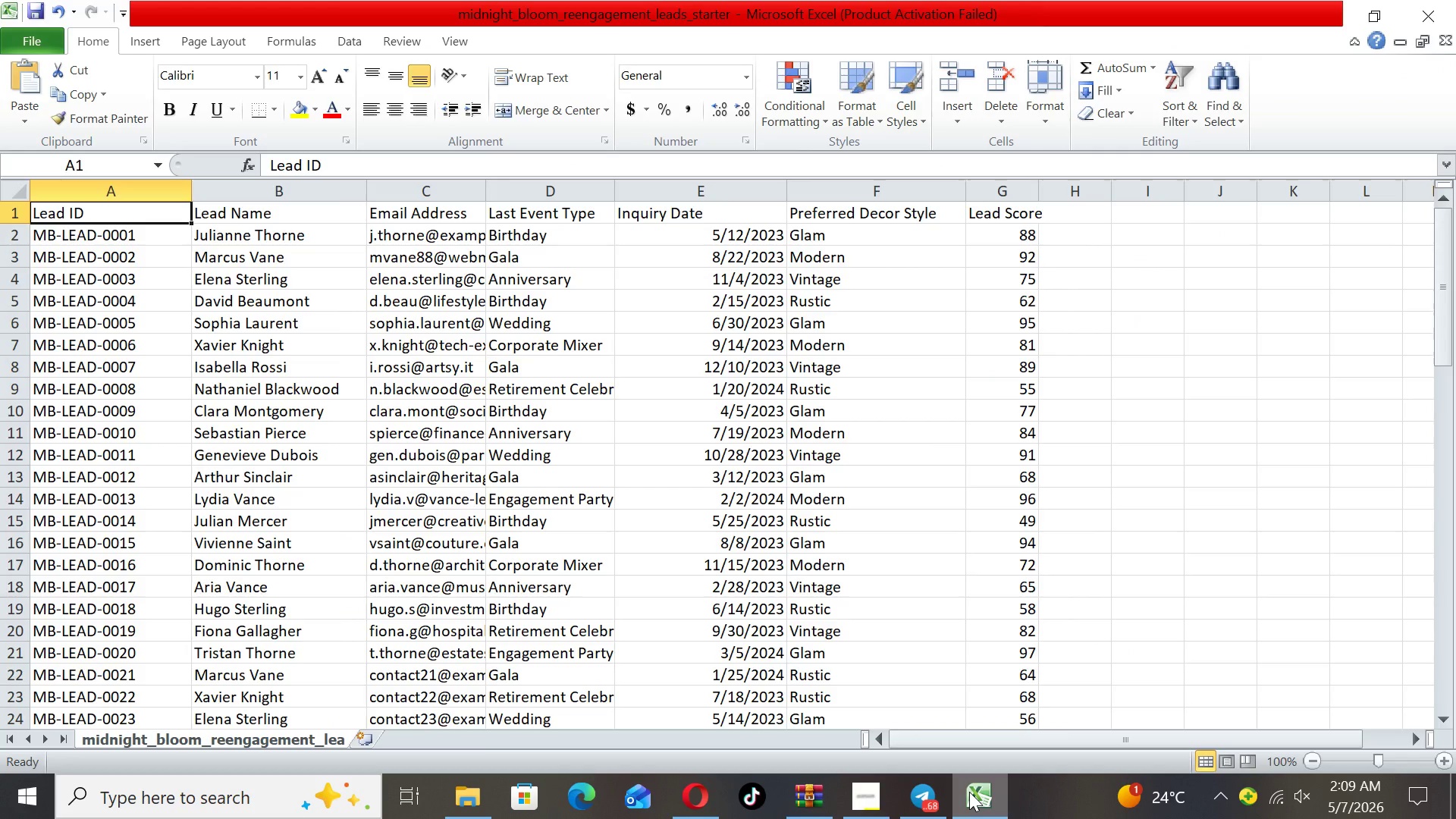 
left_click([700, 791])
 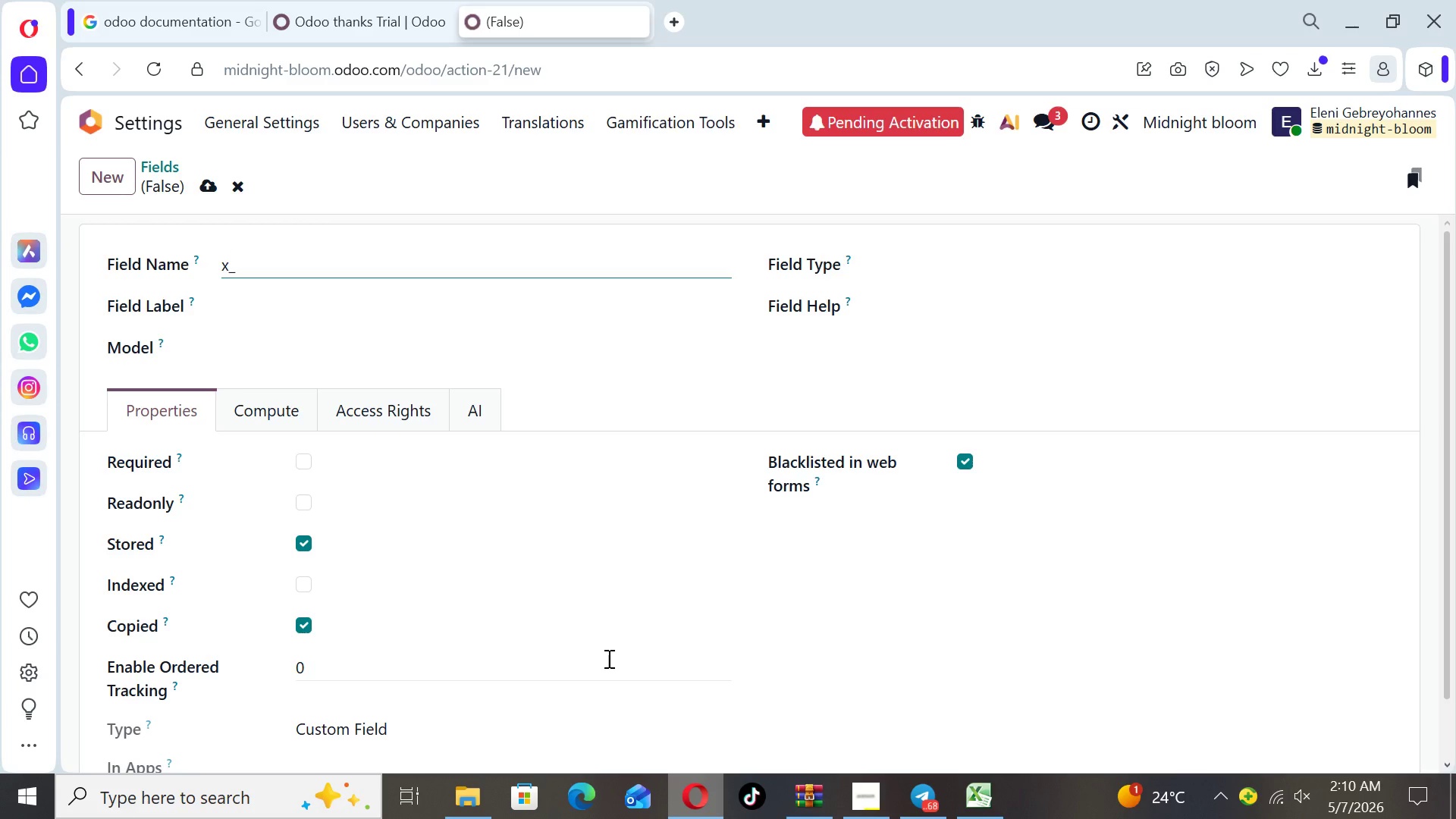 
type(lead_ID)
 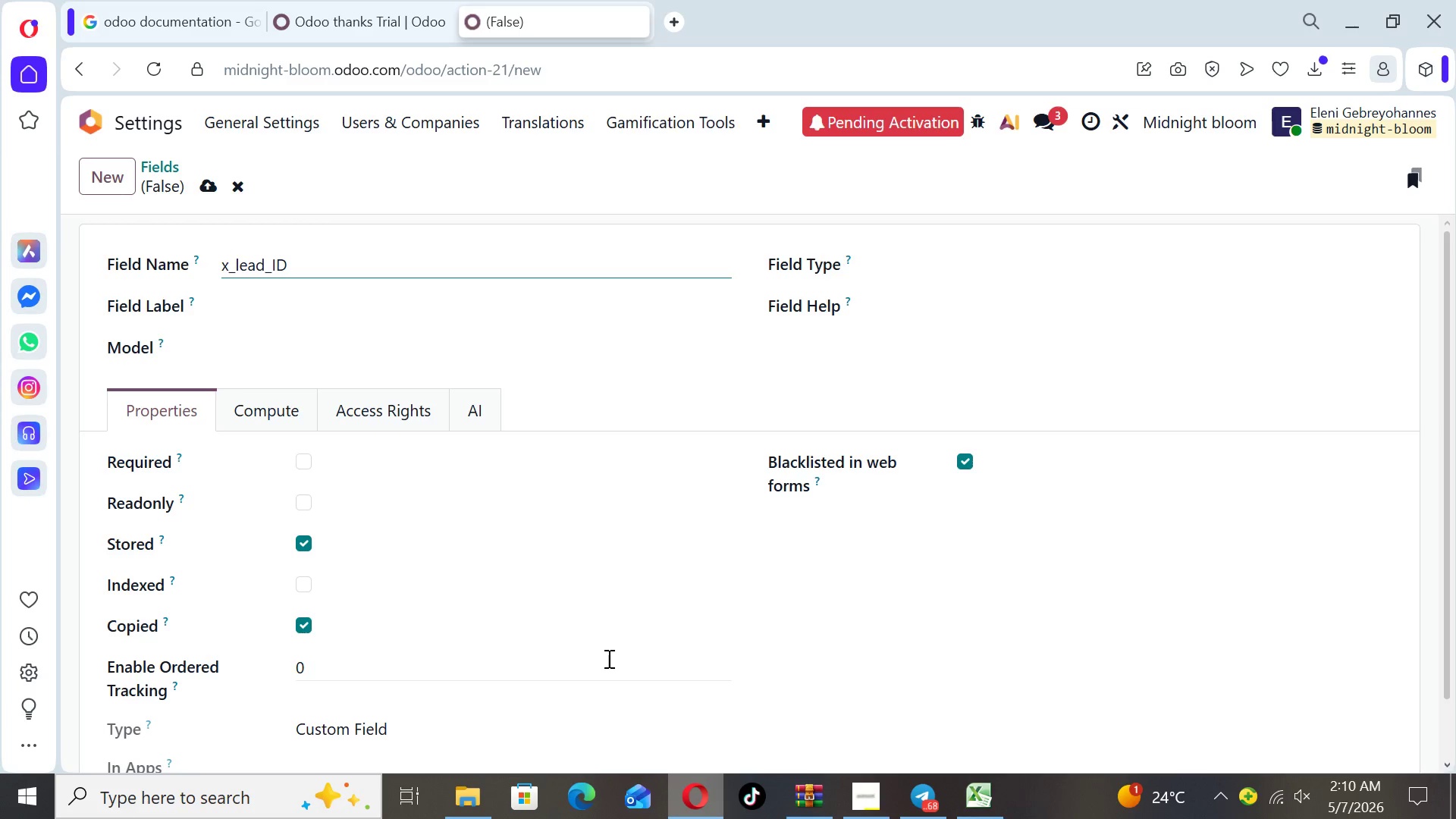 
key(Backspace)
key(Backspace)
type(id)
 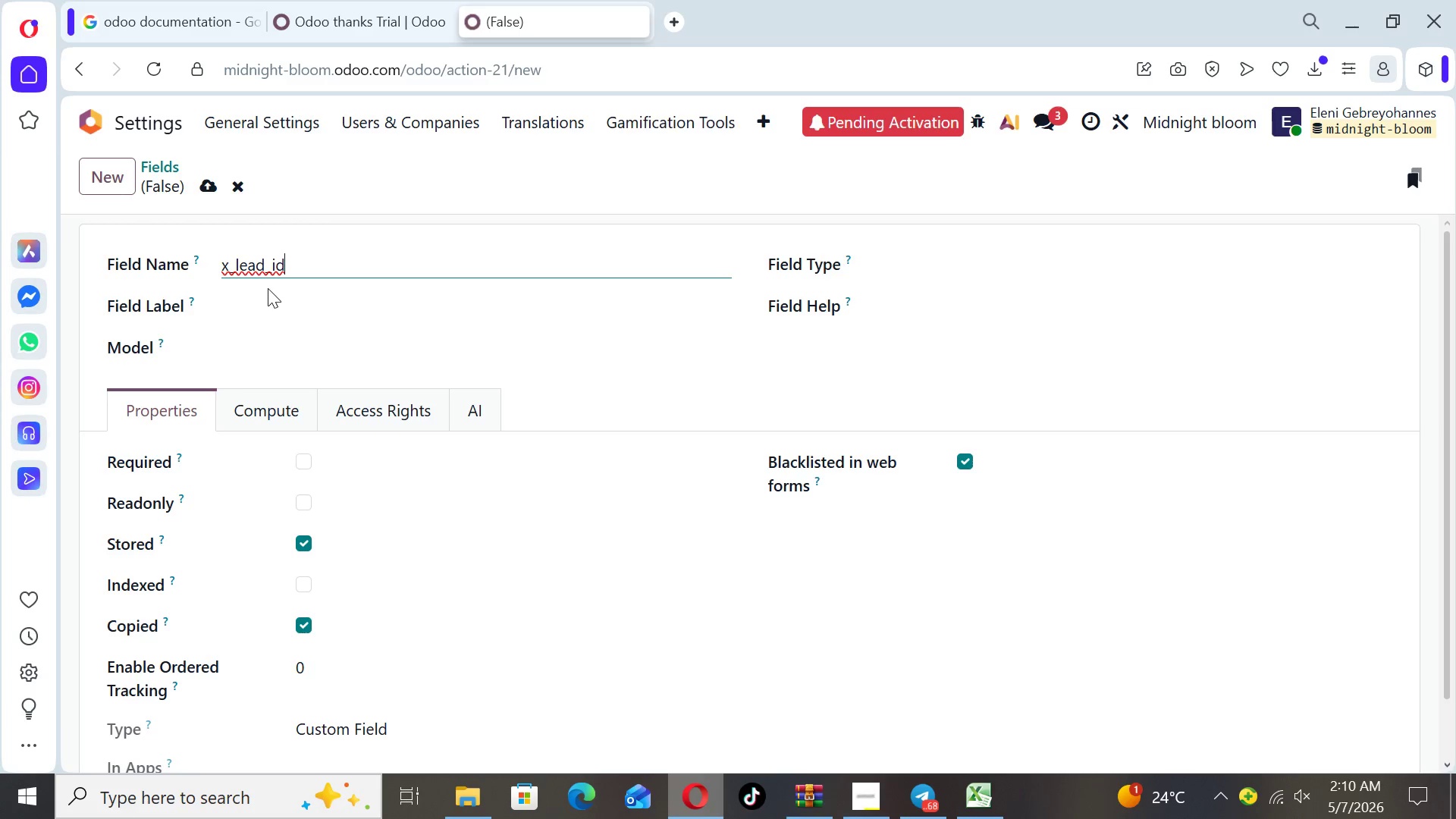 
left_click([264, 302])
 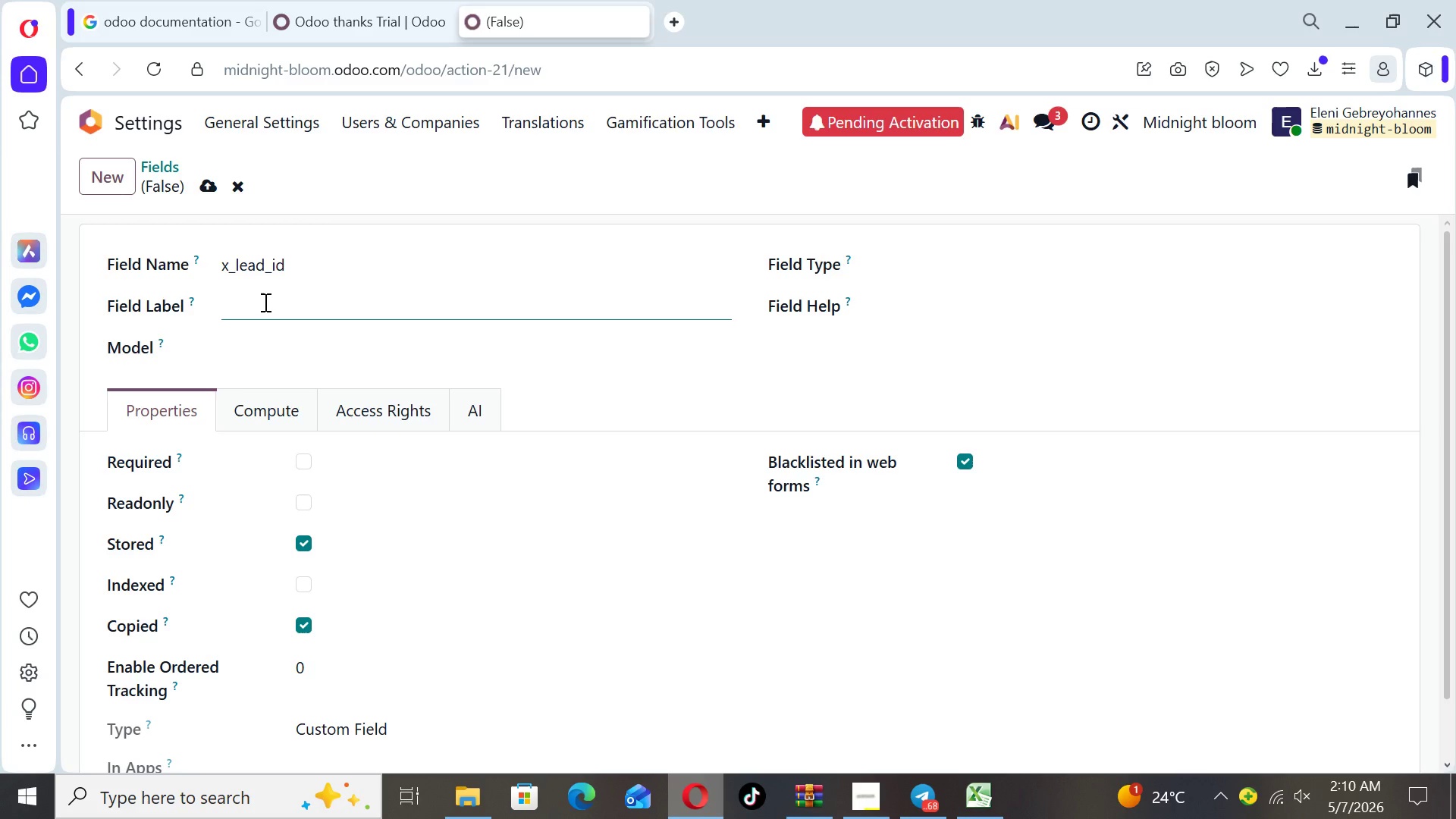 
type(Lead ID)
 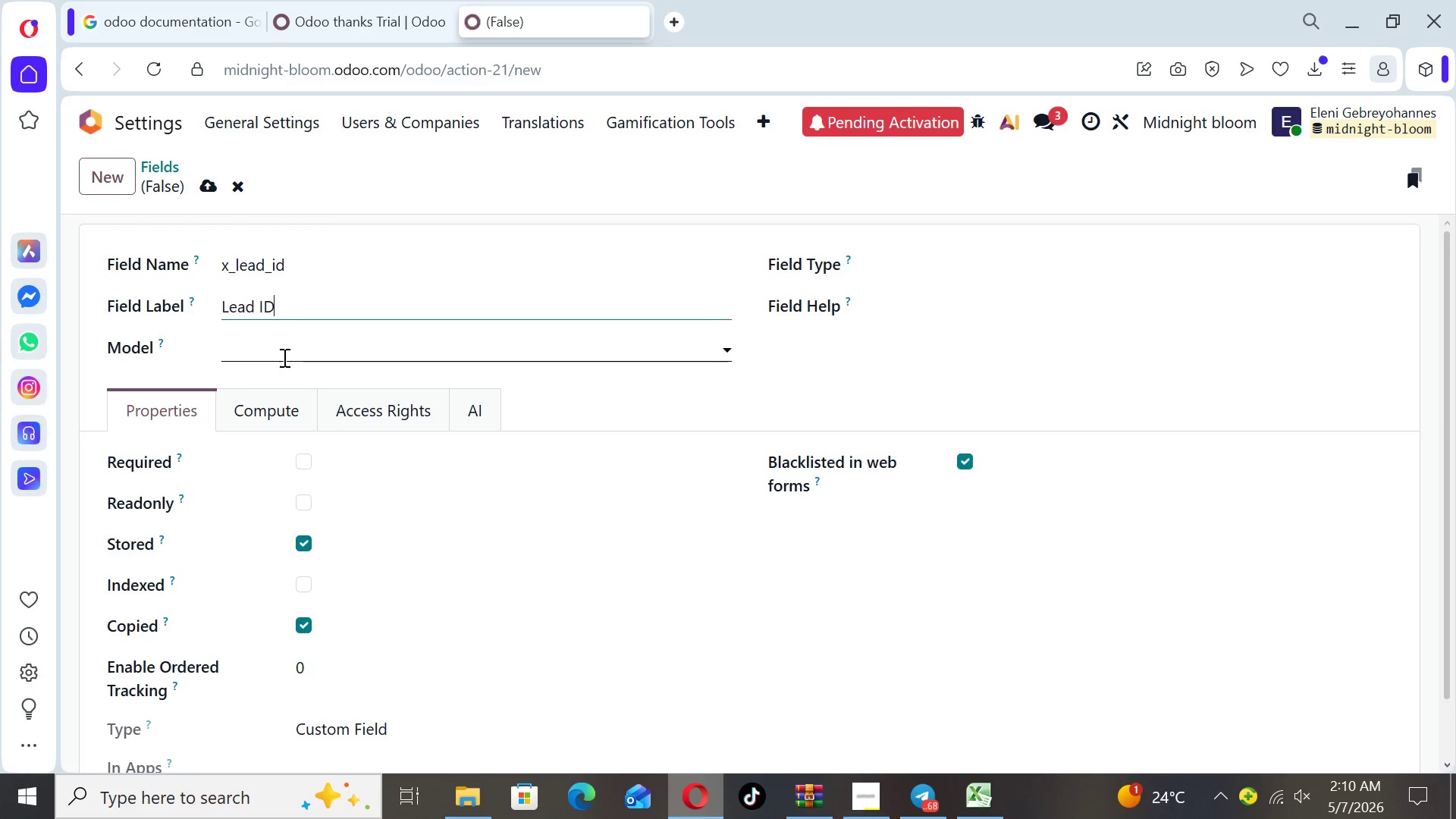 
left_click([284, 356])
 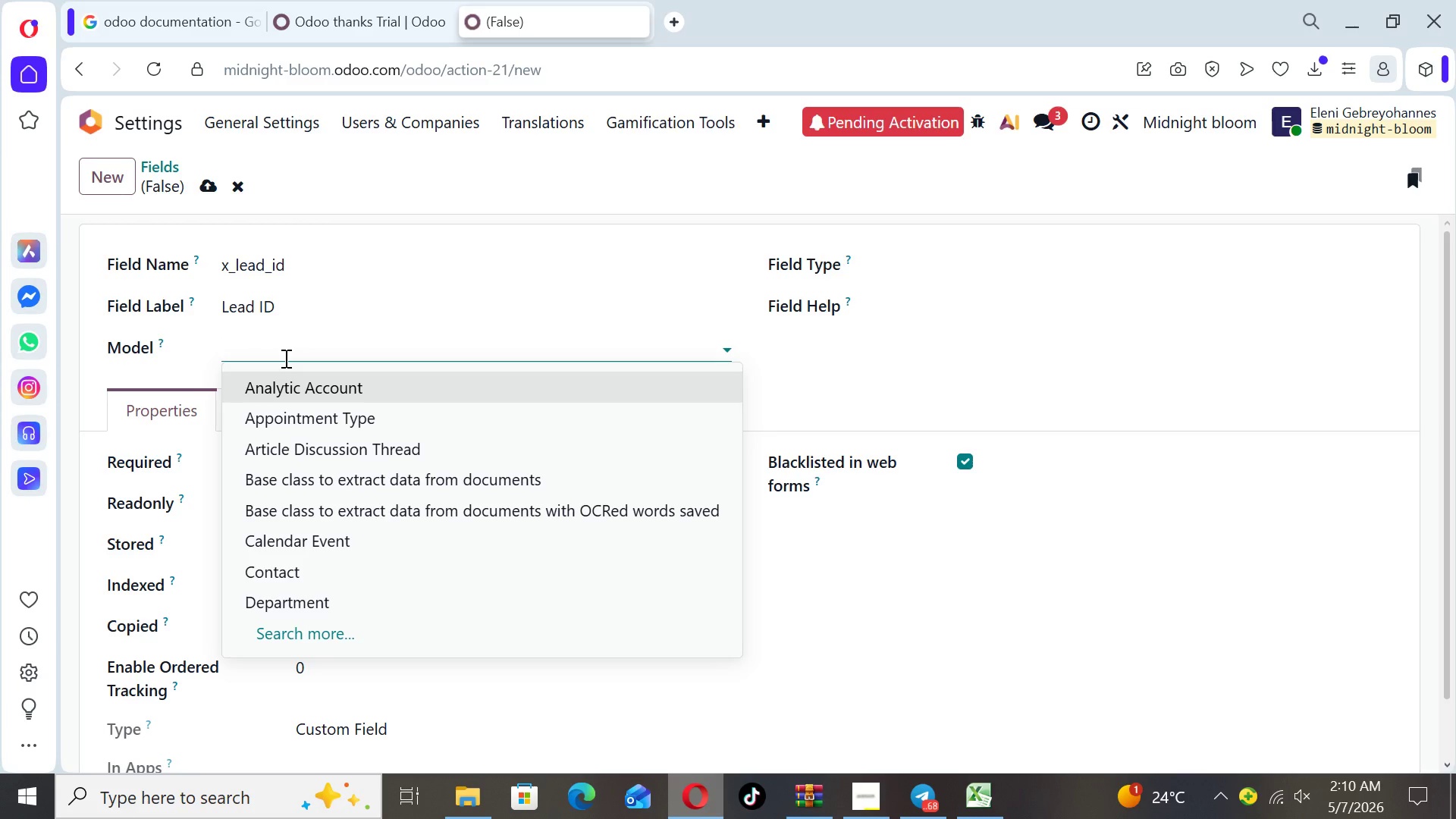 
type(ma)
 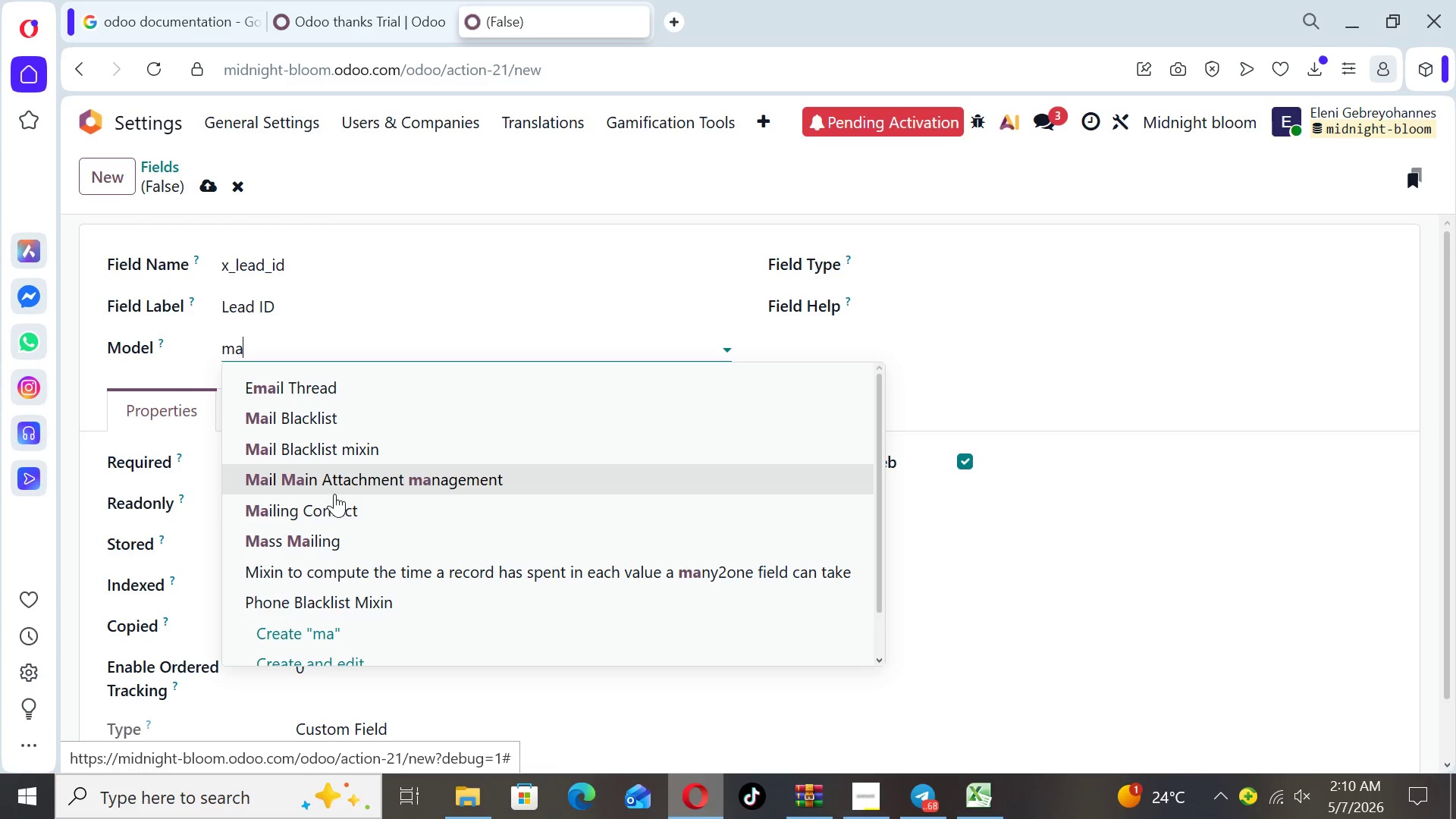 
left_click([334, 500])
 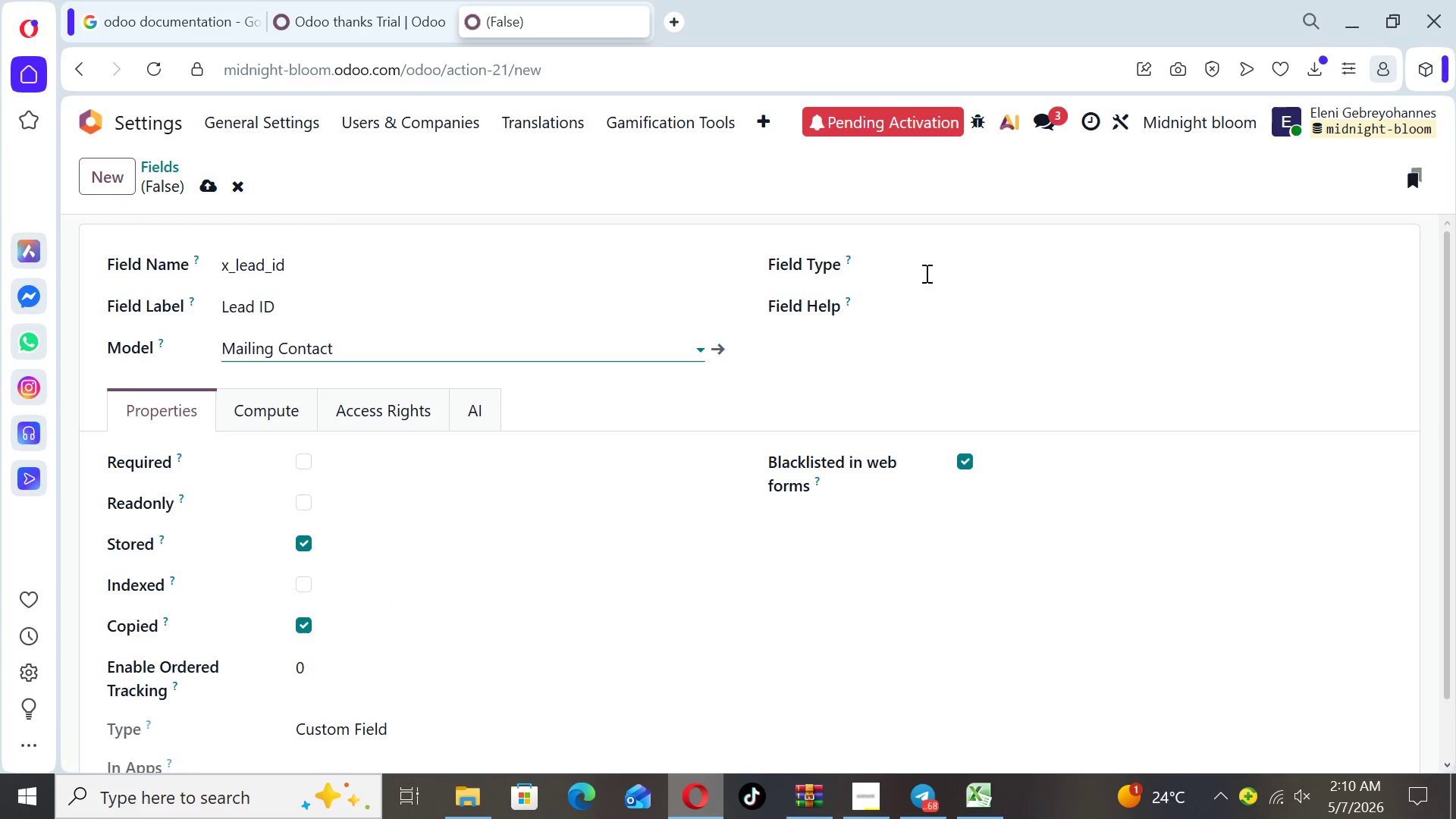 
left_click([921, 258])
 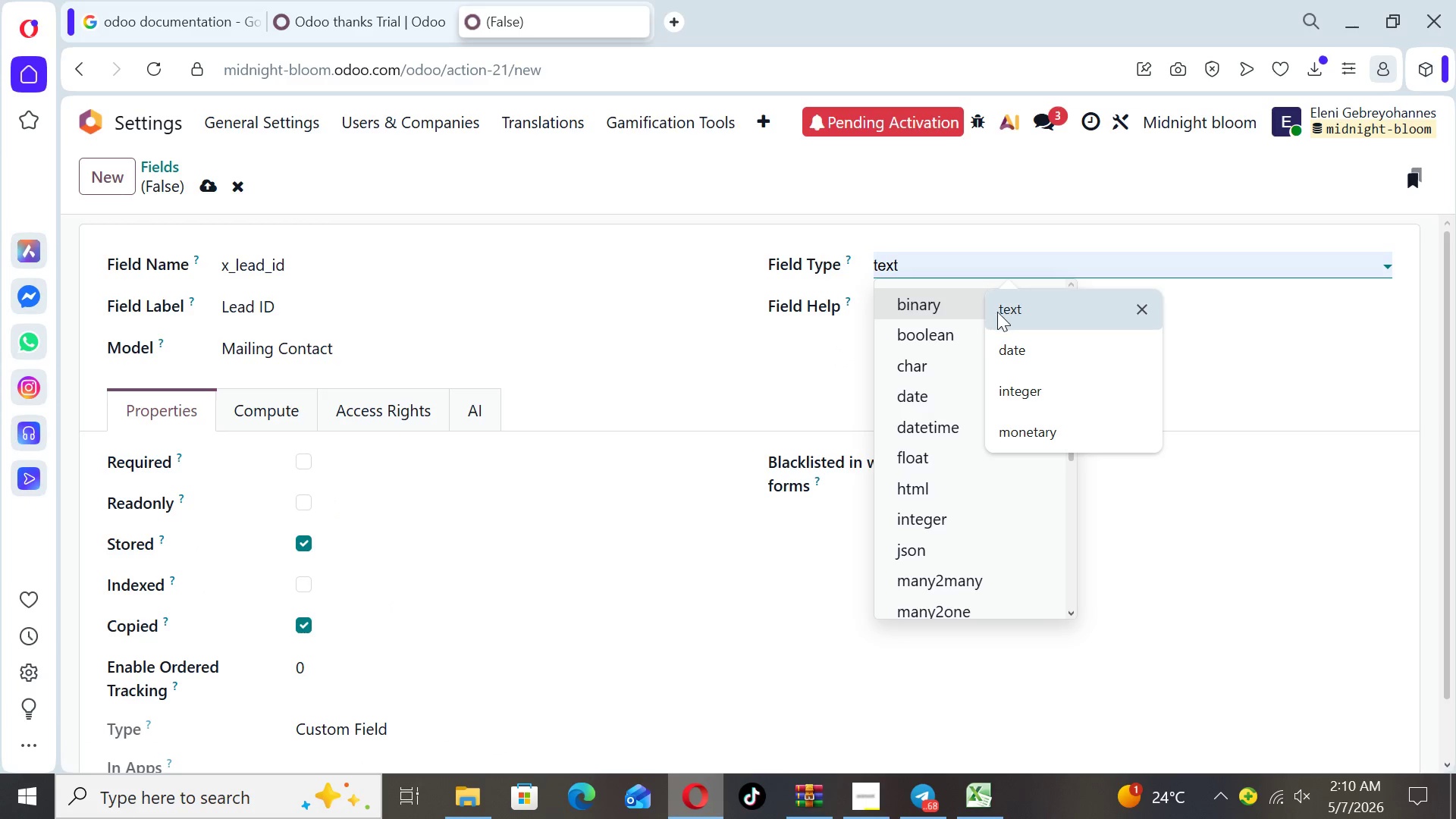 
left_click([999, 312])
 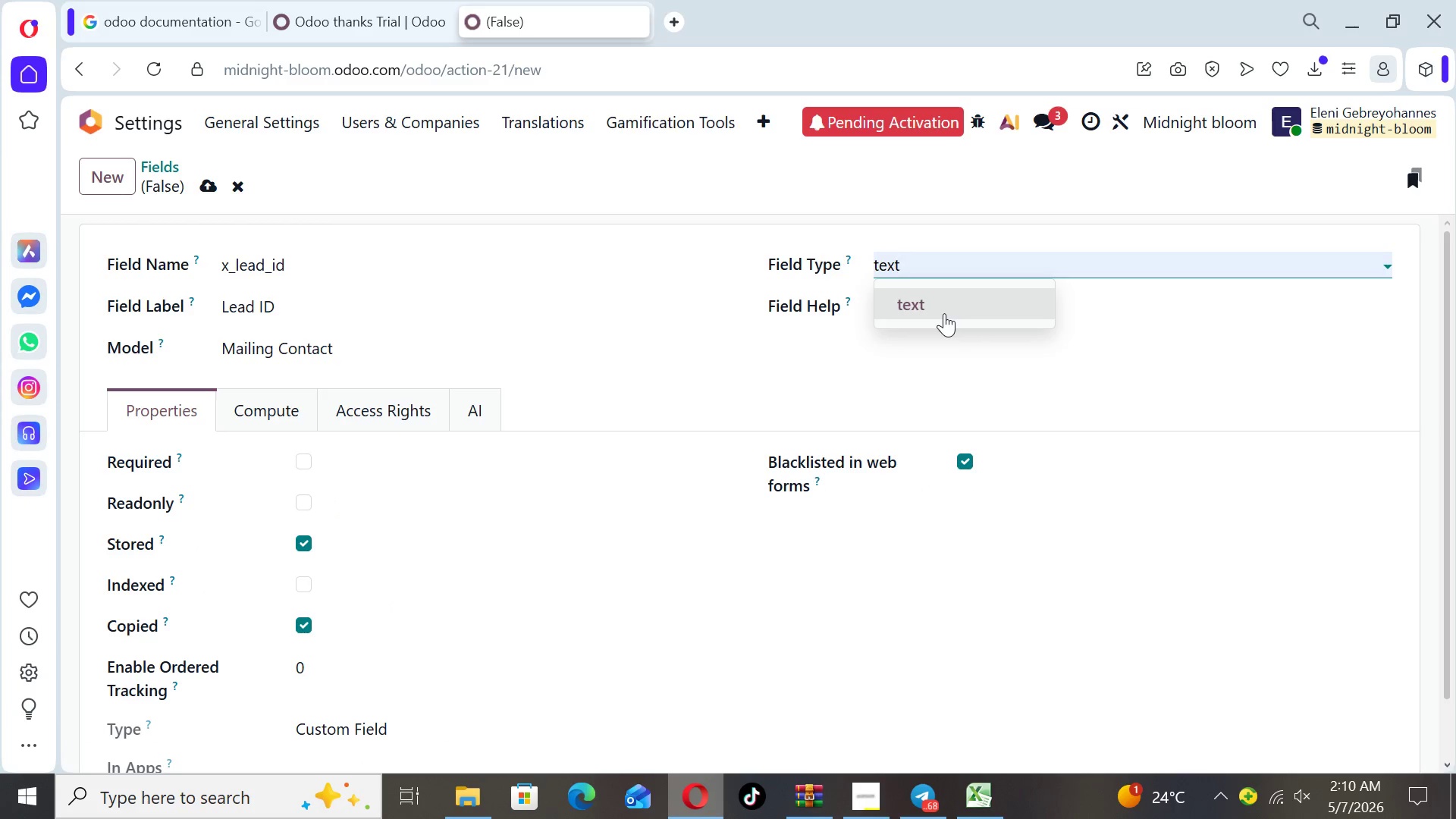 
left_click([942, 312])
 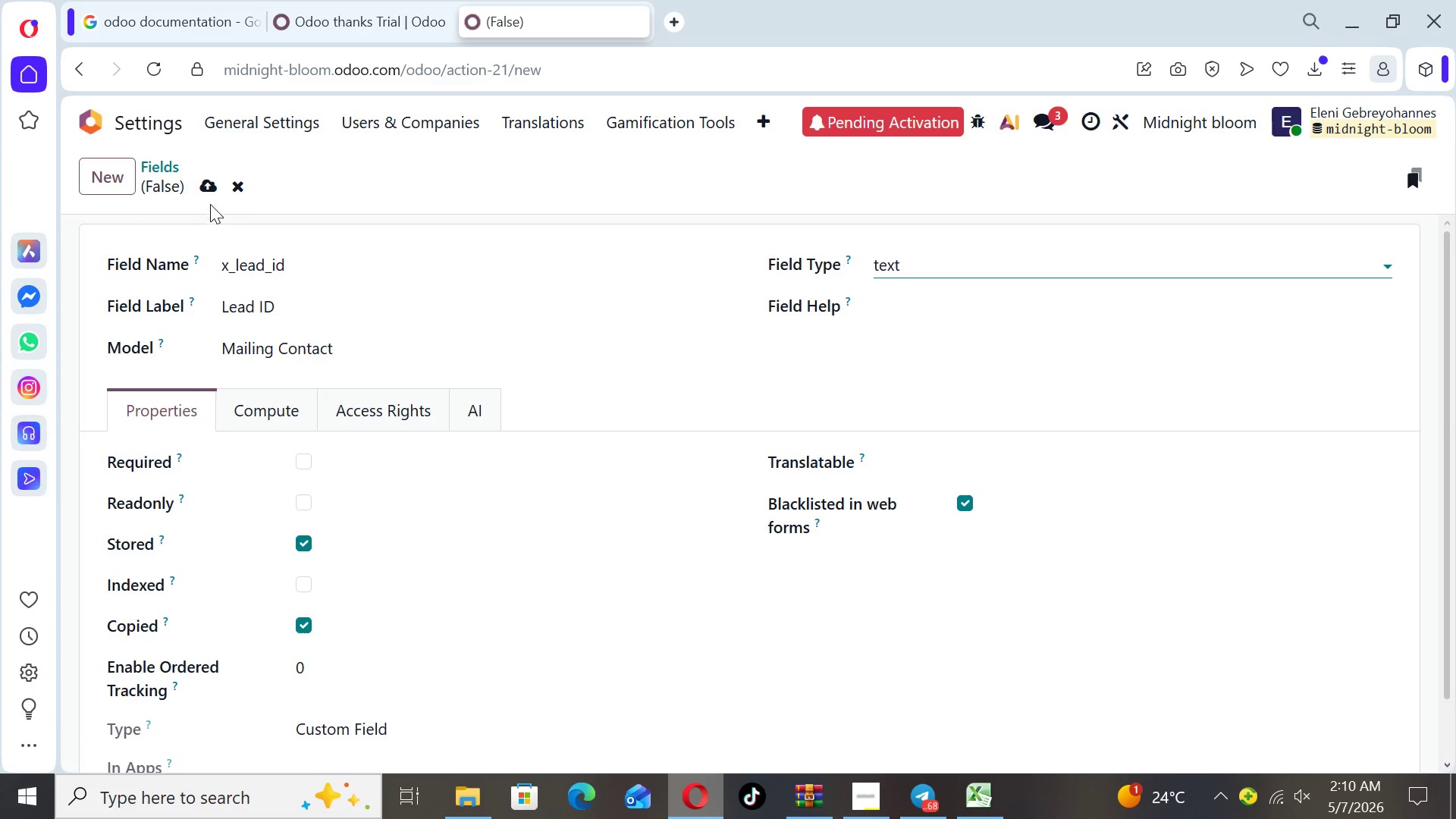 
left_click([206, 190])
 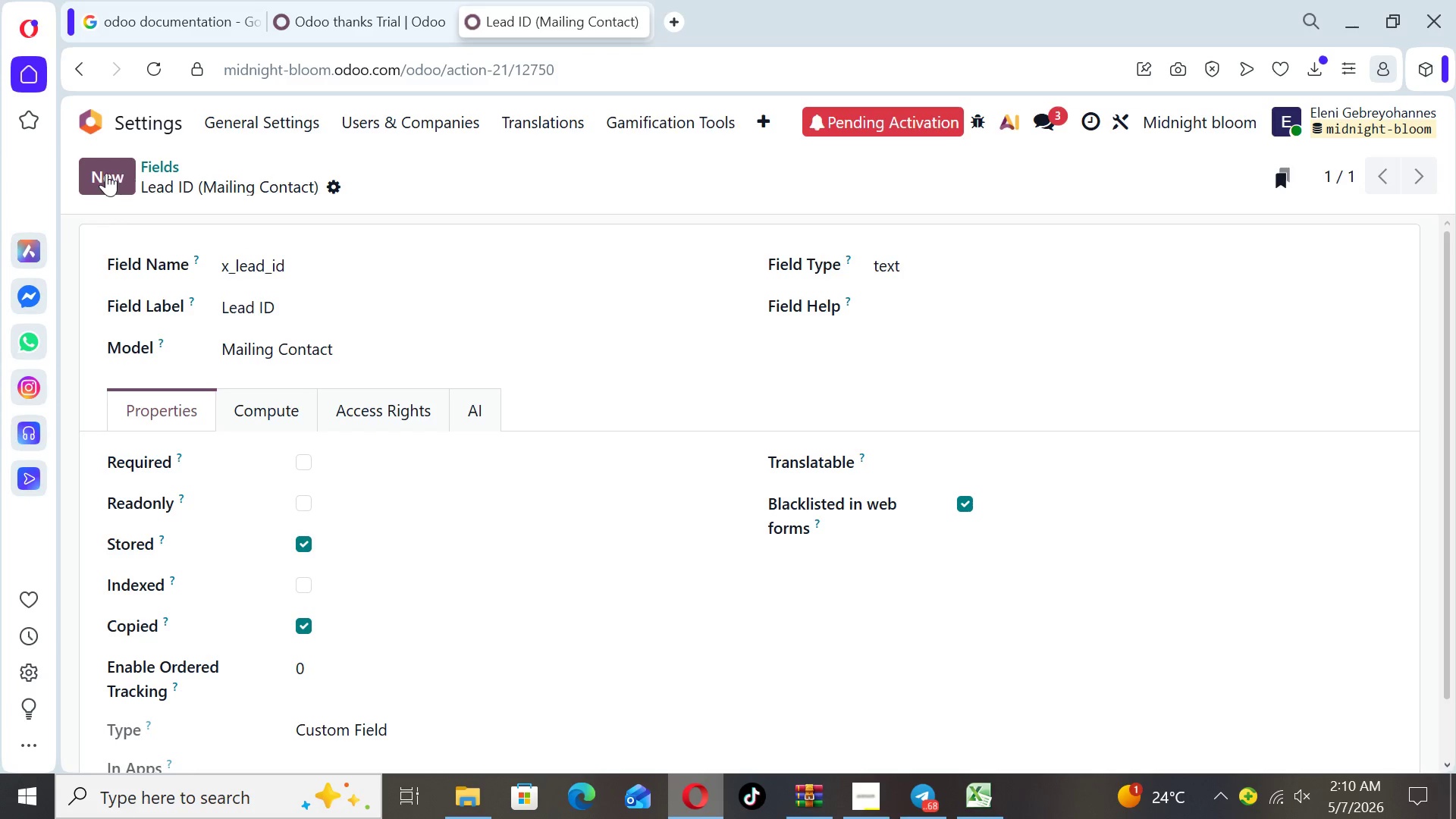 
left_click([91, 173])
 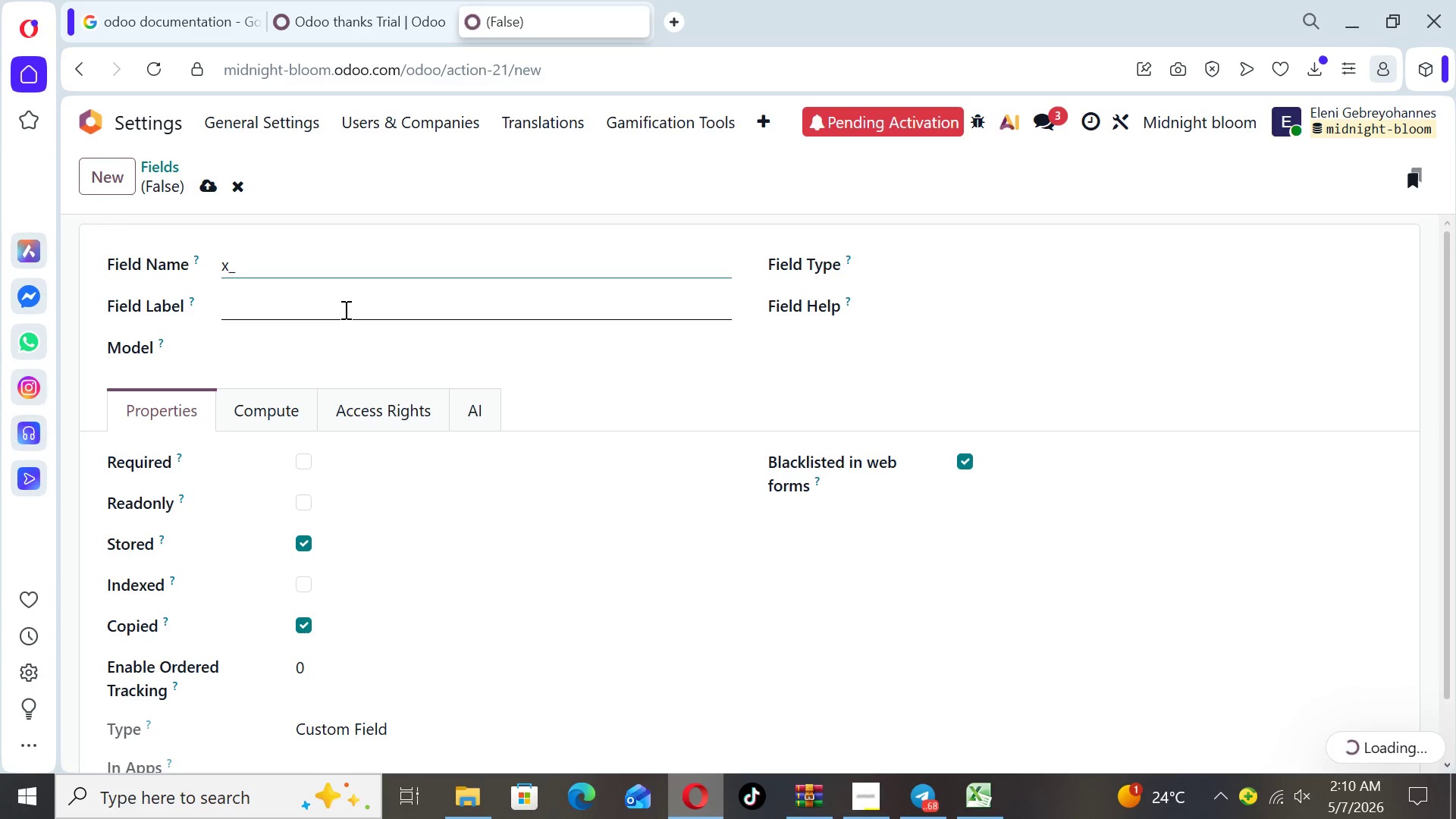 
type(lead_name)
 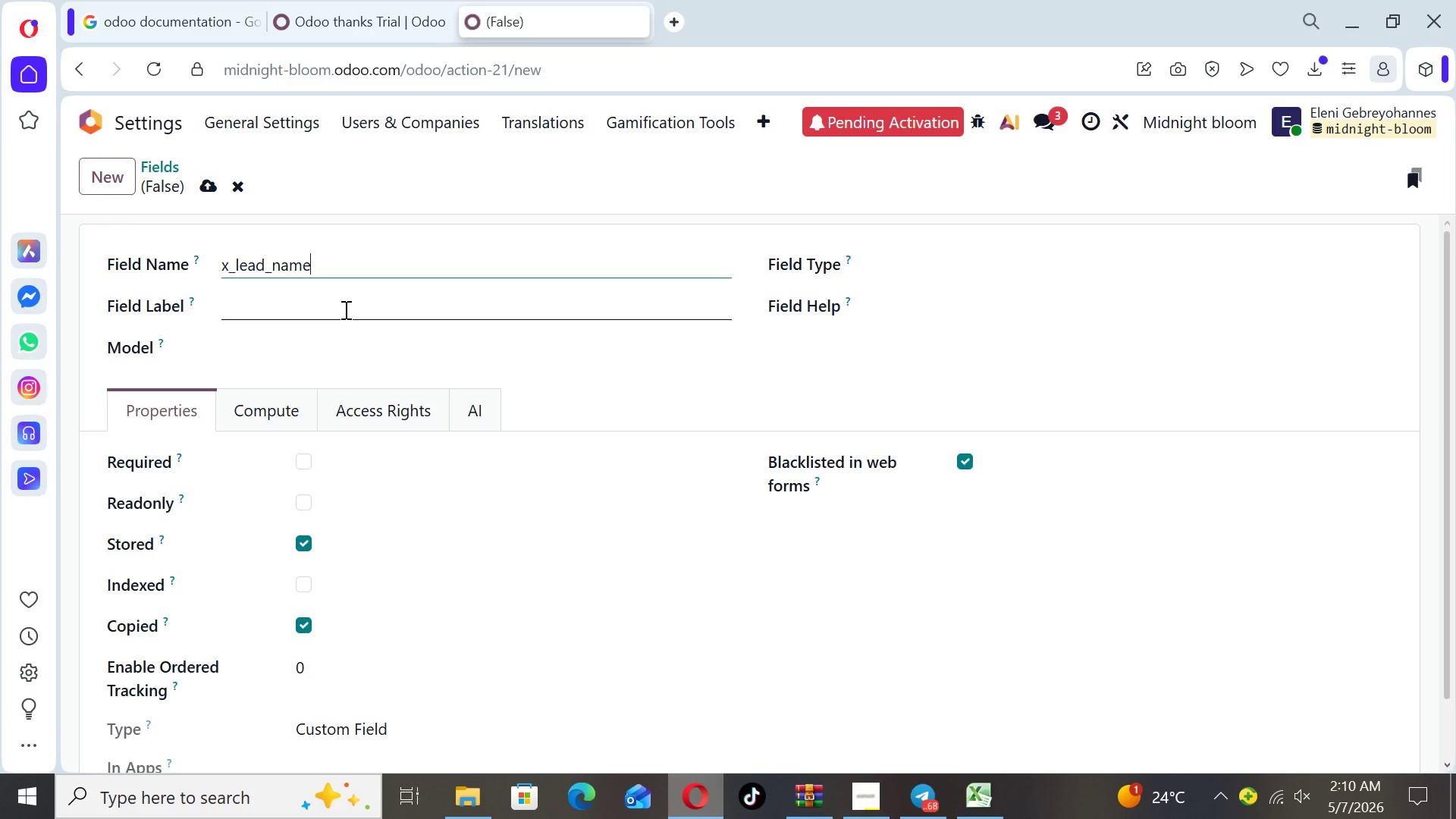 
left_click([305, 304])
 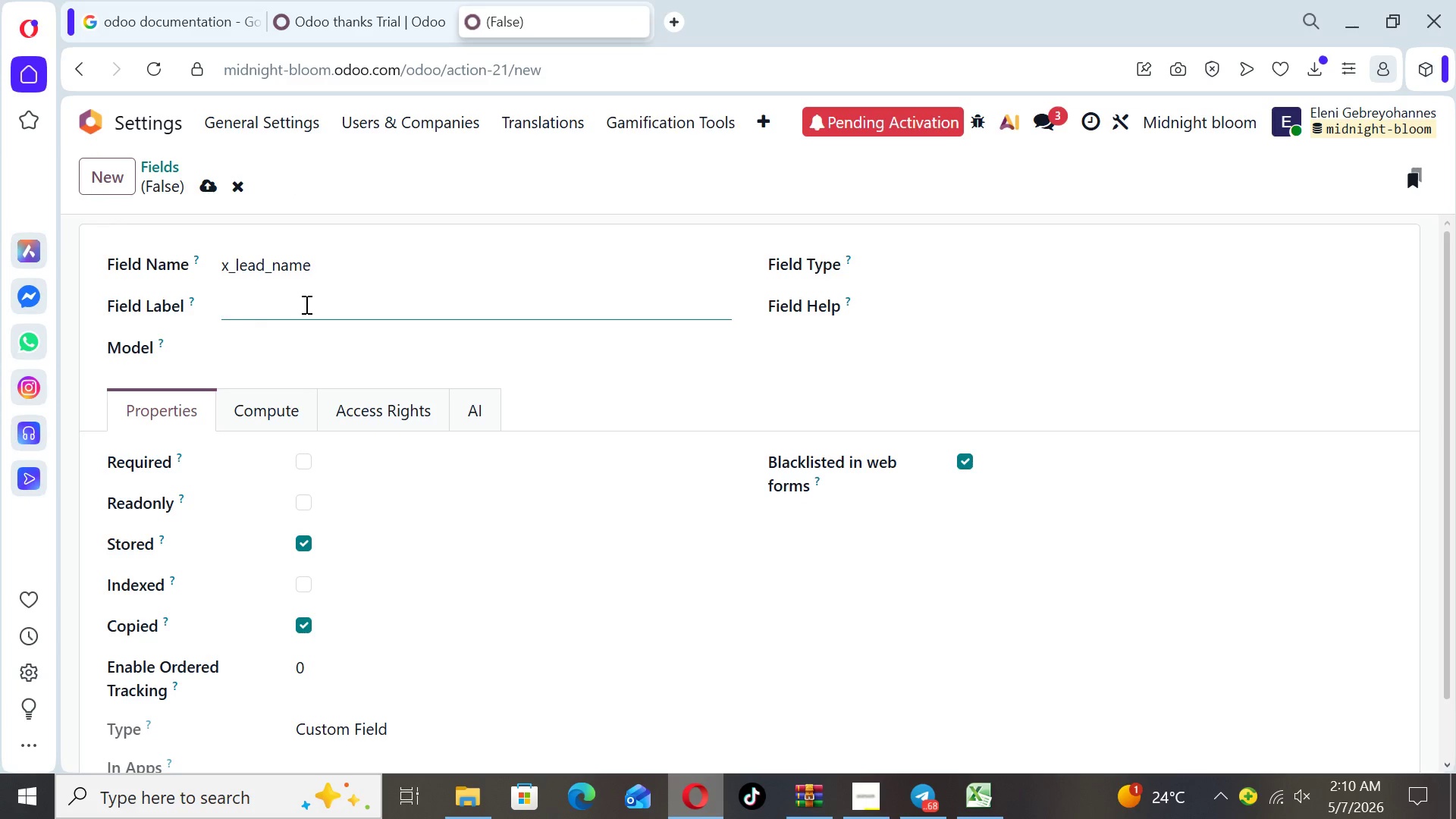 
type(Lead Name)
 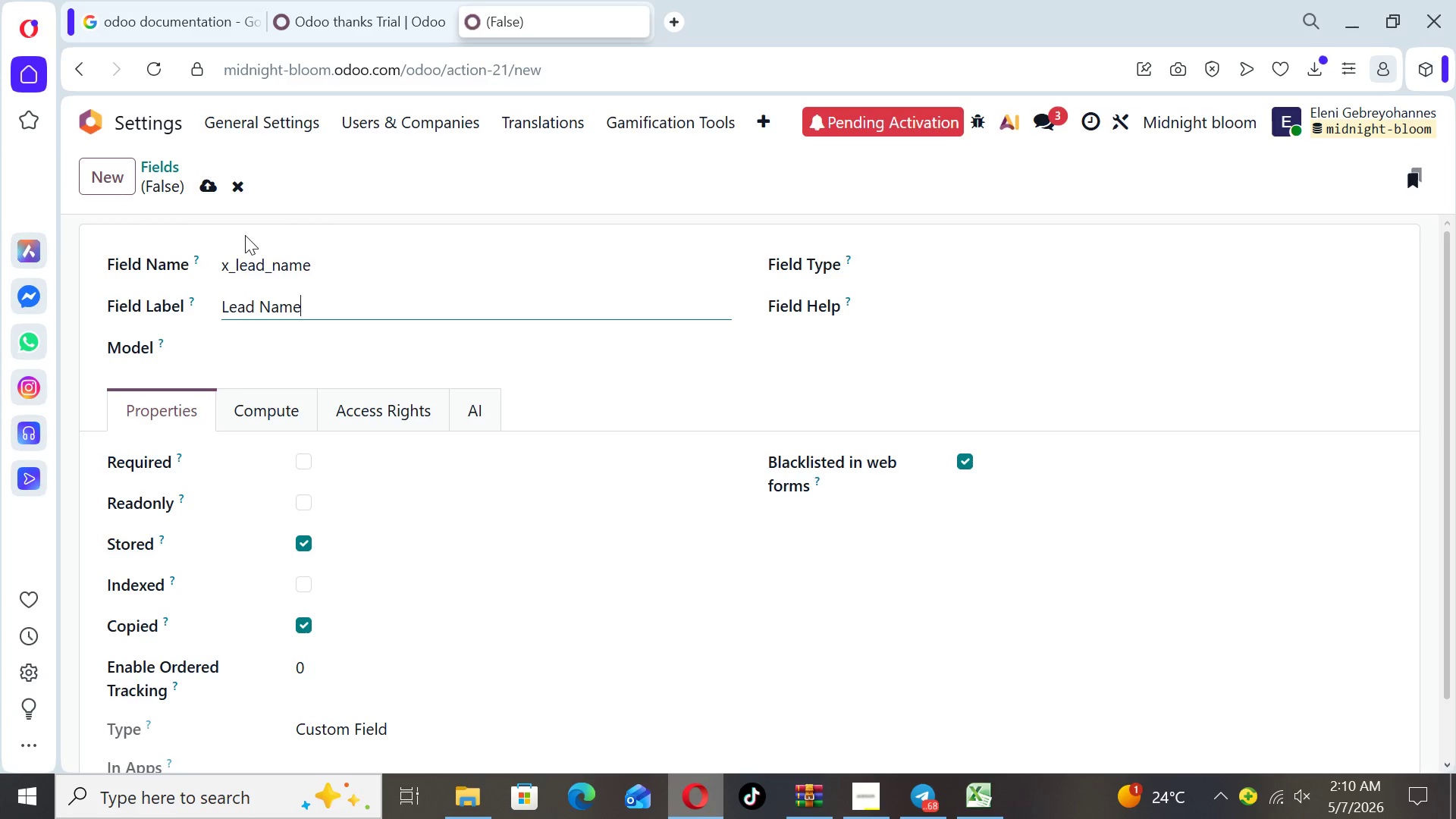 
left_click([280, 347])
 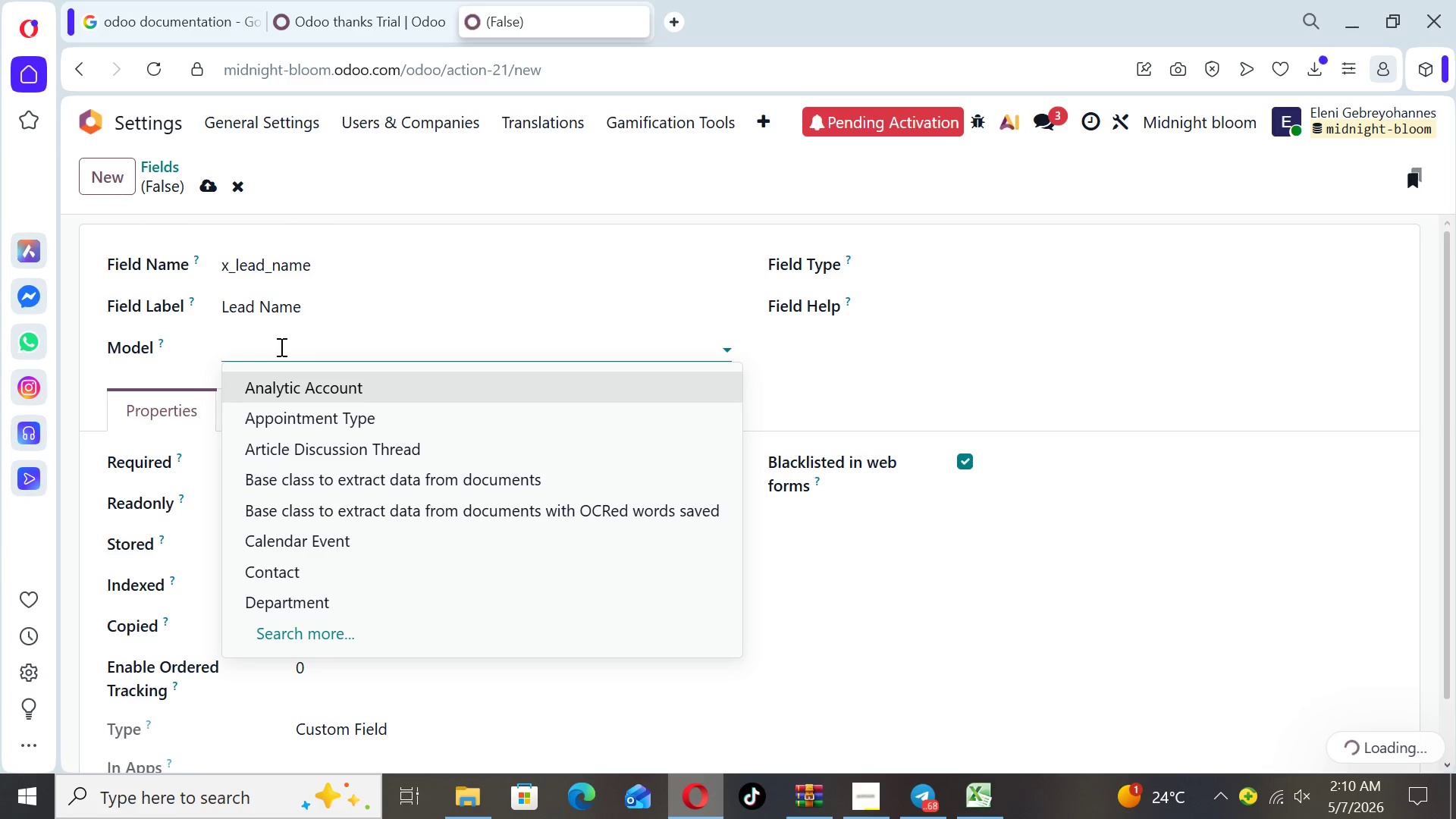 
type(ma)
 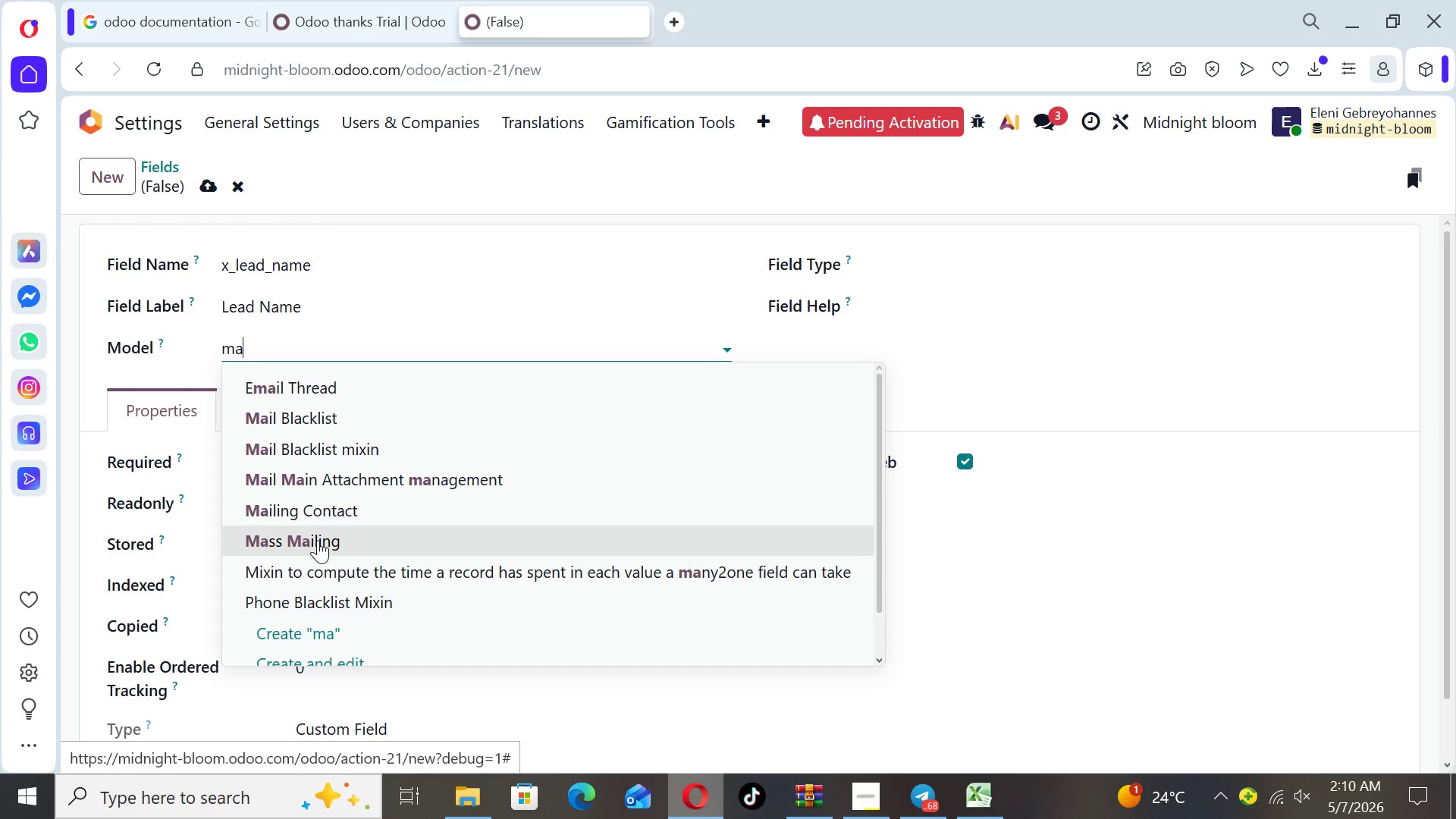 
left_click([318, 513])
 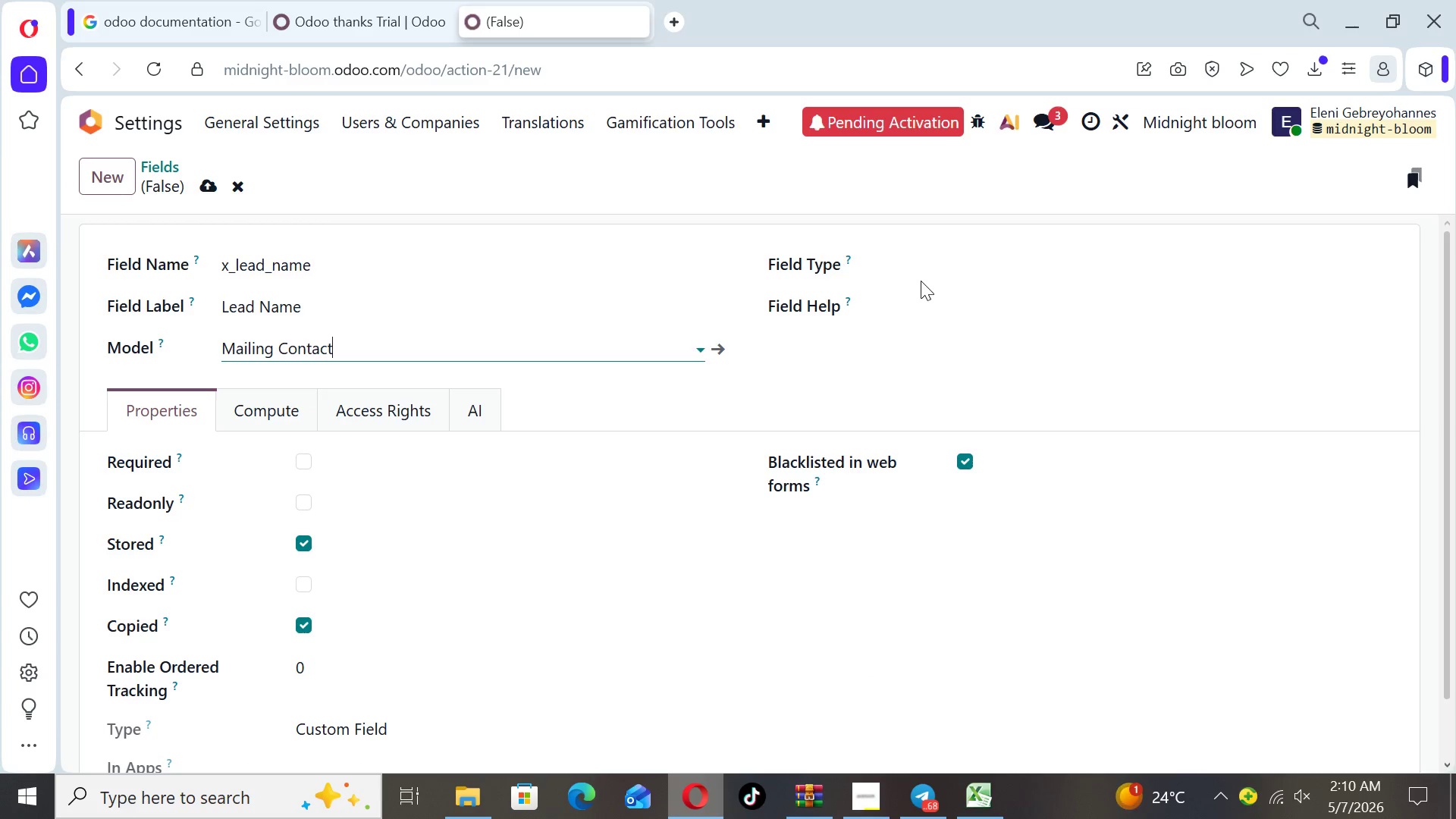 
left_click([910, 253])
 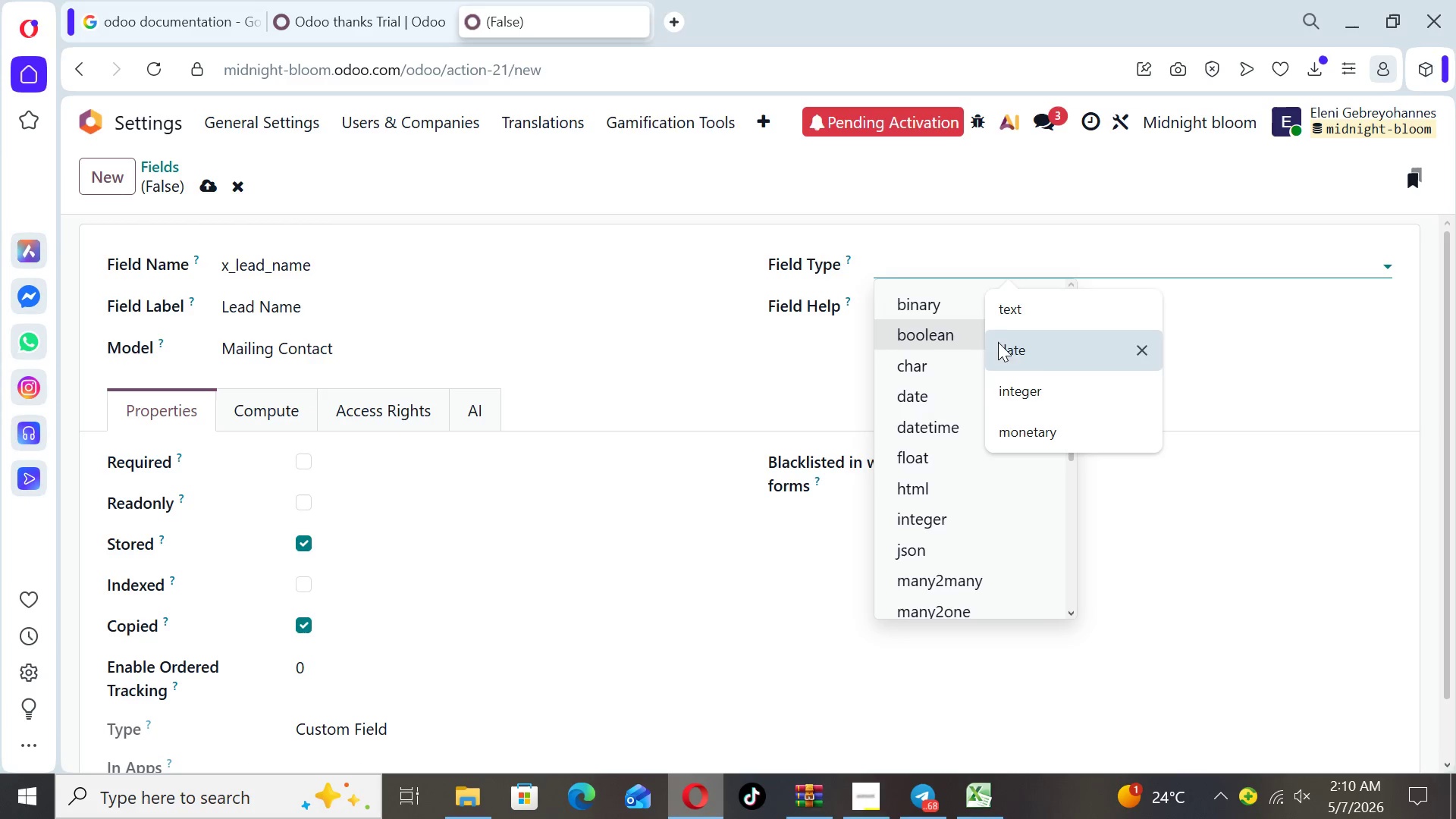 
left_click([1034, 320])
 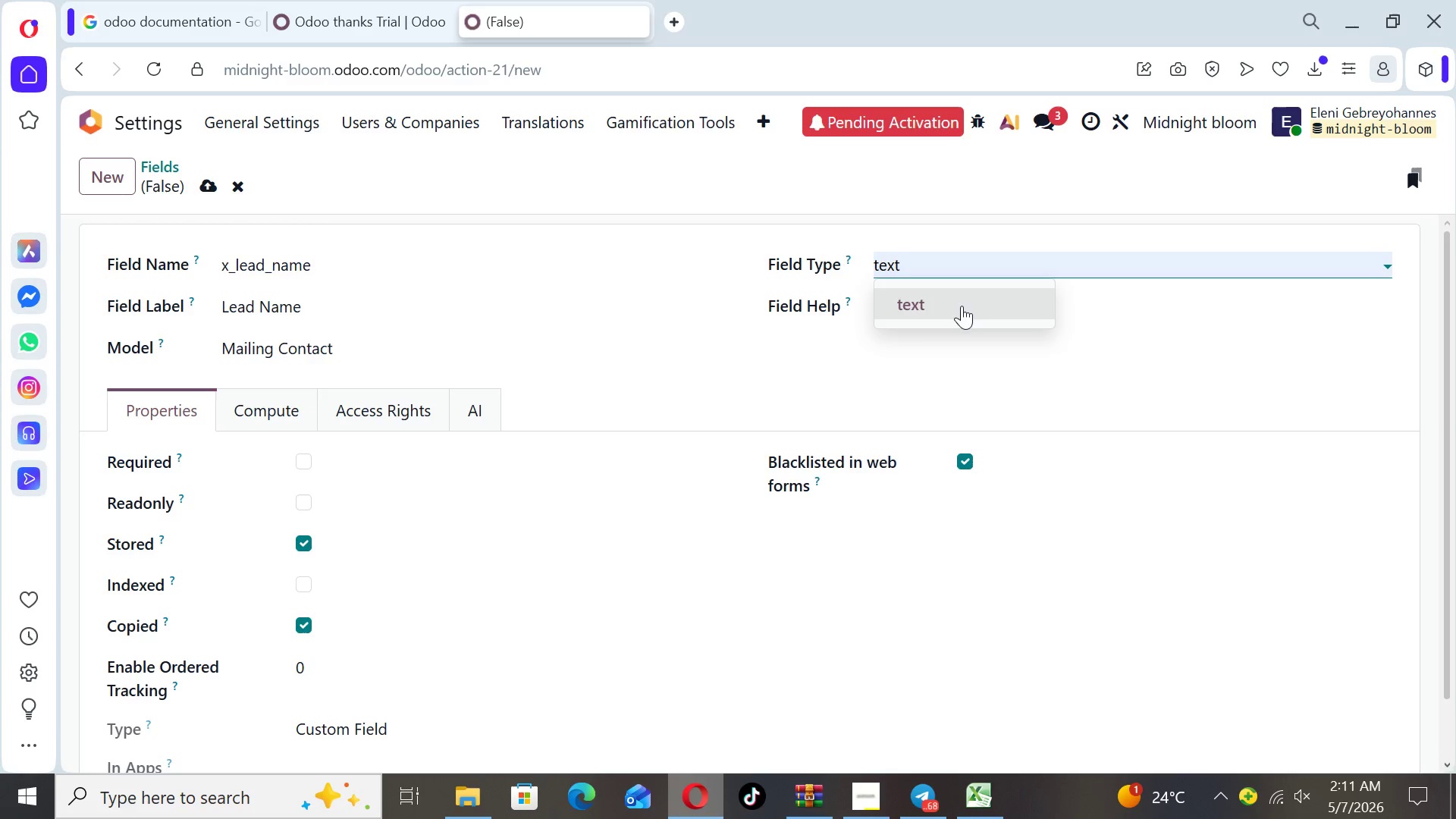 
left_click([952, 308])
 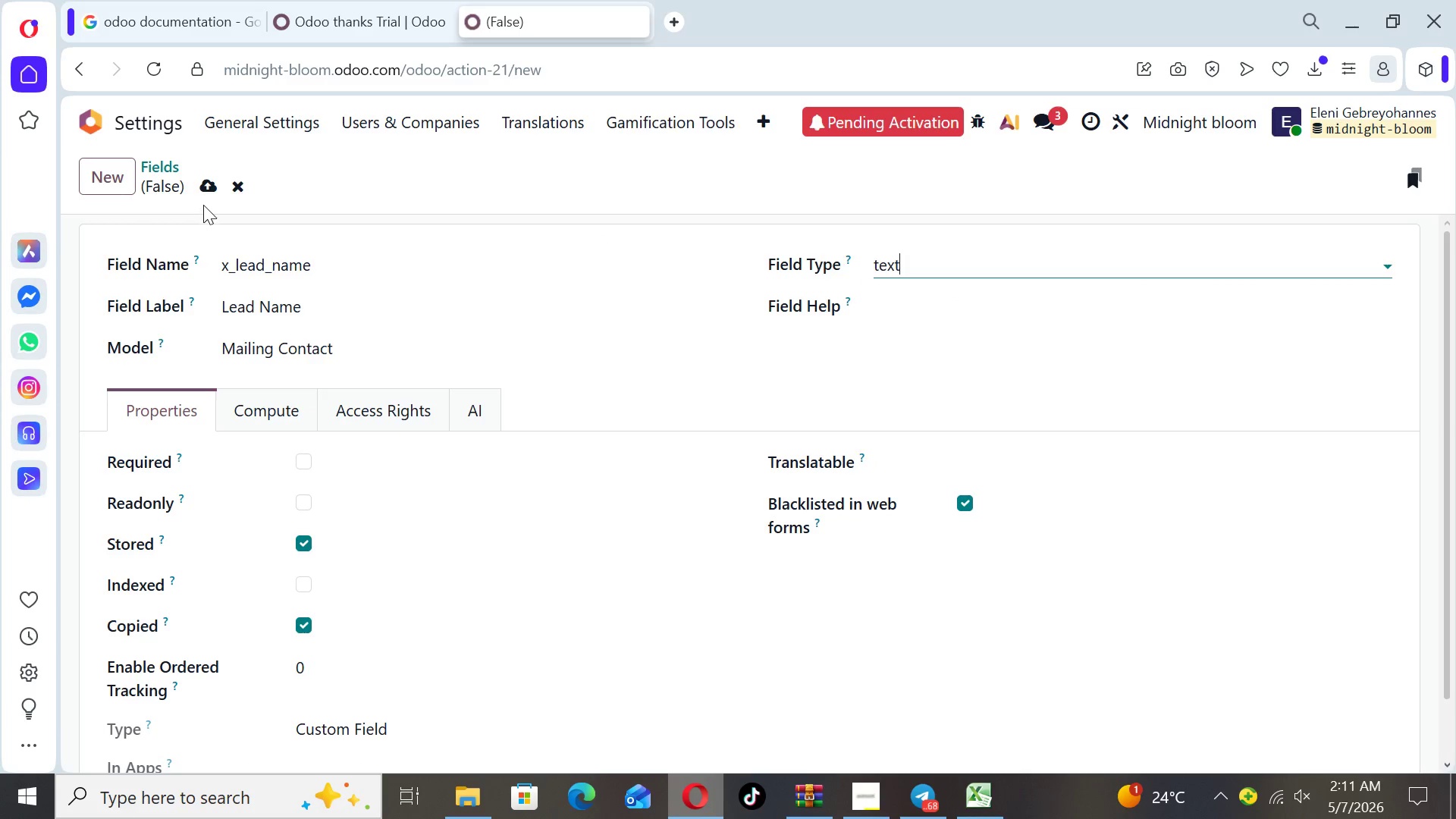 
left_click([206, 186])
 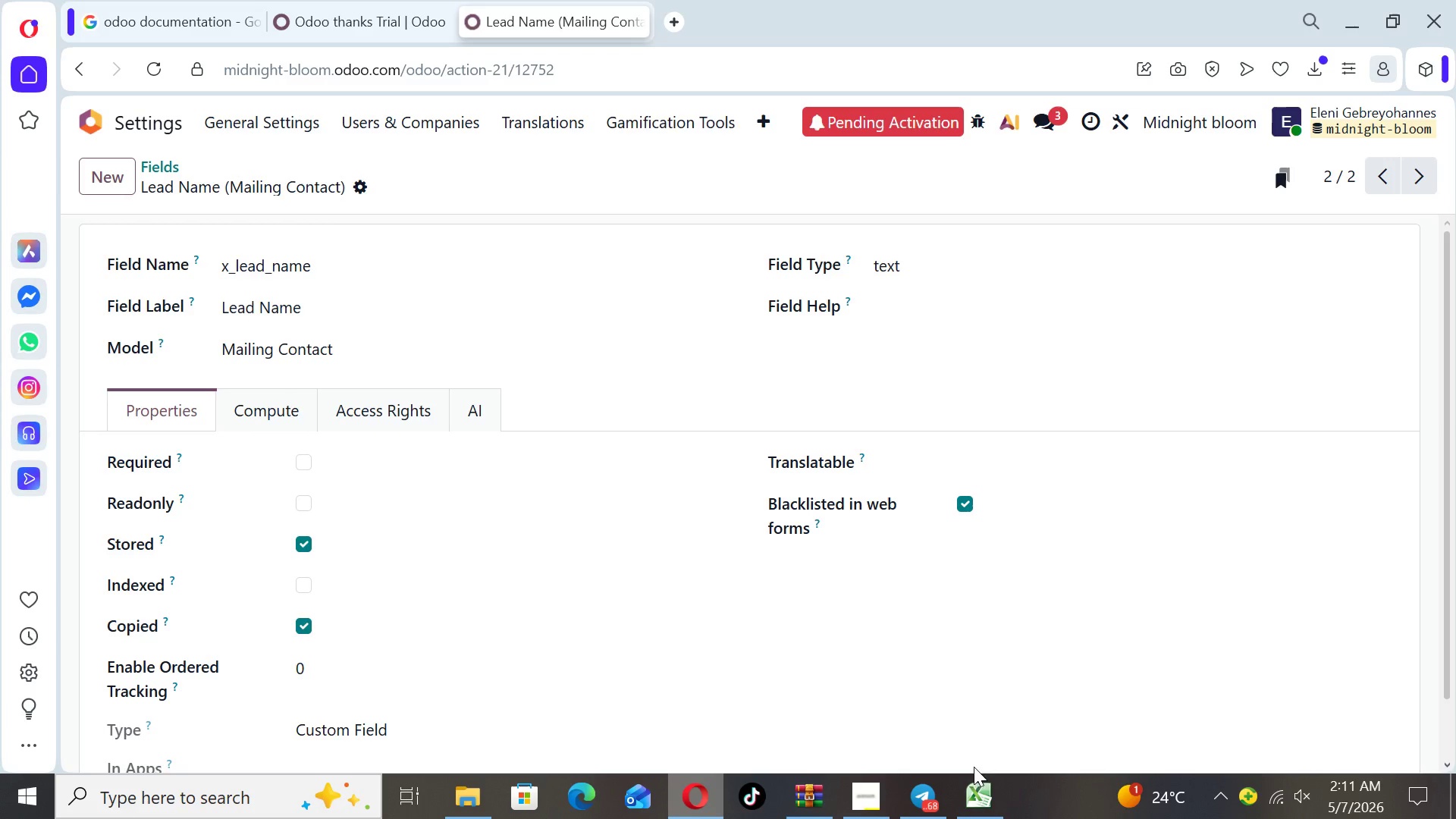 
left_click([971, 779])
 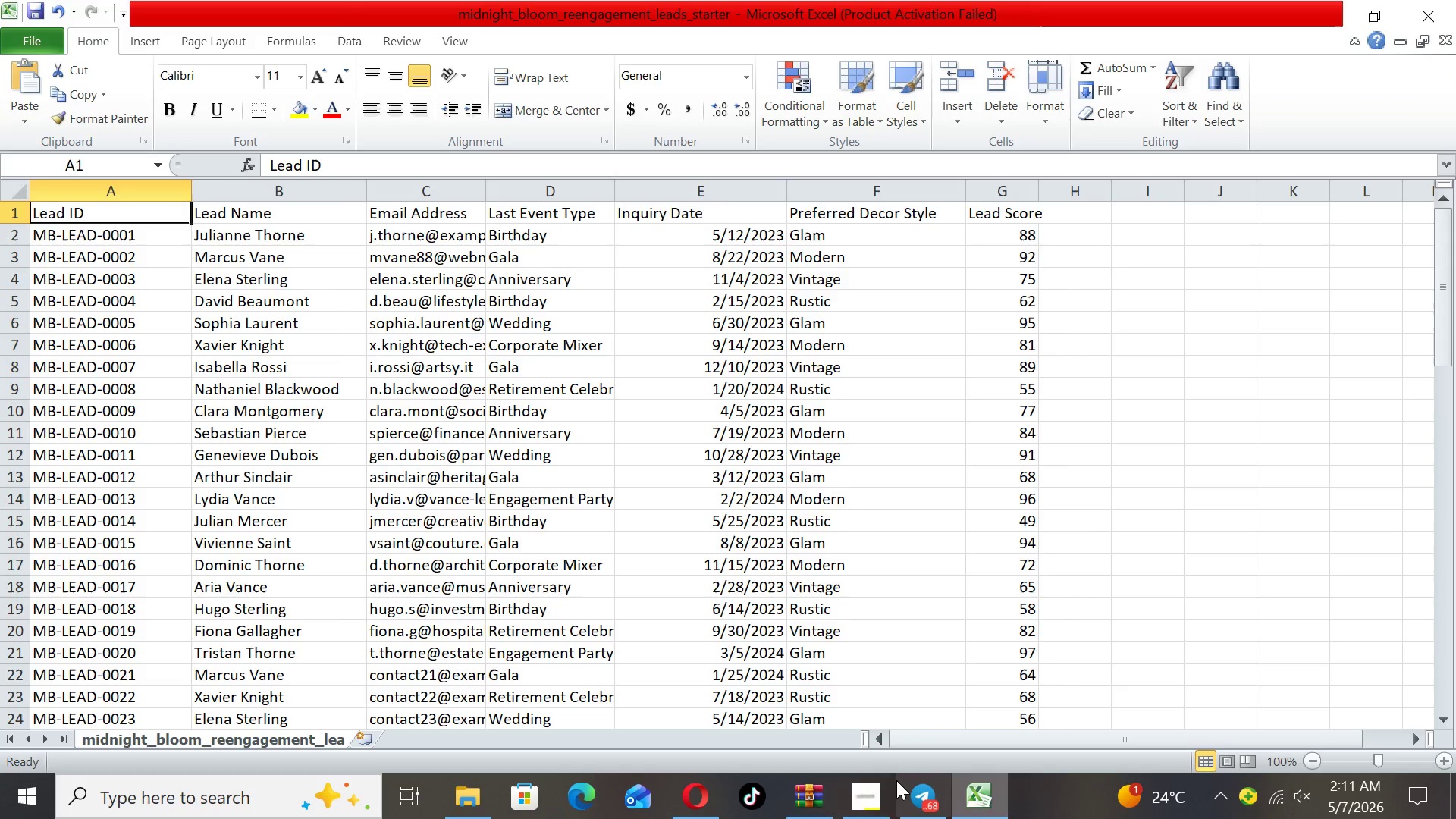 
left_click([689, 792])
 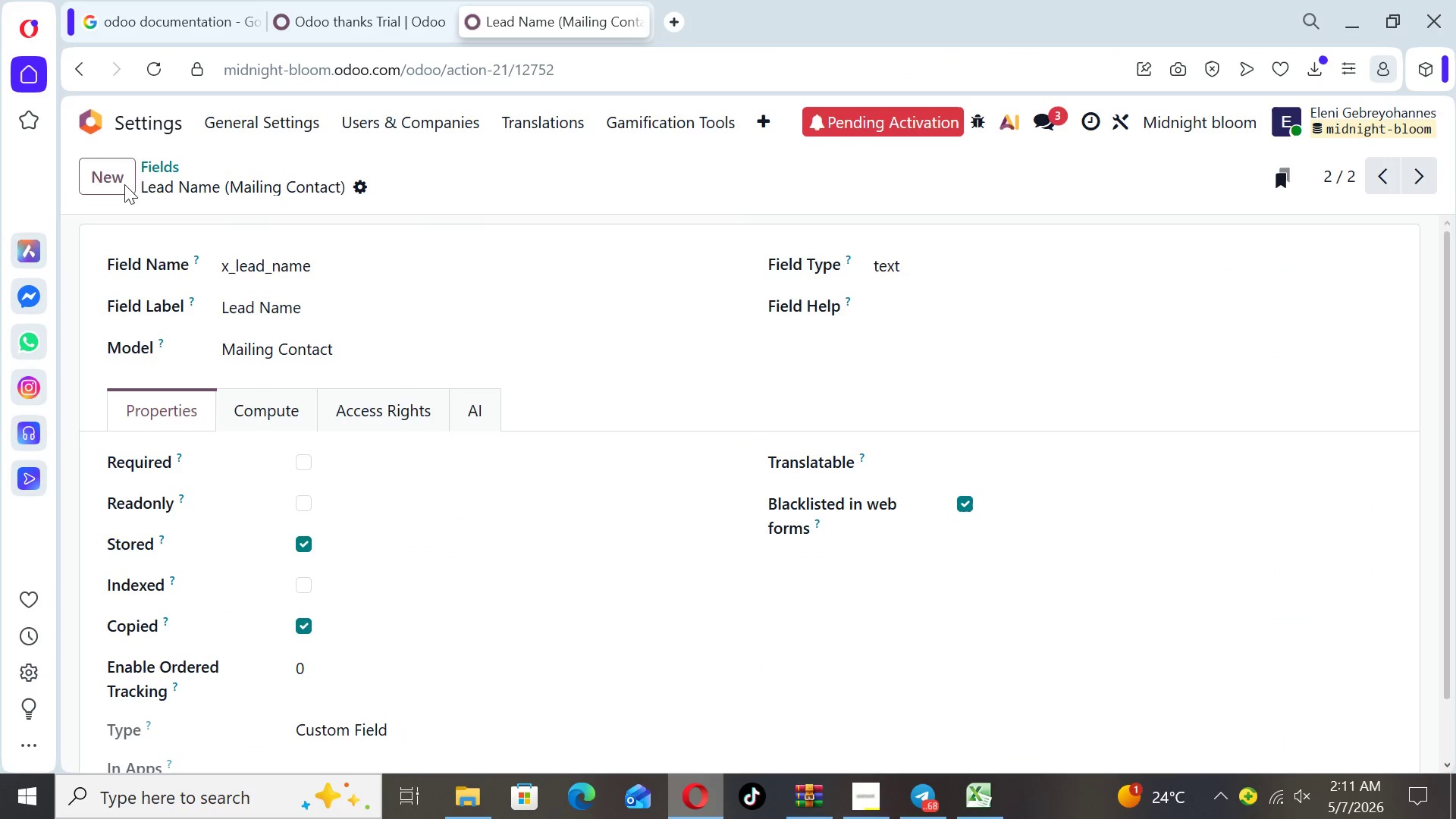 
left_click([93, 166])
 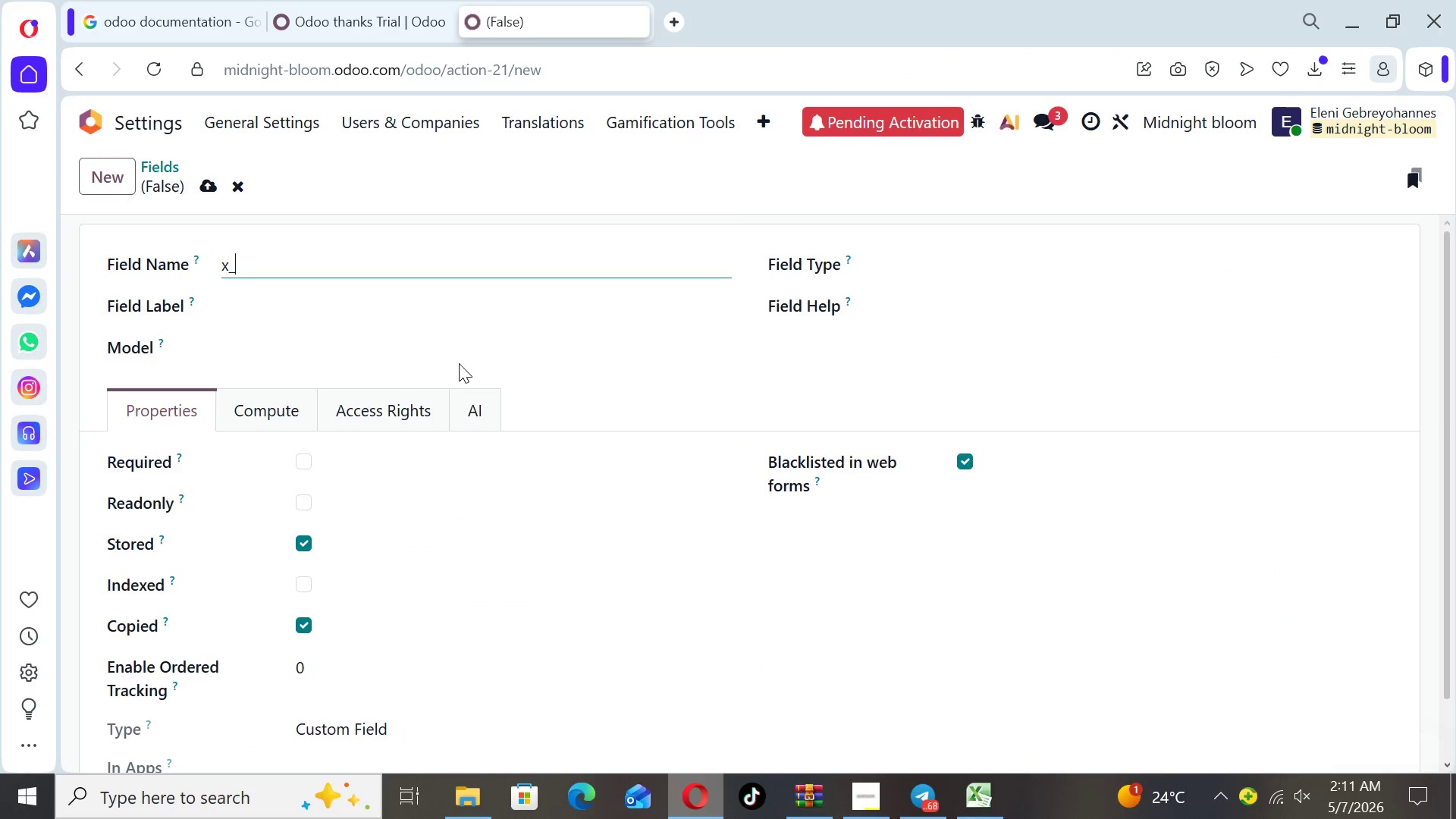 
type(last_event_tyoe)
key(Backspace)
key(Backspace)
type(pe)
 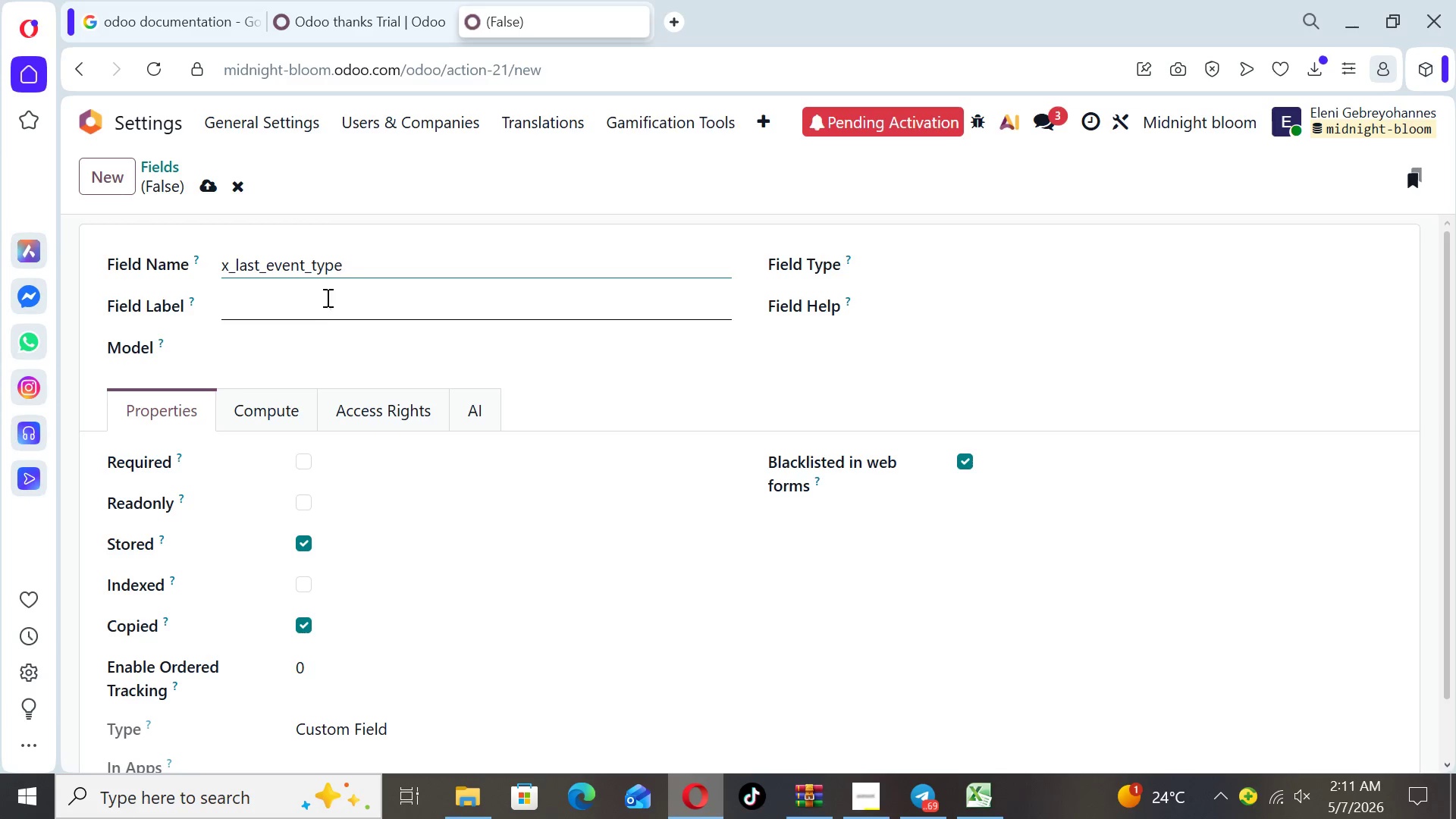 
left_click([322, 295])
 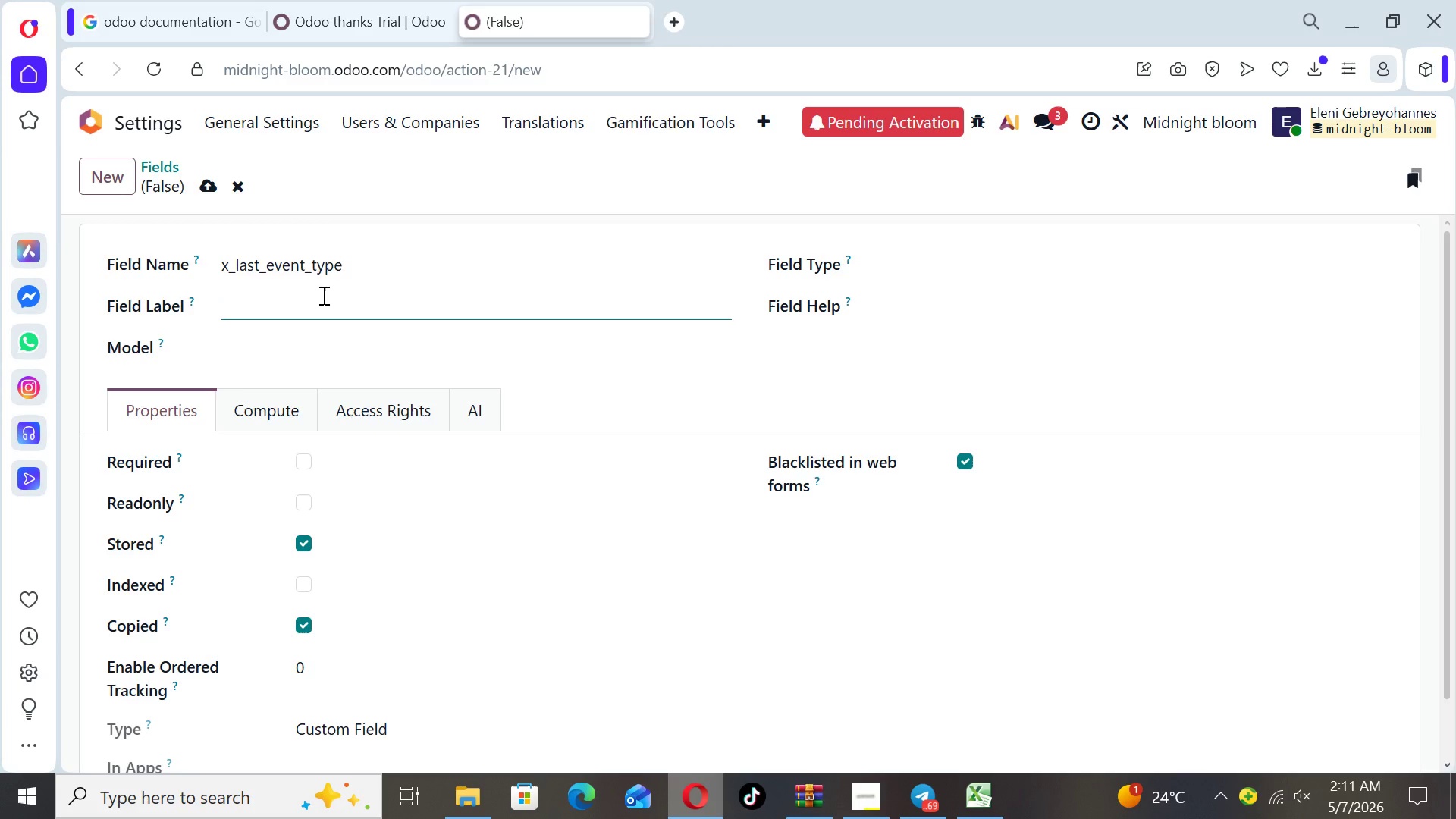 
type(Lat)
key(Backspace)
type(st Eventn )
key(Backspace)
key(Backspace)
type( t)
key(Backspace)
type(Type)
 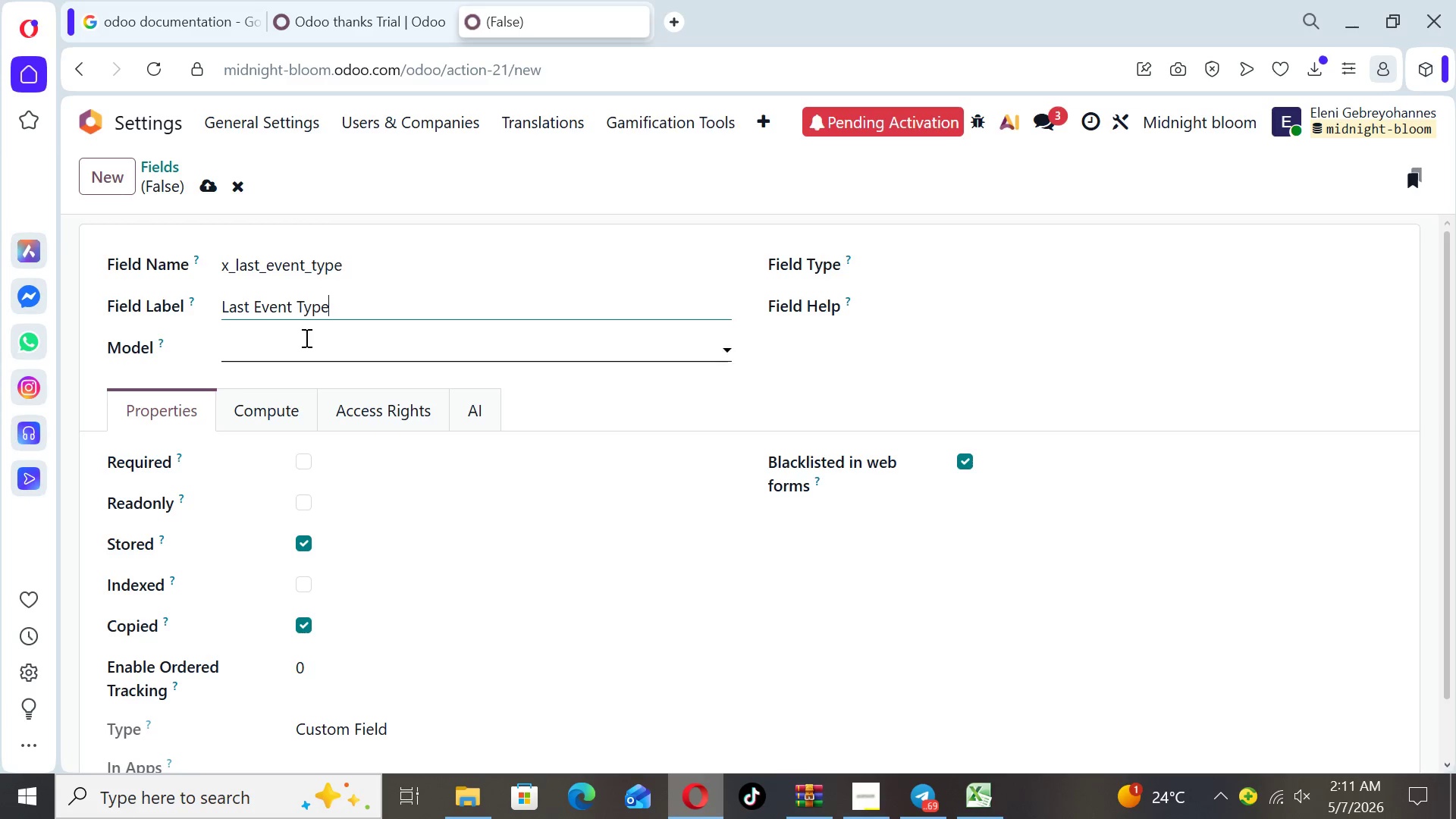 
left_click([305, 337])
 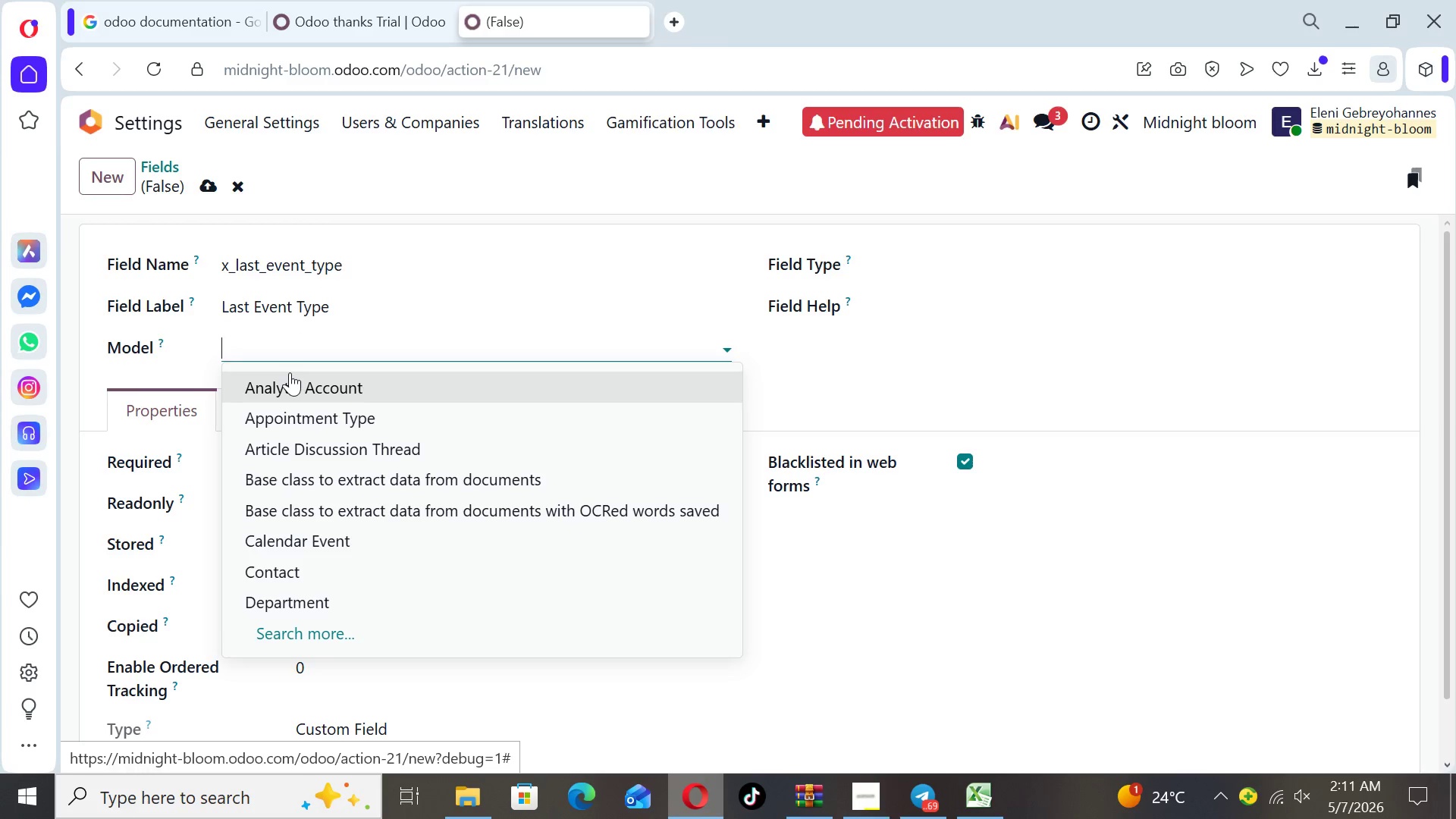 
type(ma)
 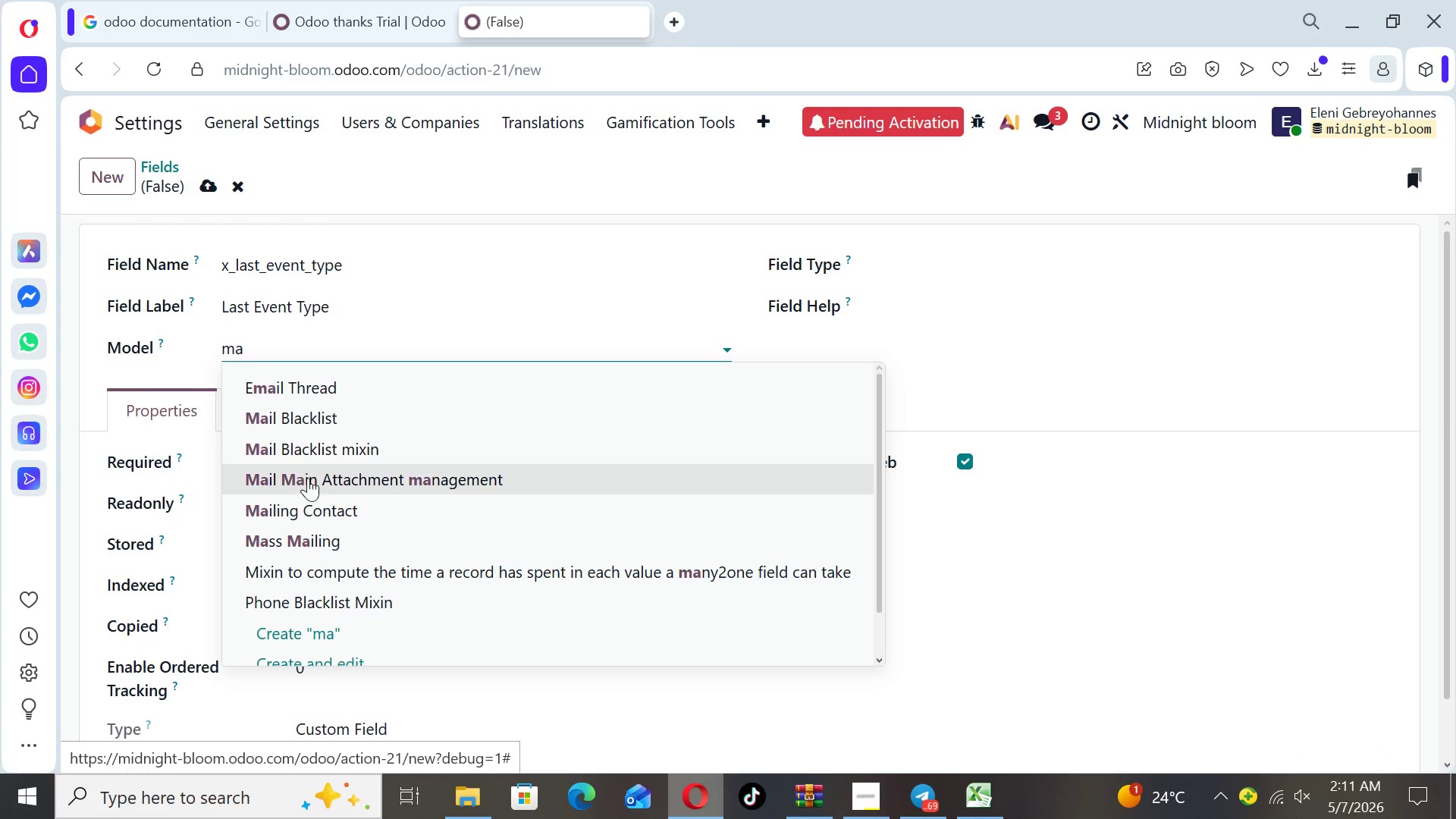 
left_click([313, 504])
 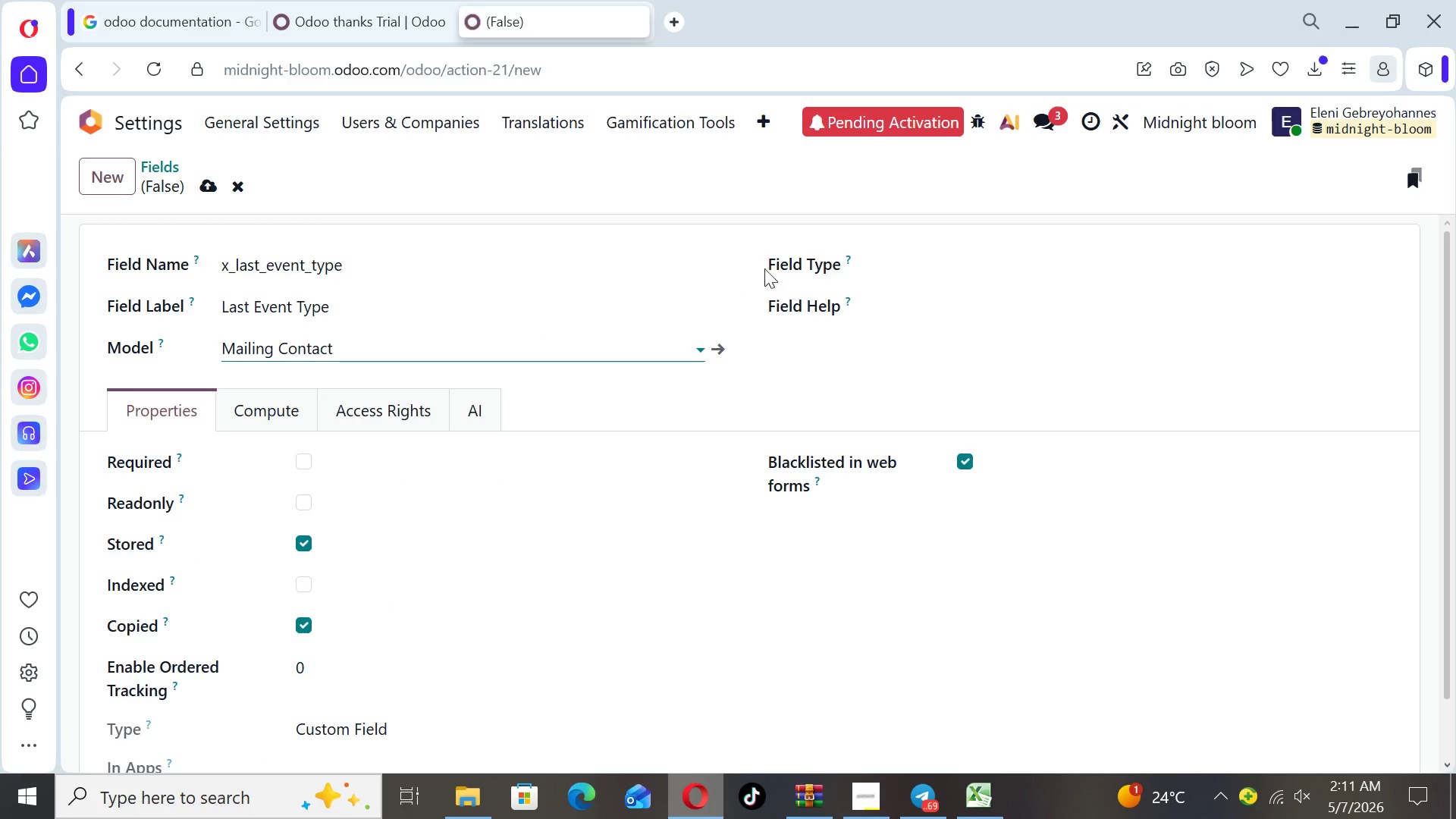 
left_click([915, 256])
 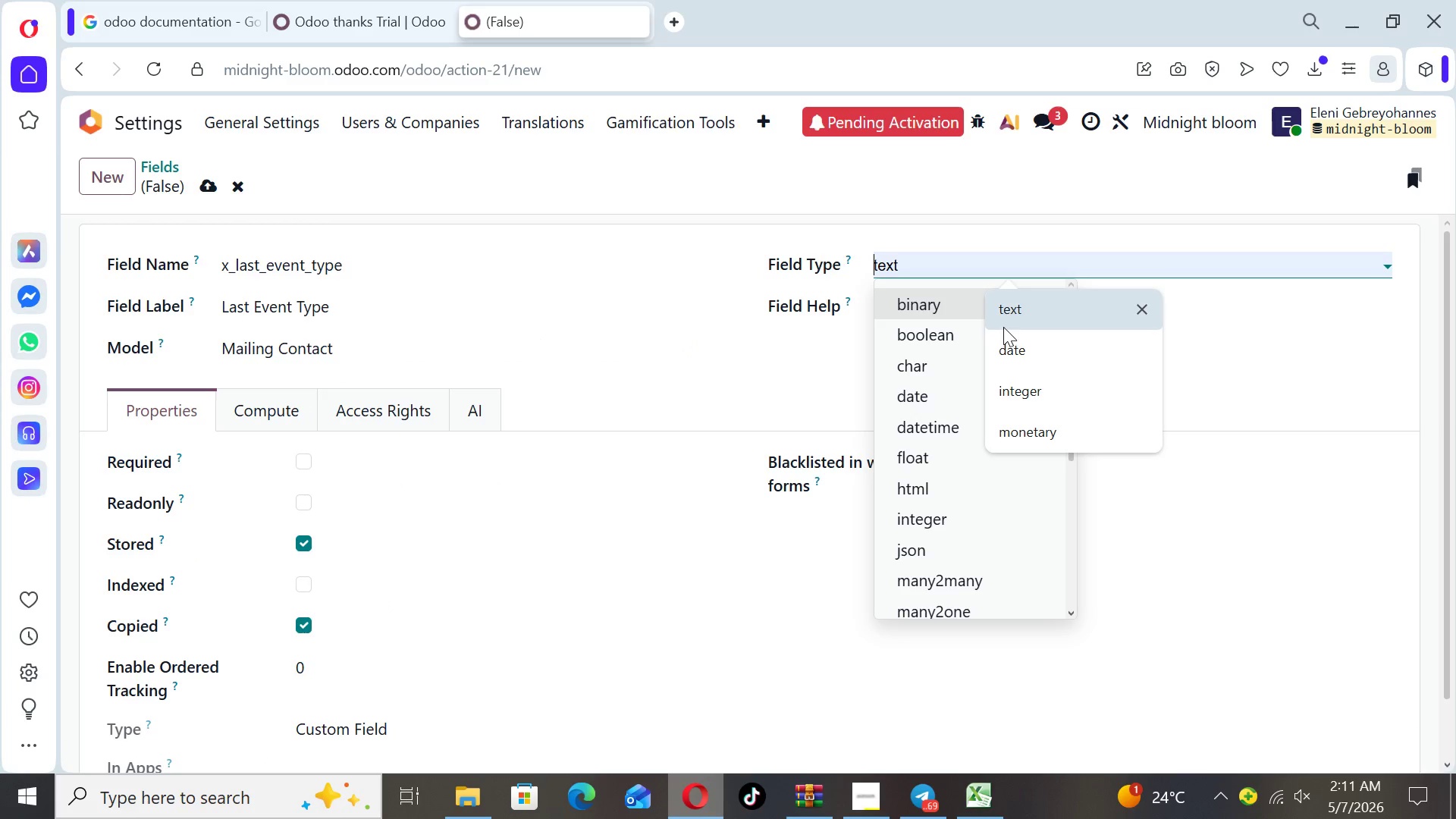 
left_click([1003, 319])
 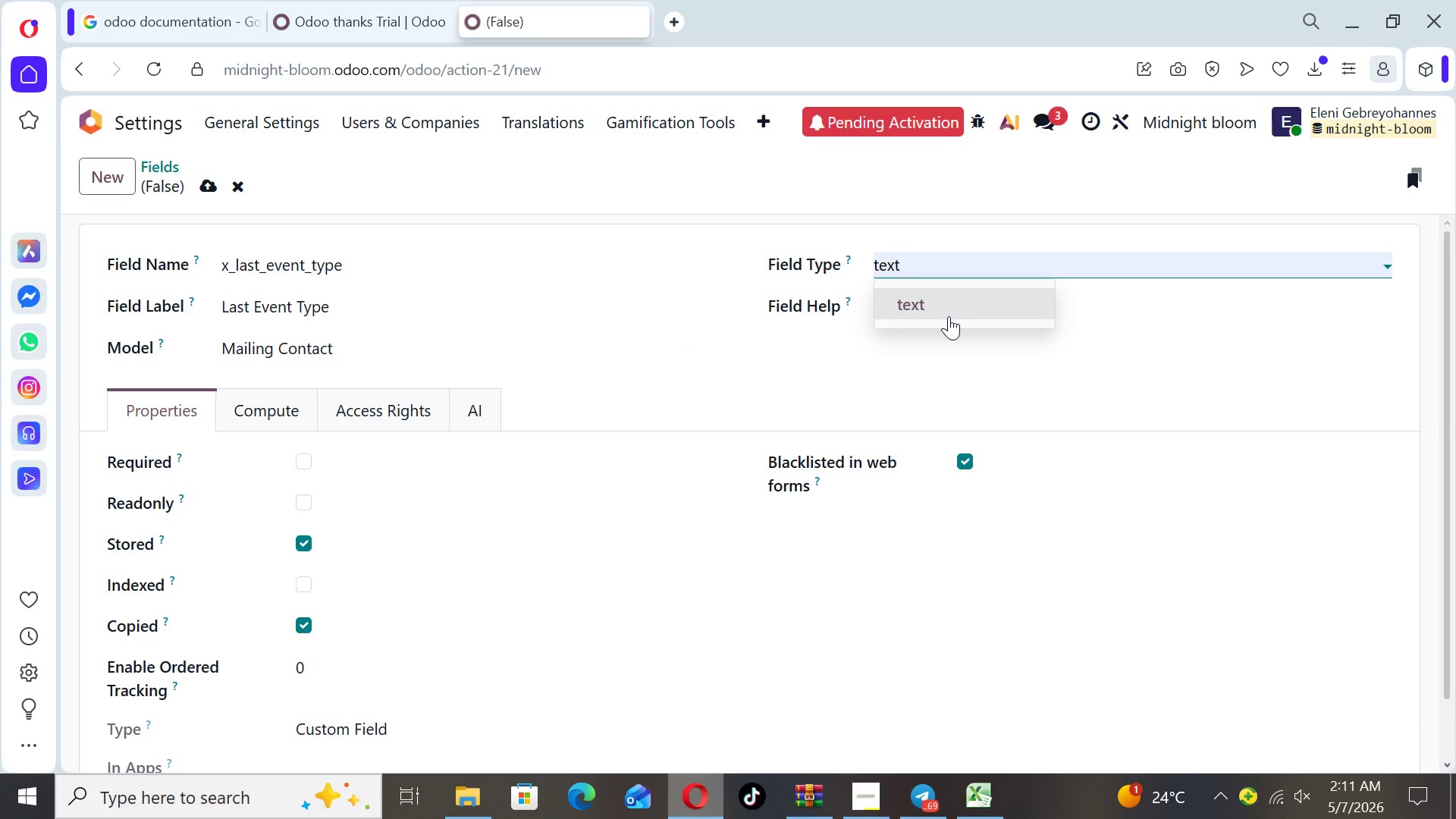 
left_click([948, 314])
 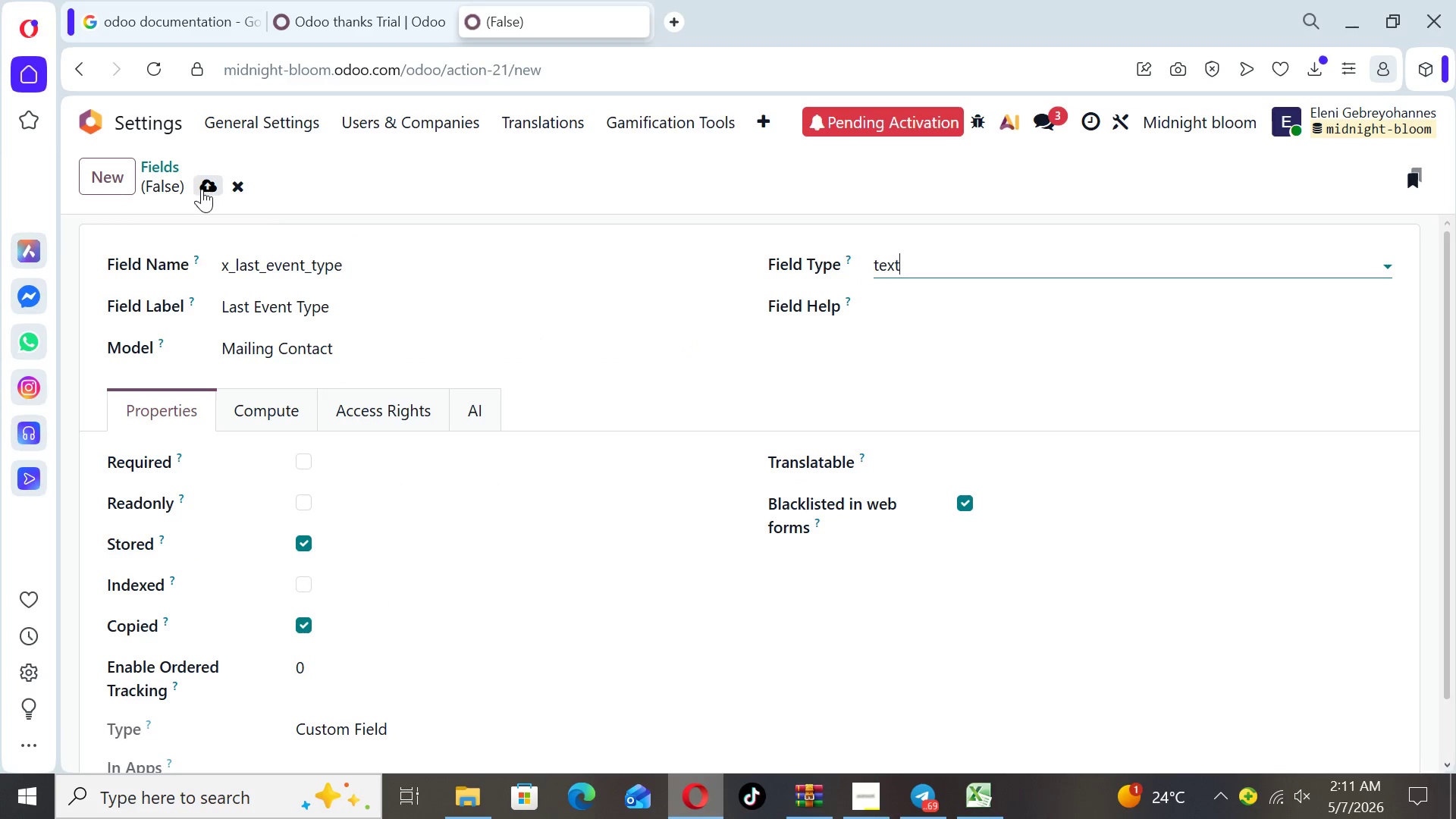 
left_click([209, 187])
 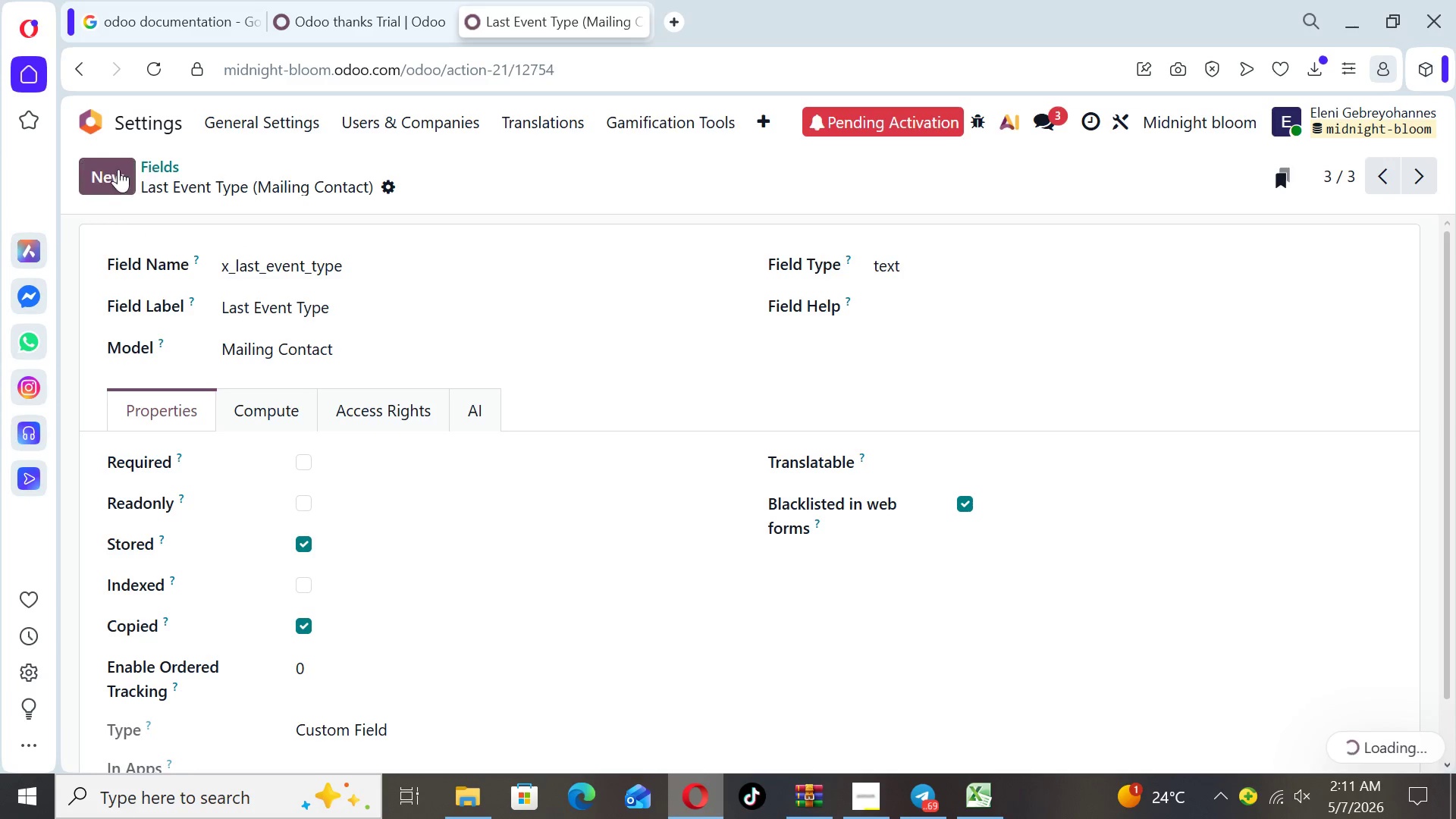 
left_click([109, 166])
 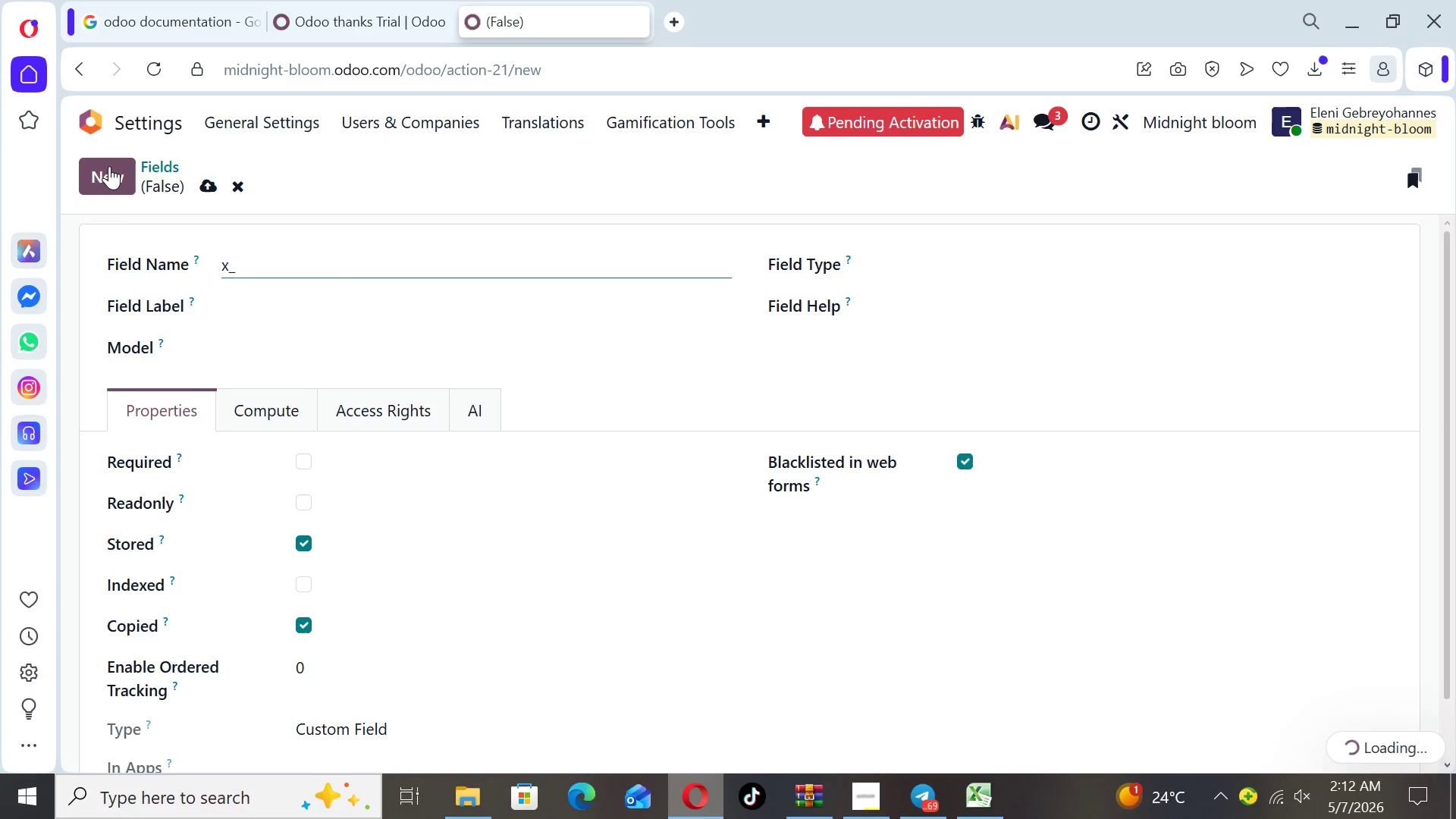 
type(last_inquiry_date)
 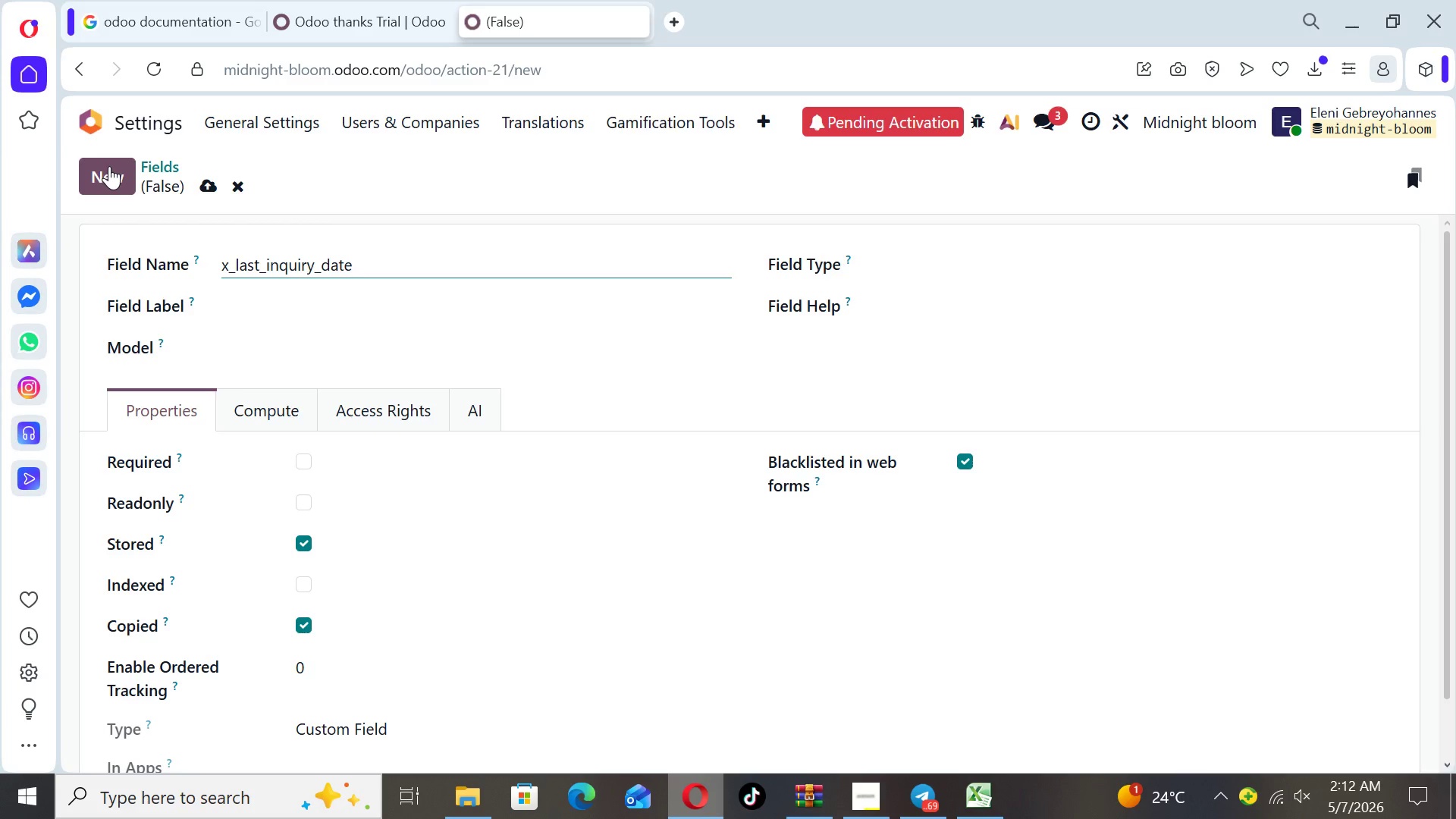 
left_click([968, 796])
 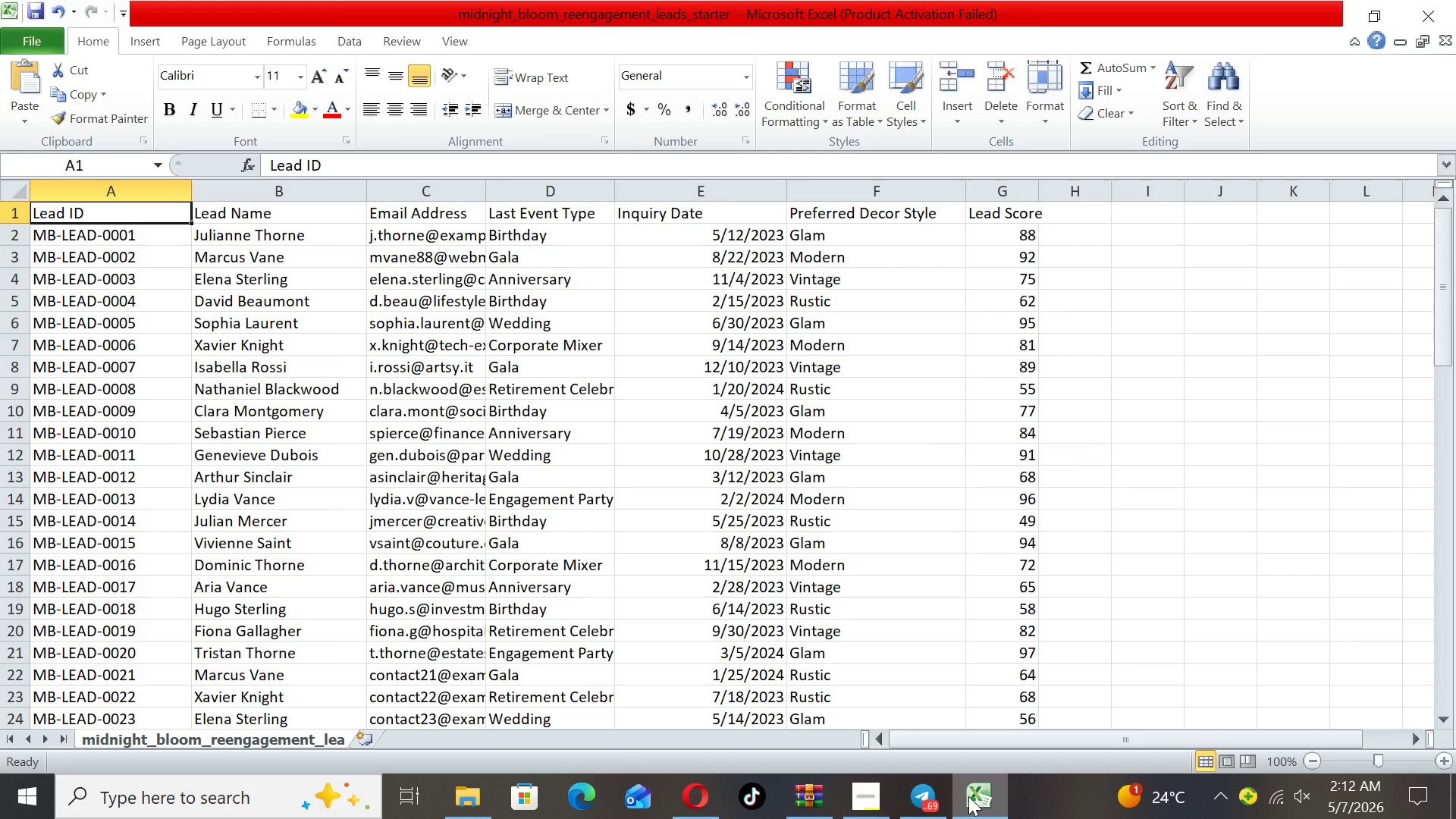 
wait(5.17)
 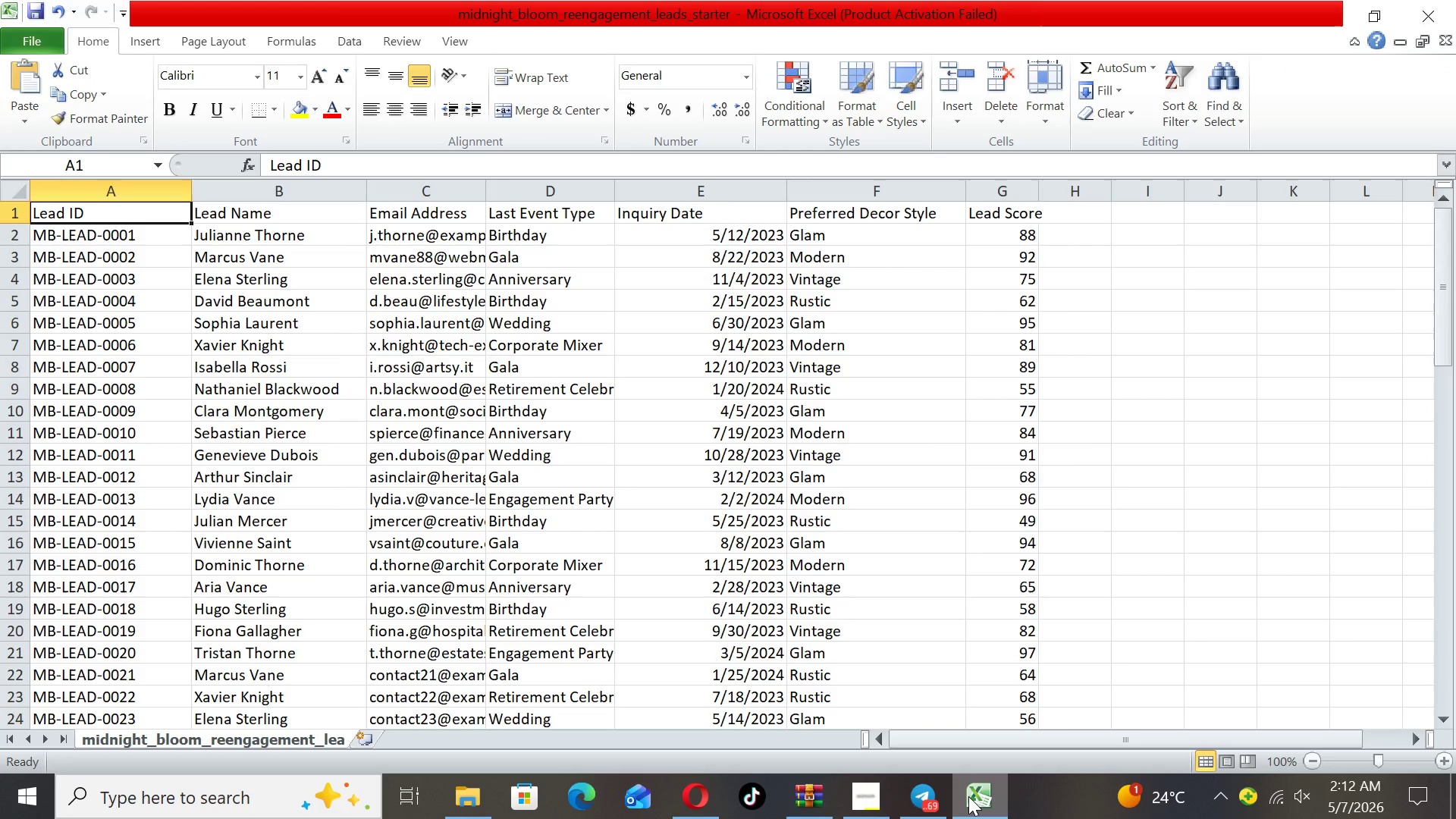 
left_click([699, 805])
 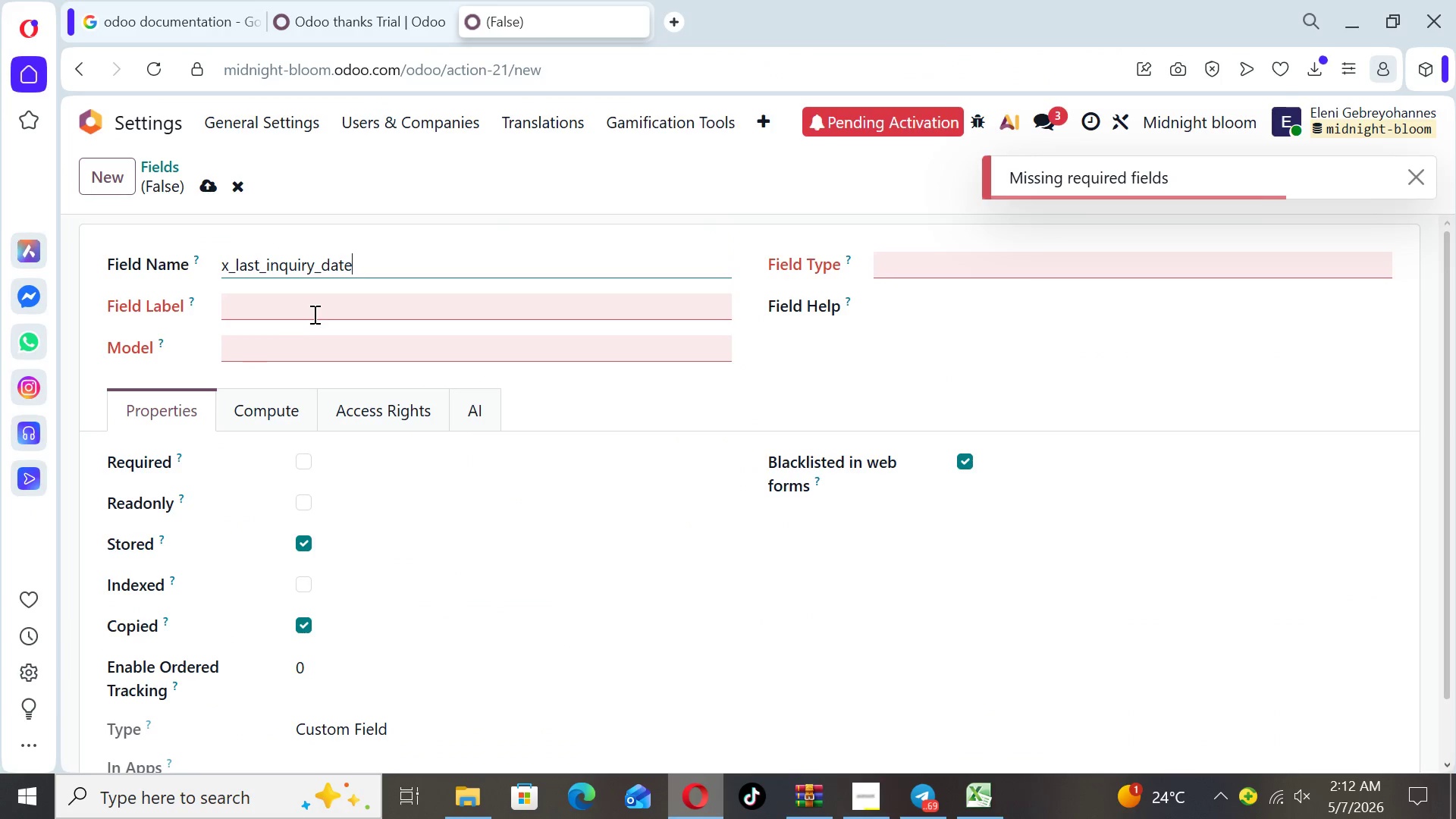 
left_click([311, 306])
 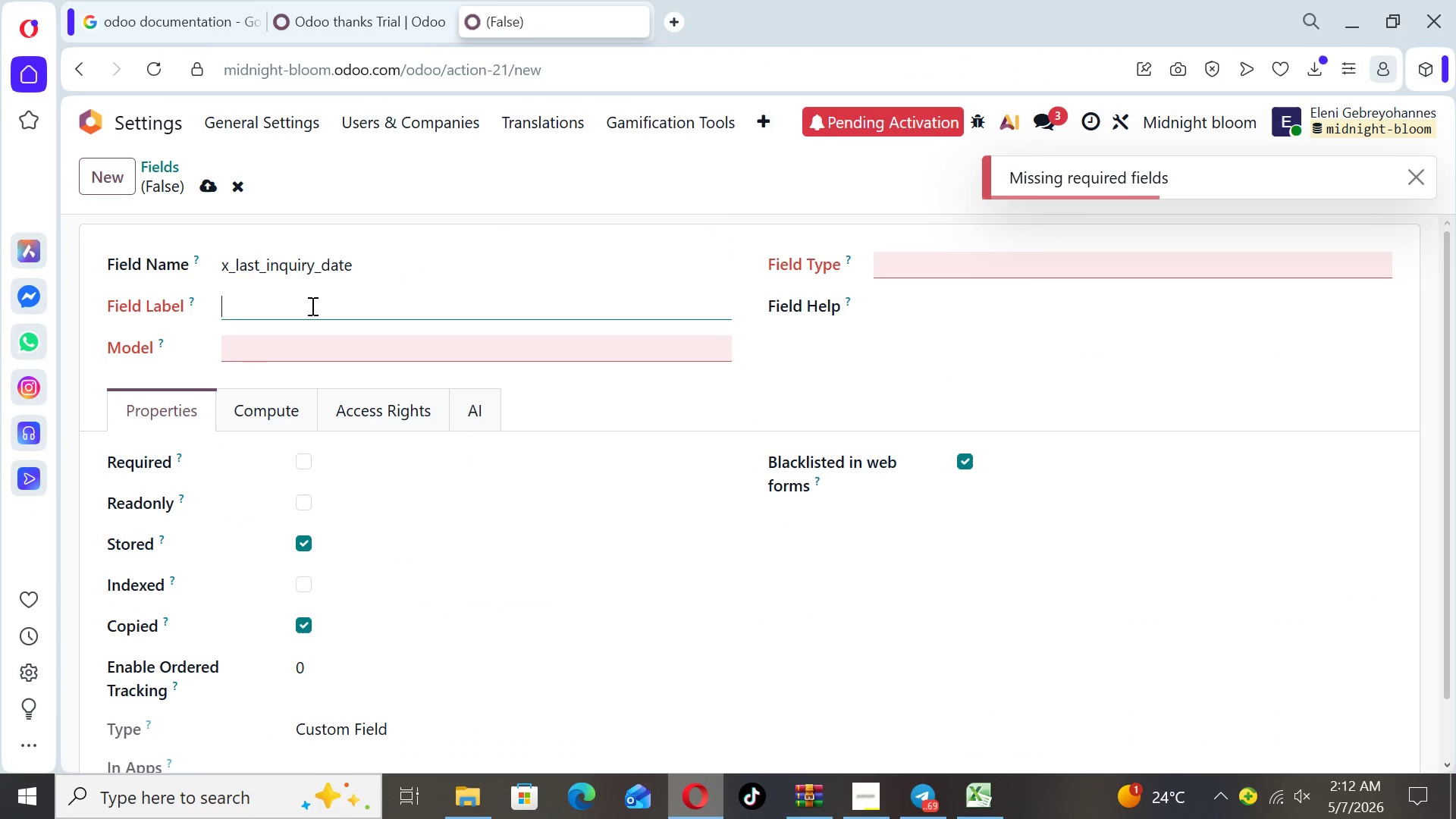 
type(Last Inquiry Daye)
key(Backspace)
key(Backspace)
type(te)
 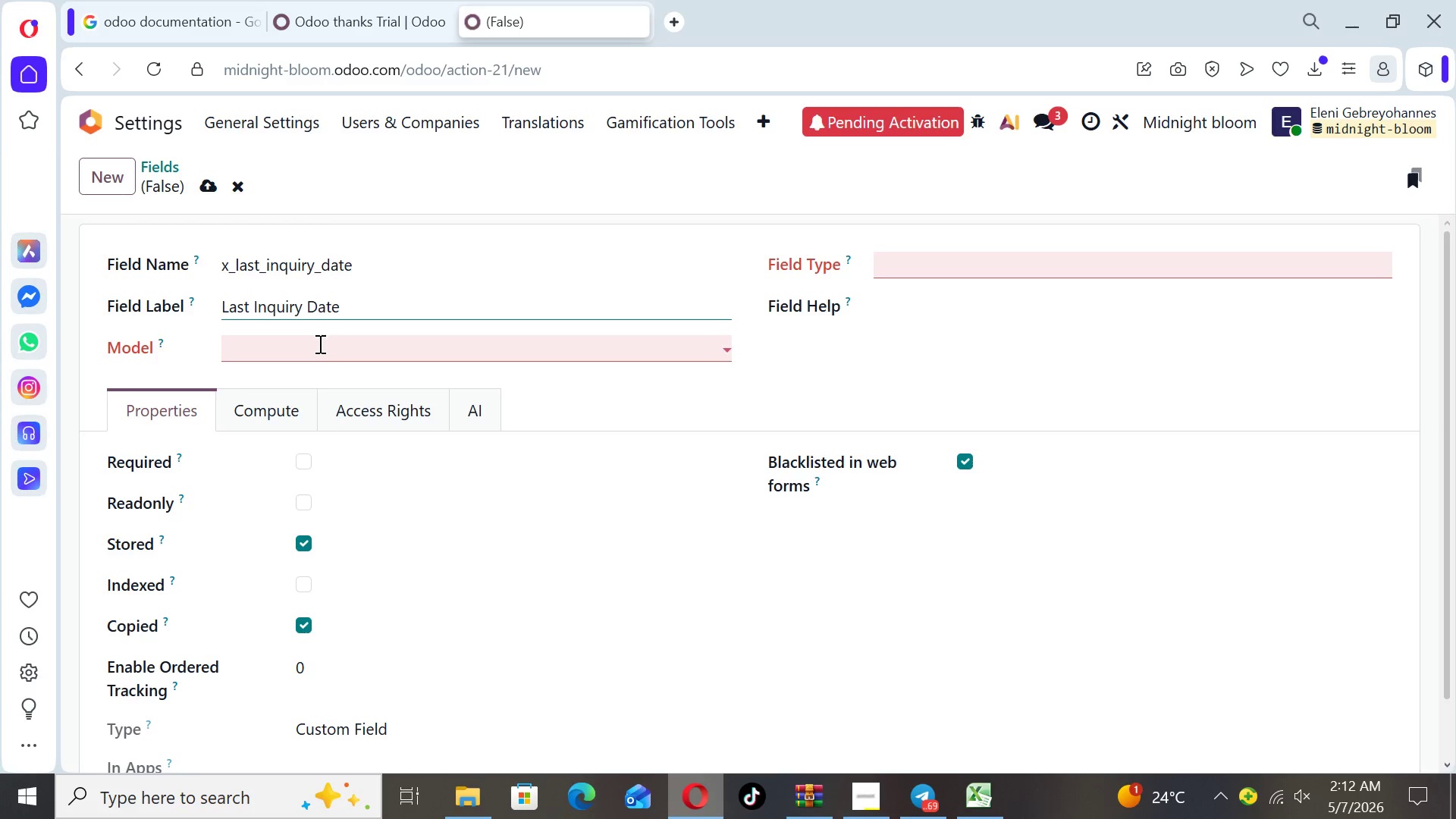 
left_click([318, 345])
 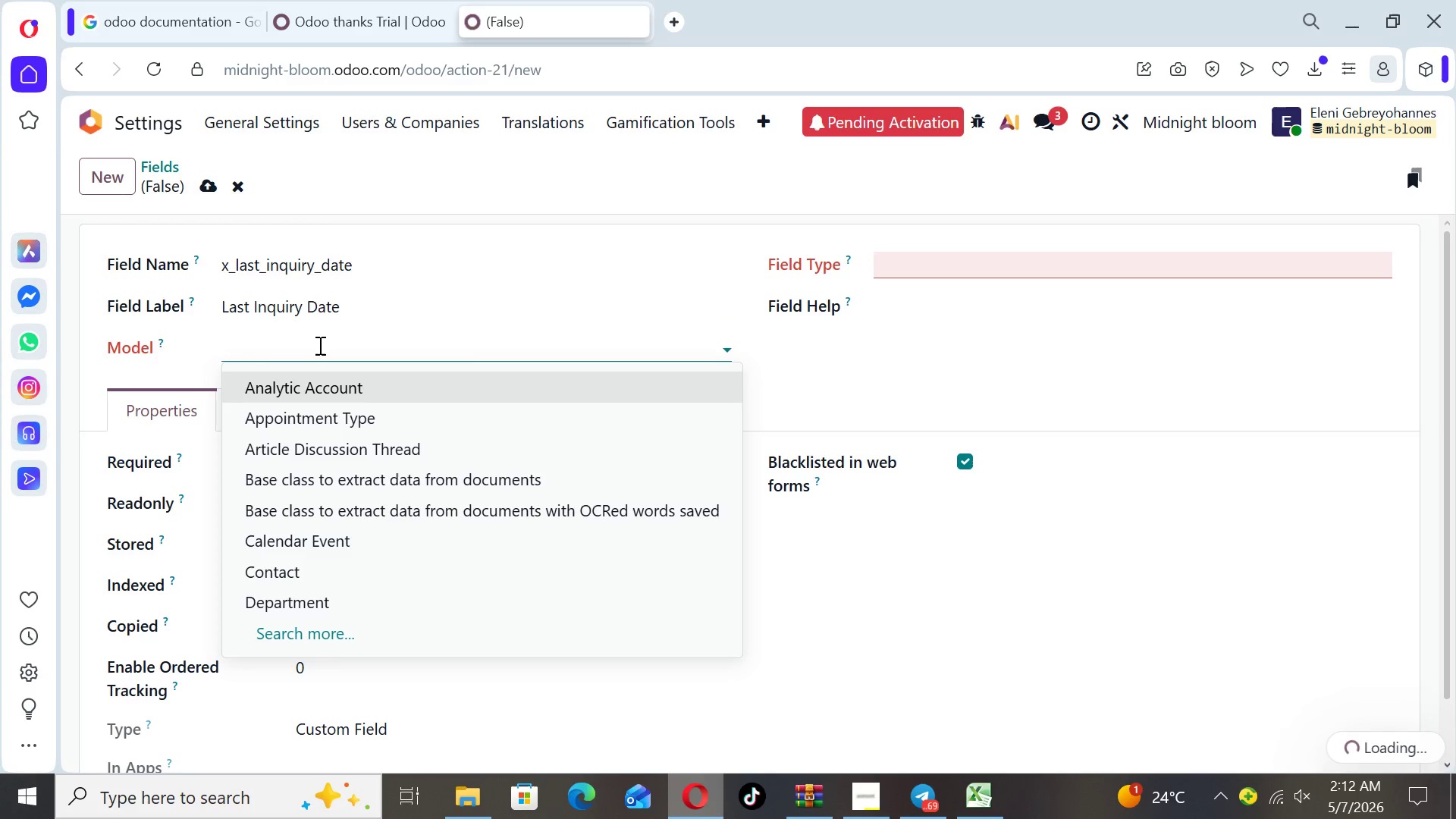 
type(ma)
 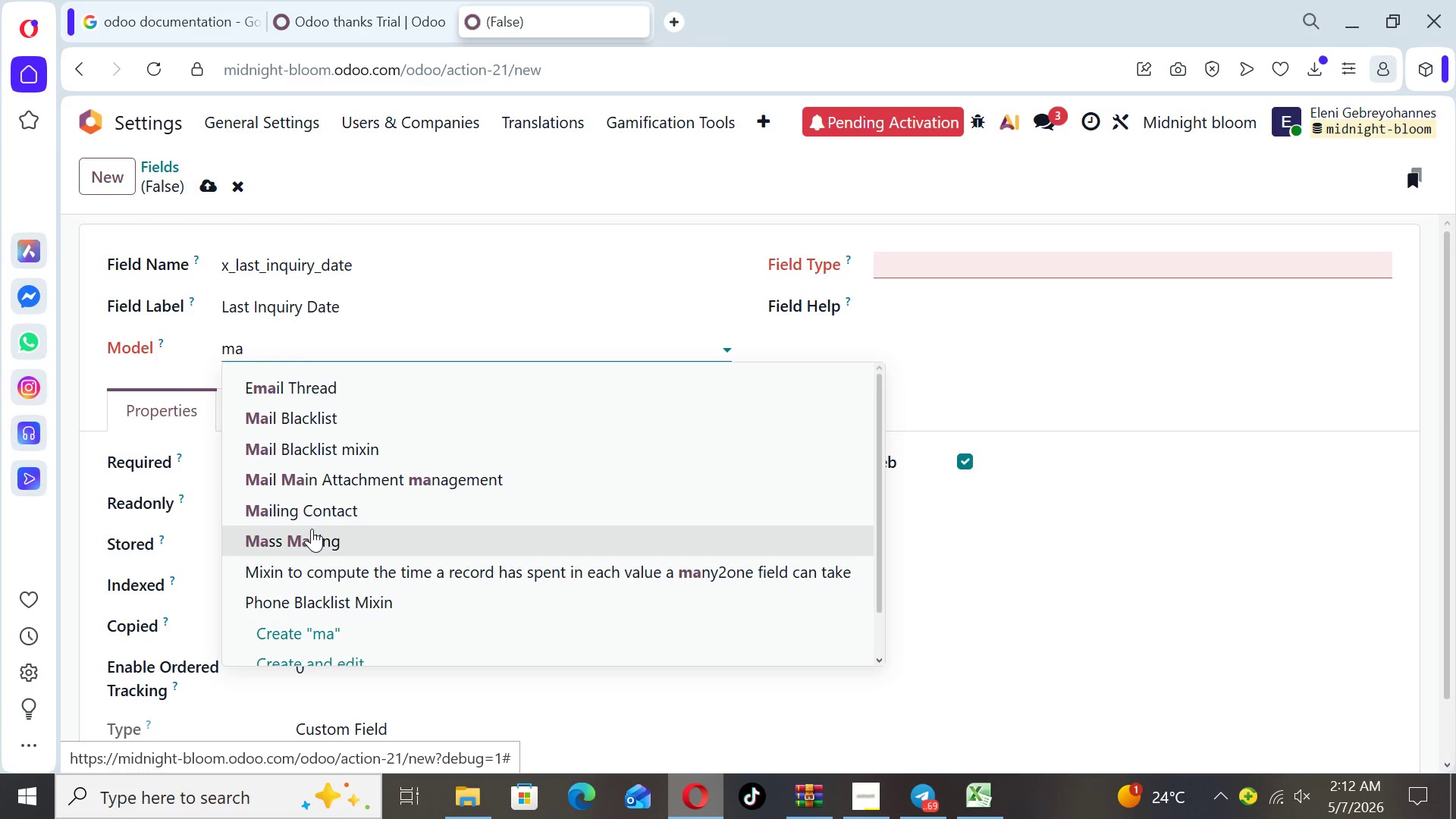 
left_click([313, 504])
 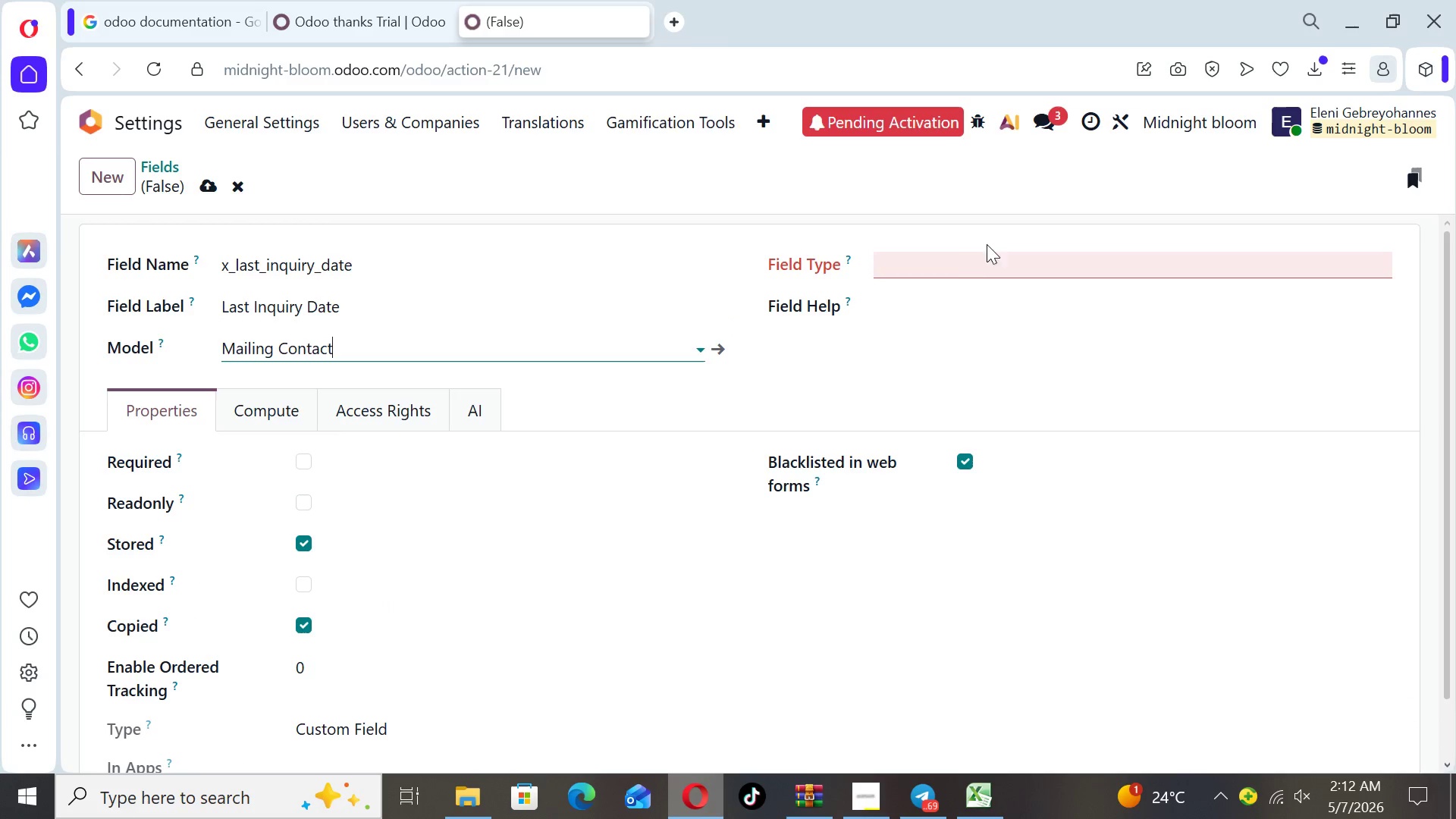 
left_click([947, 264])
 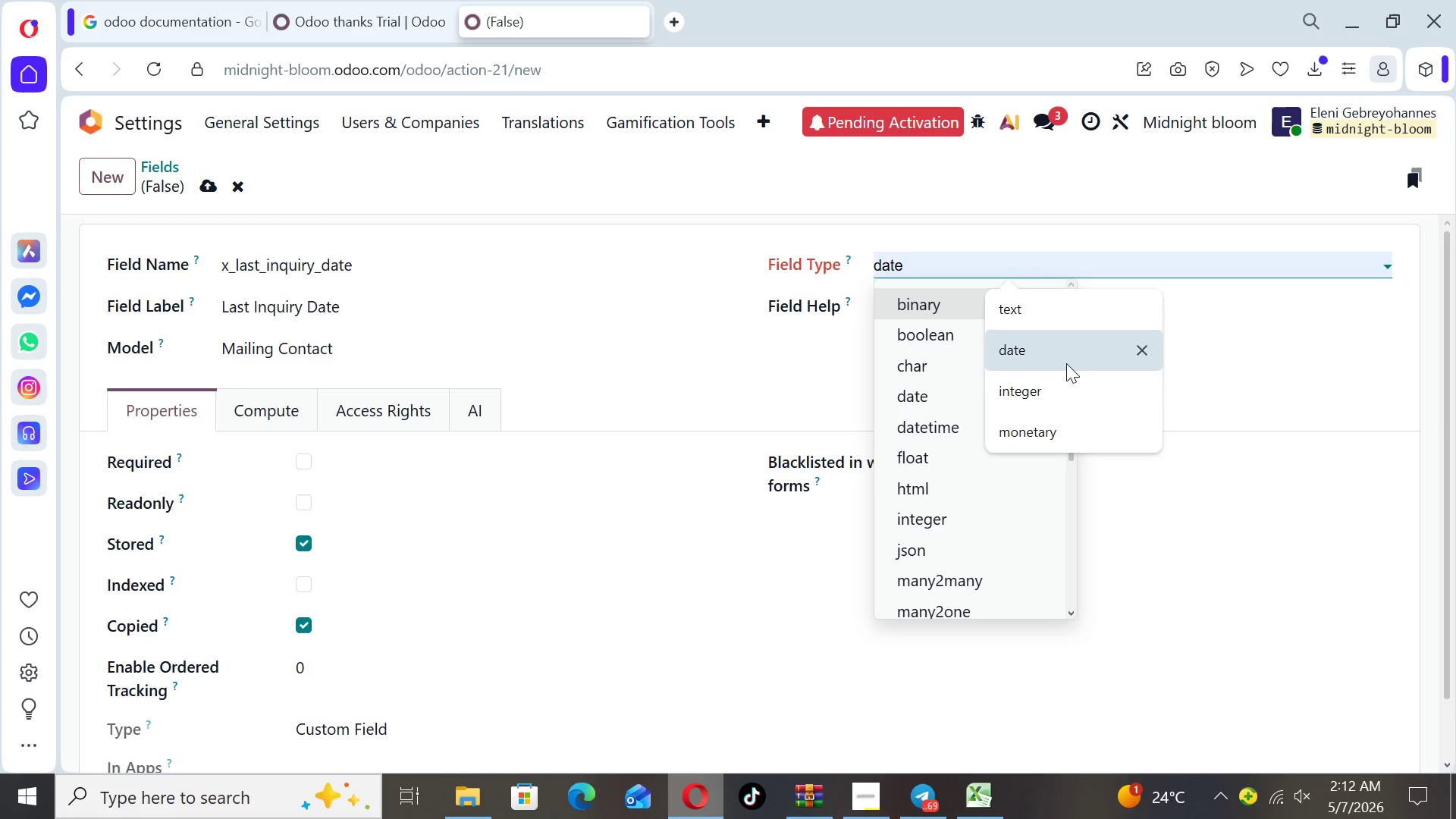 
left_click([1051, 356])
 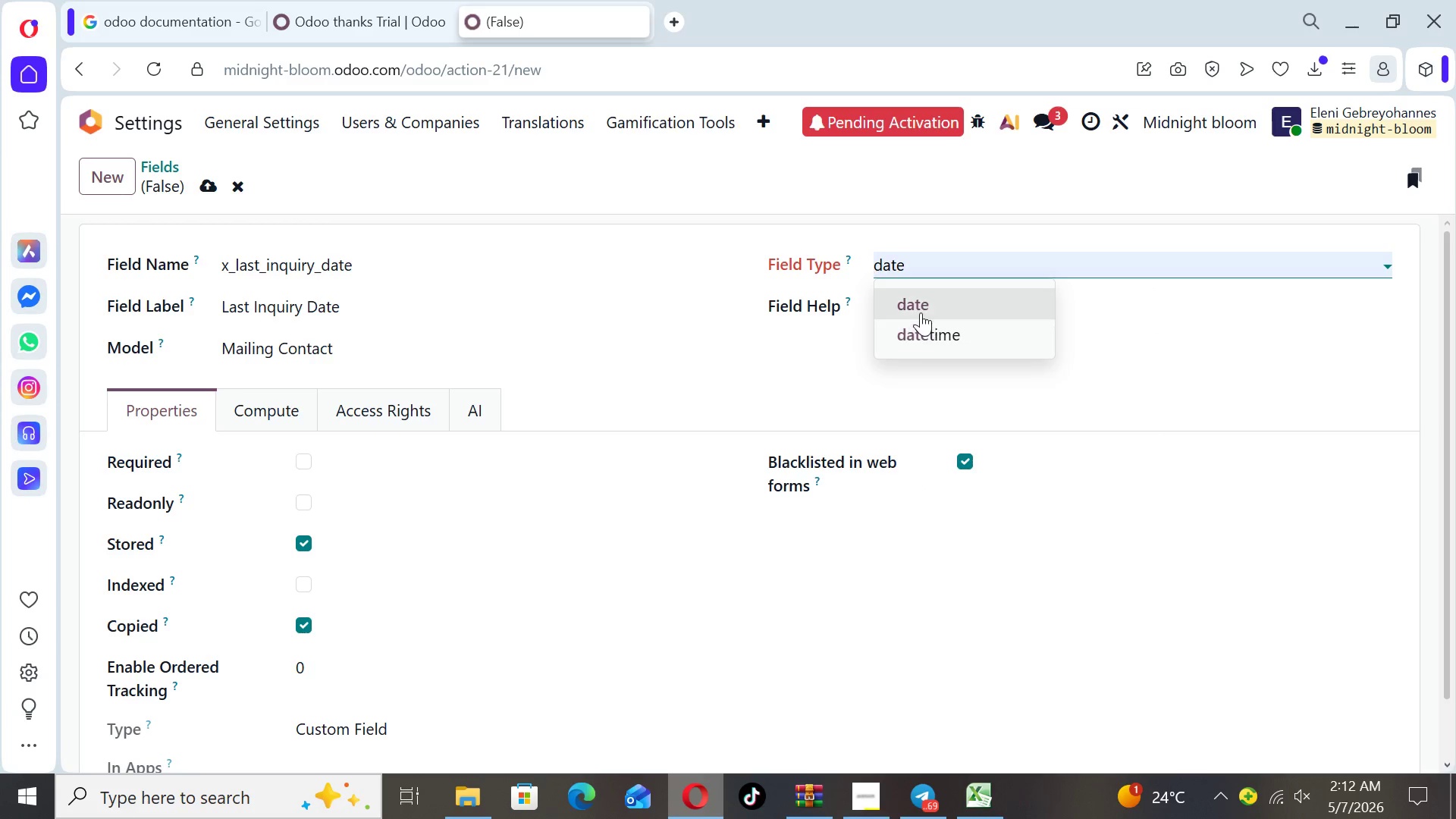 
left_click([921, 312])
 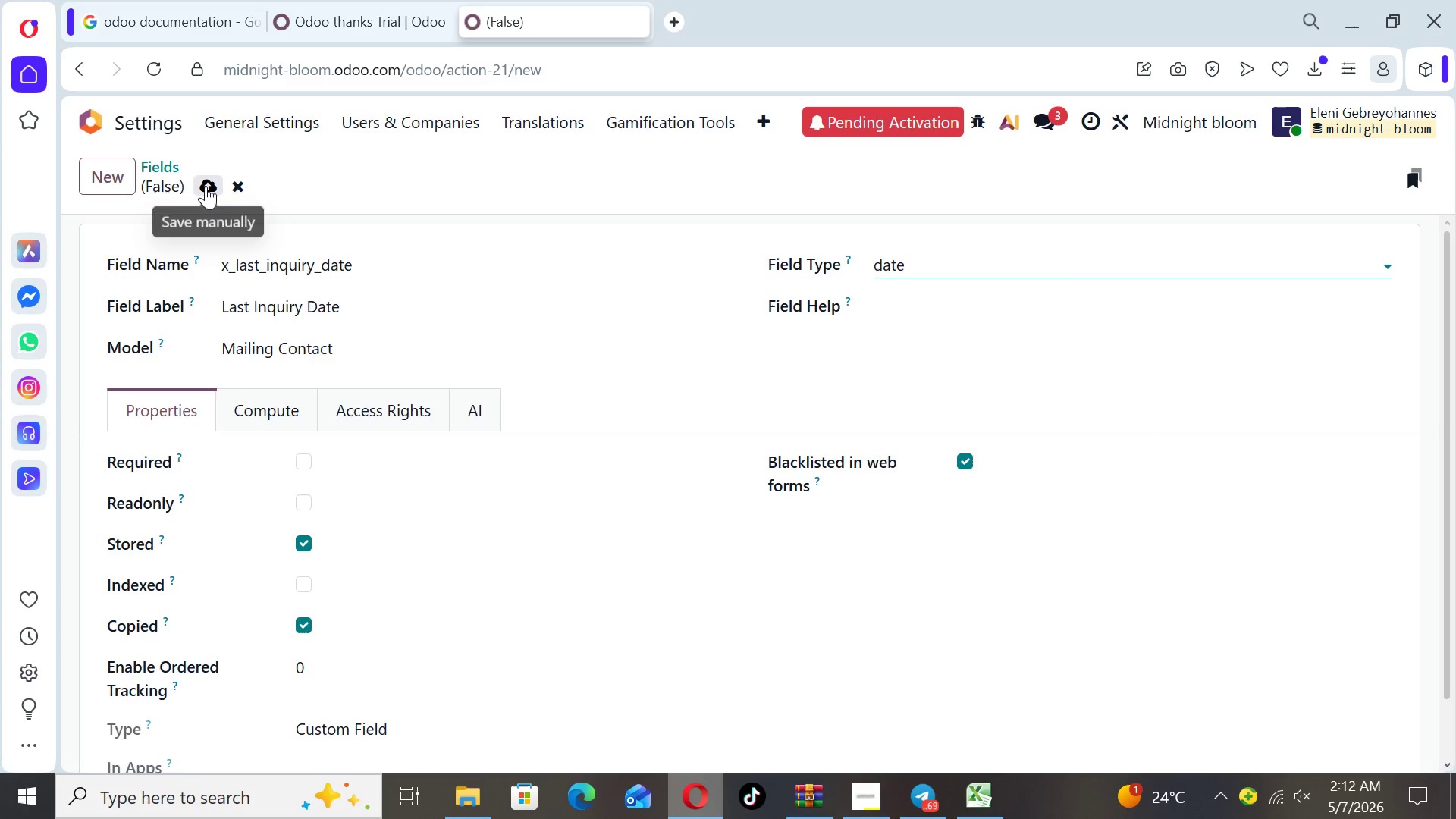 
left_click([206, 186])
 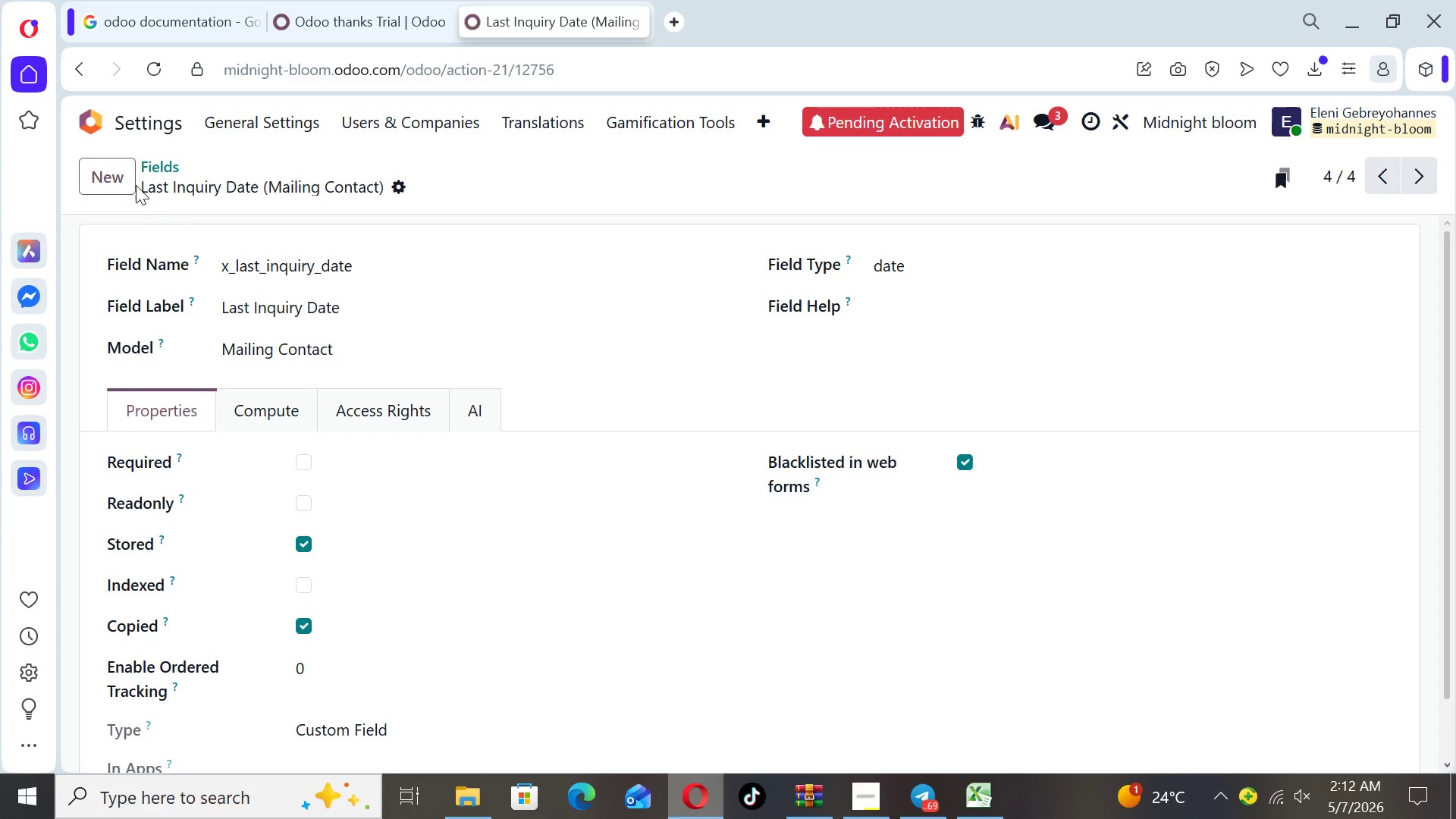 
left_click([120, 185])
 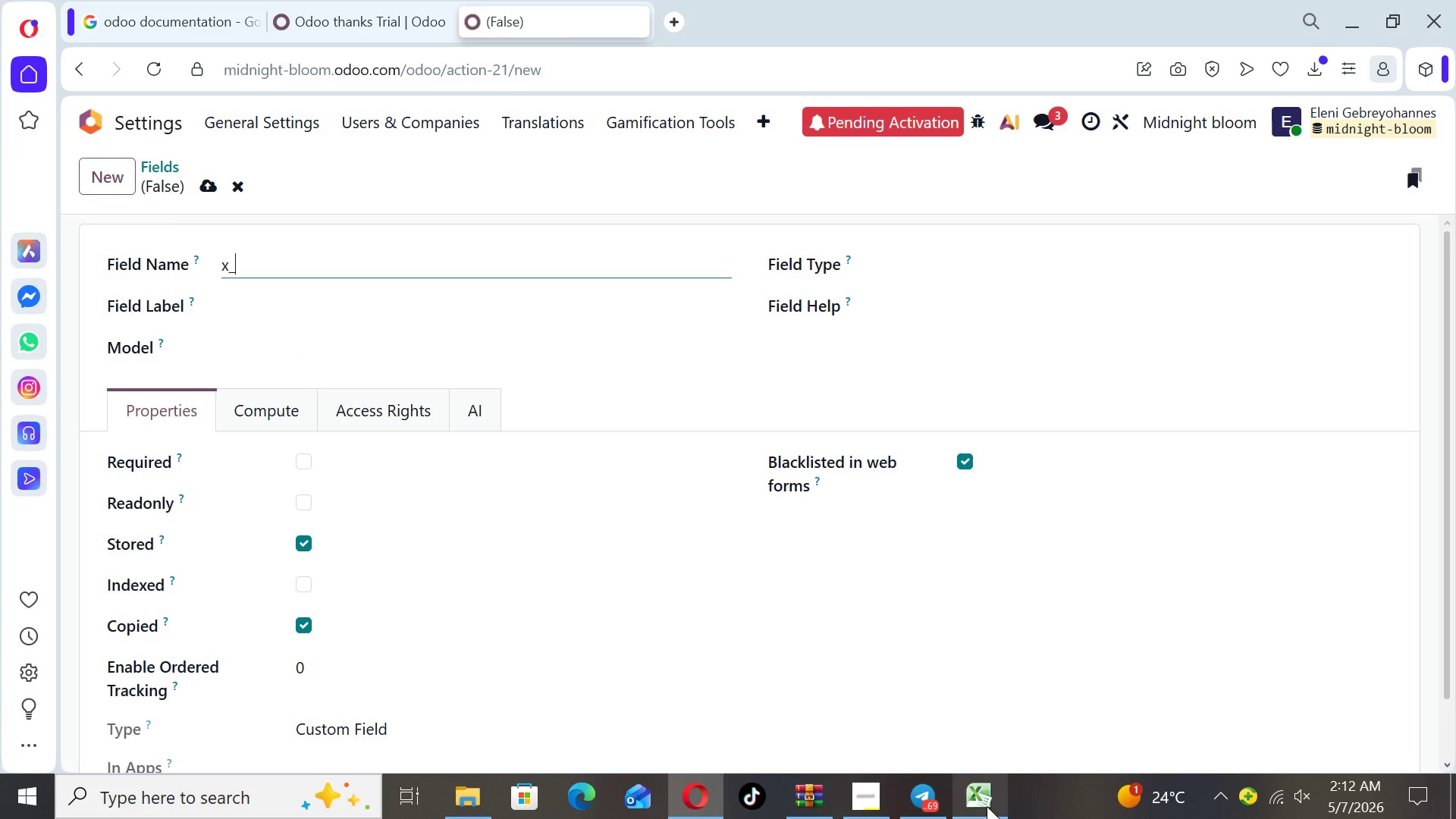 
left_click([980, 798])
 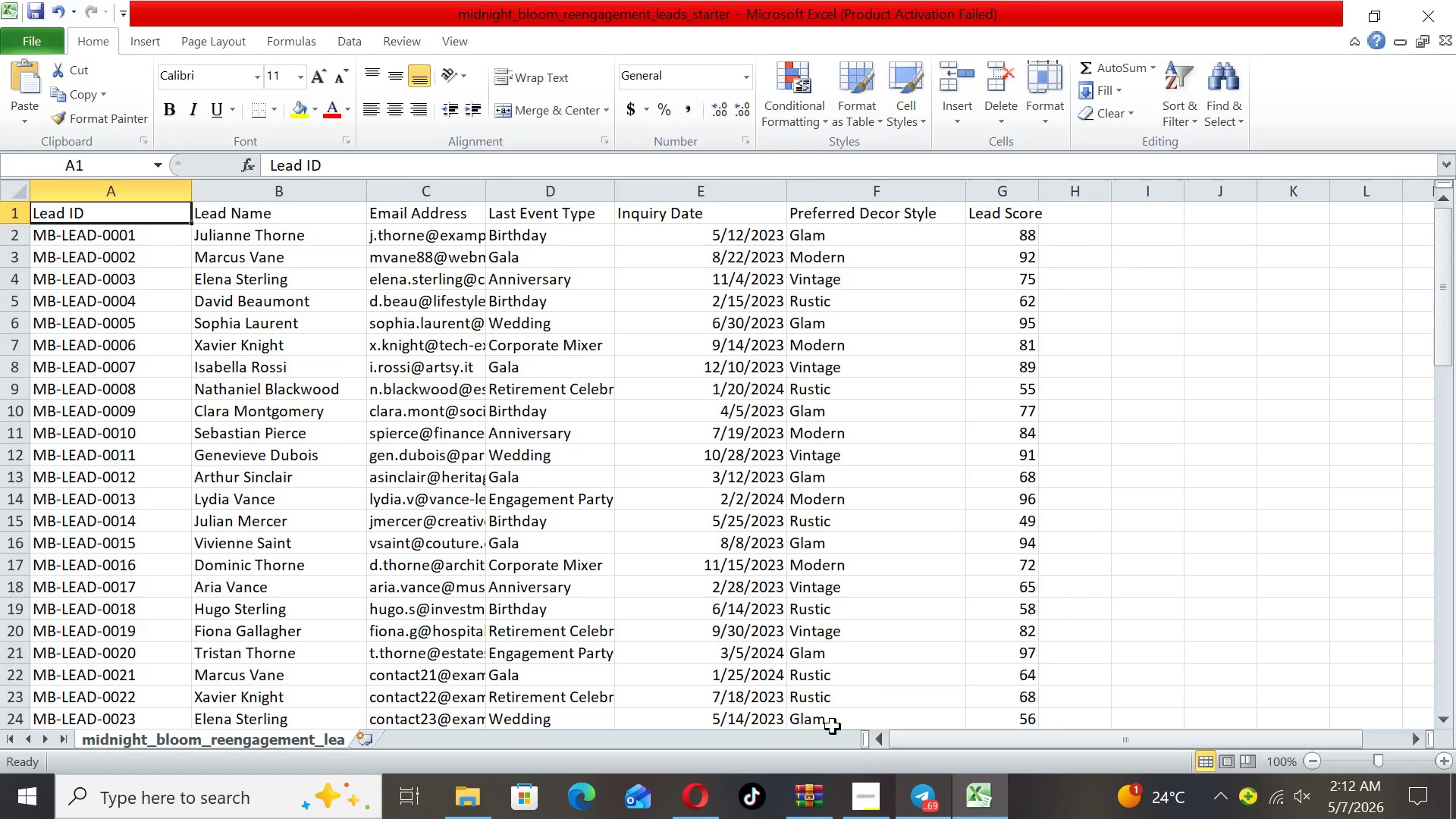 
wait(7.78)
 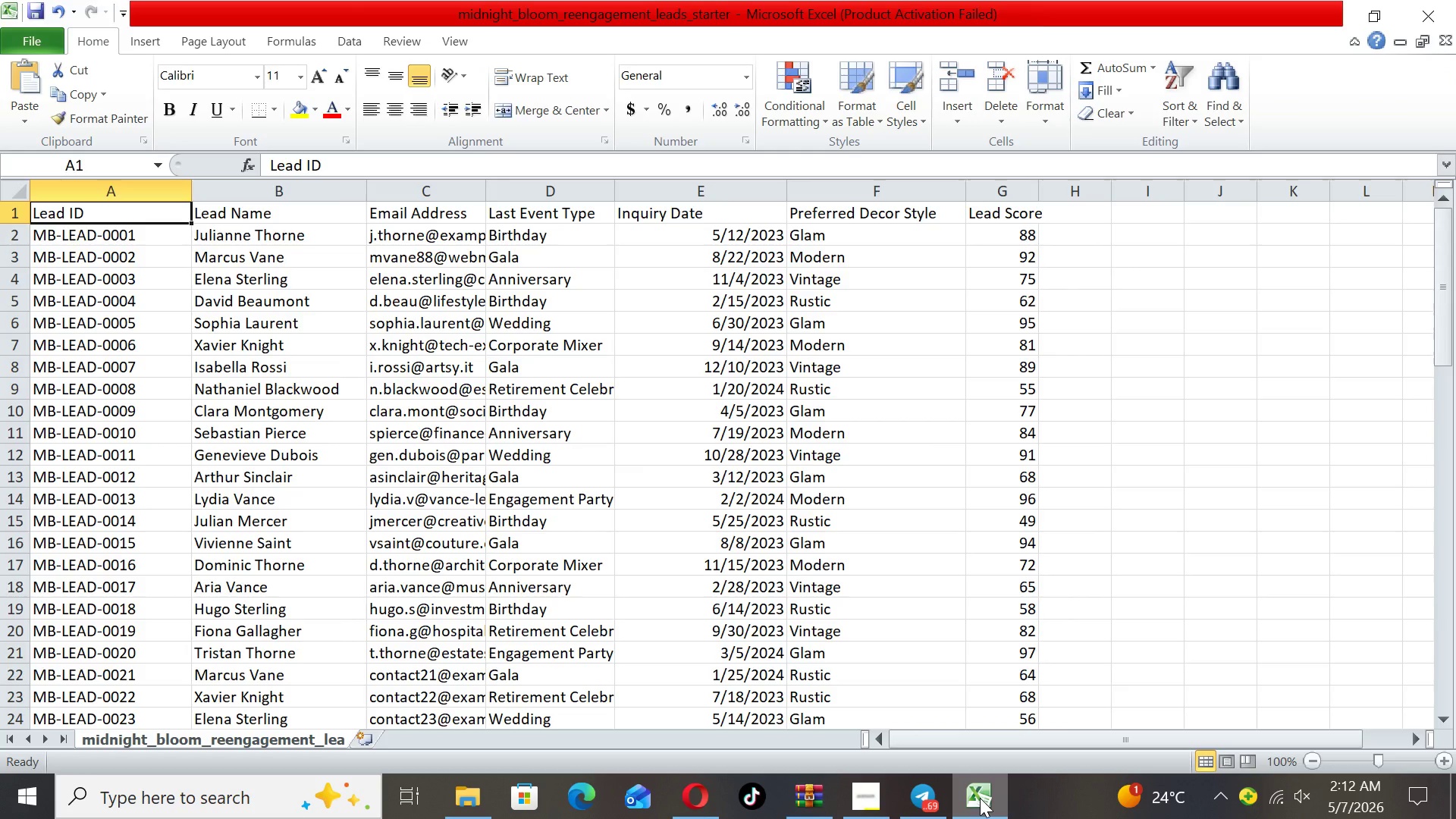 
left_click([697, 782])
 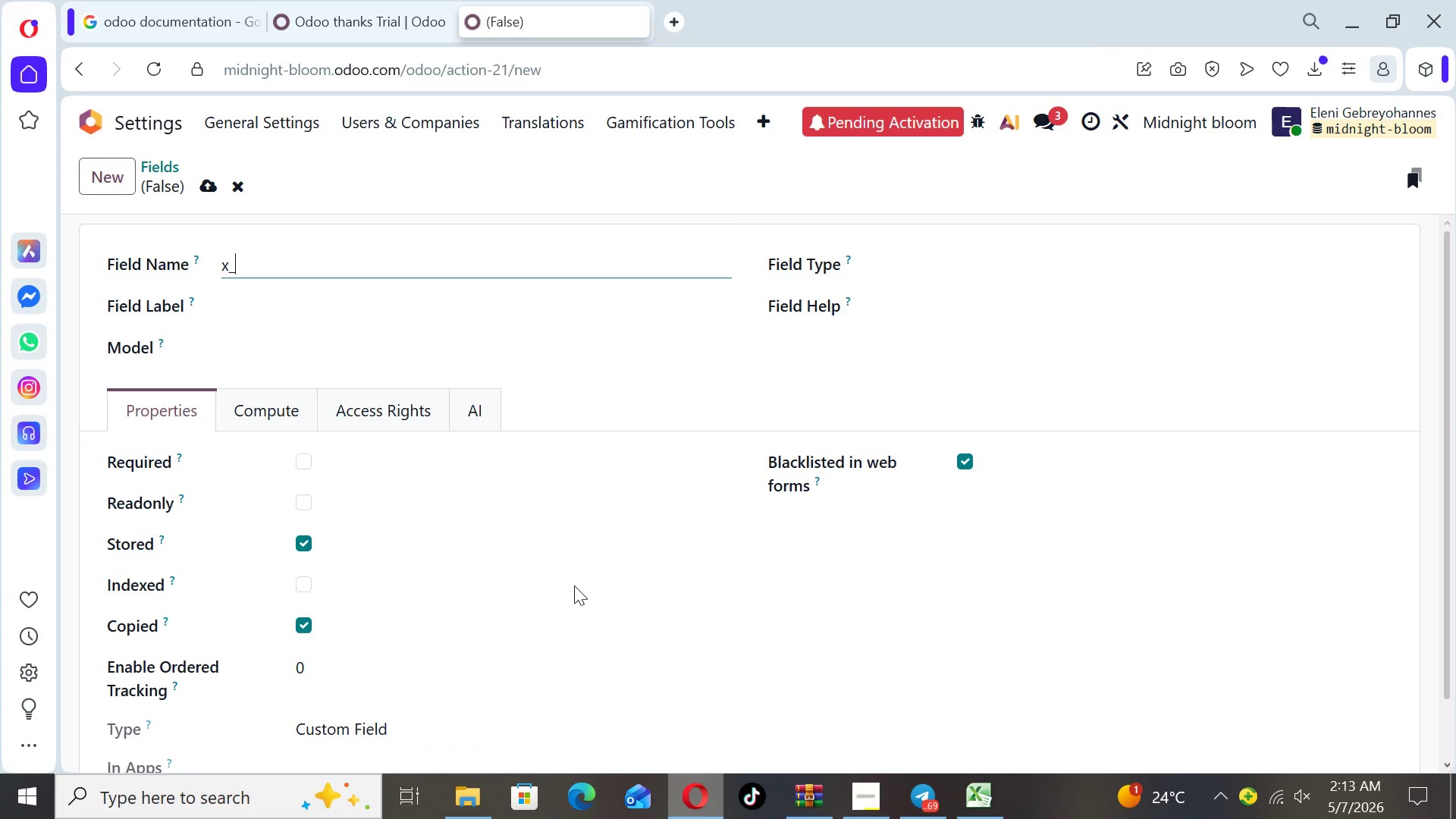 
type(preferred_decor_style)
 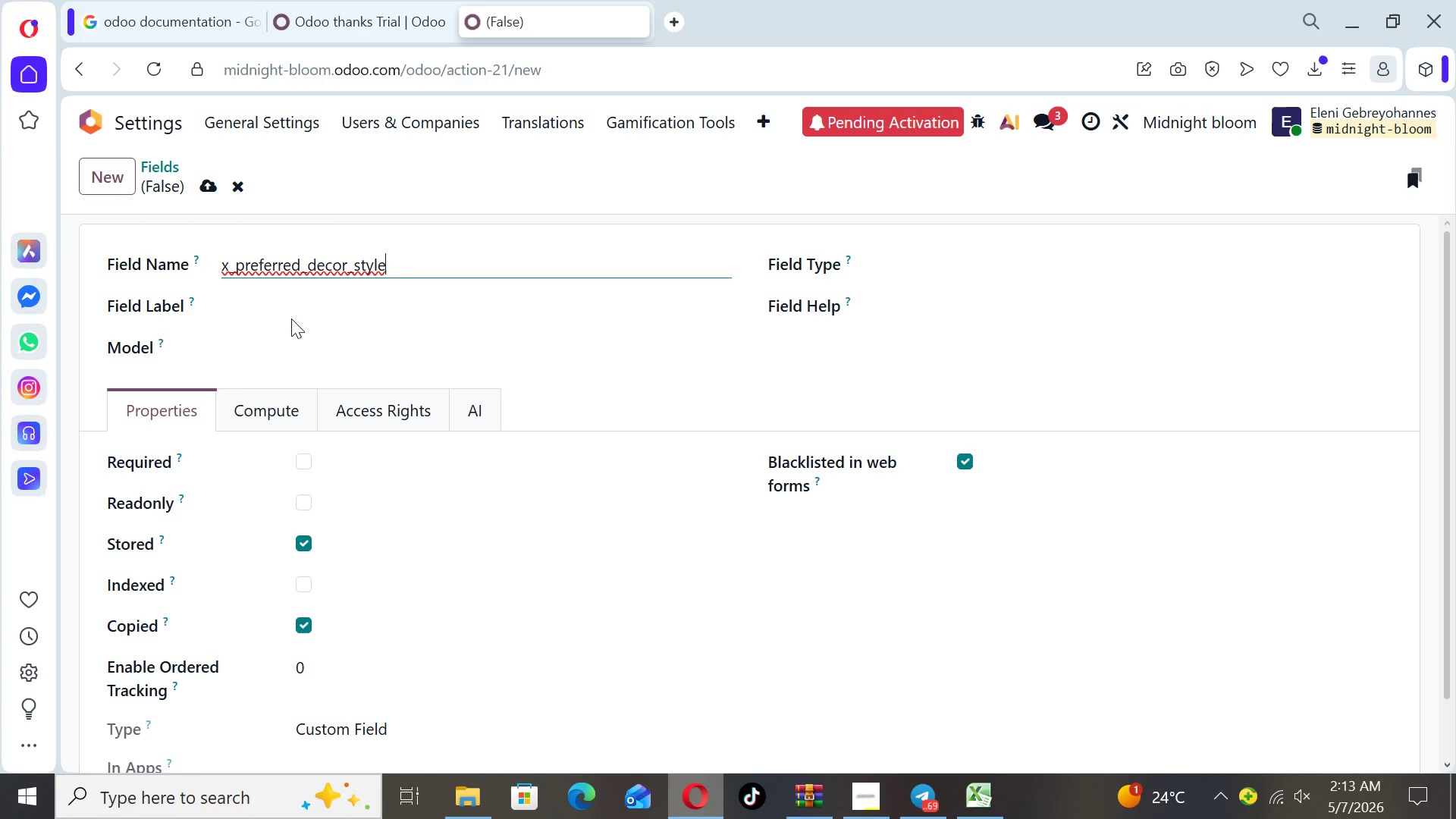 
left_click([271, 294])
 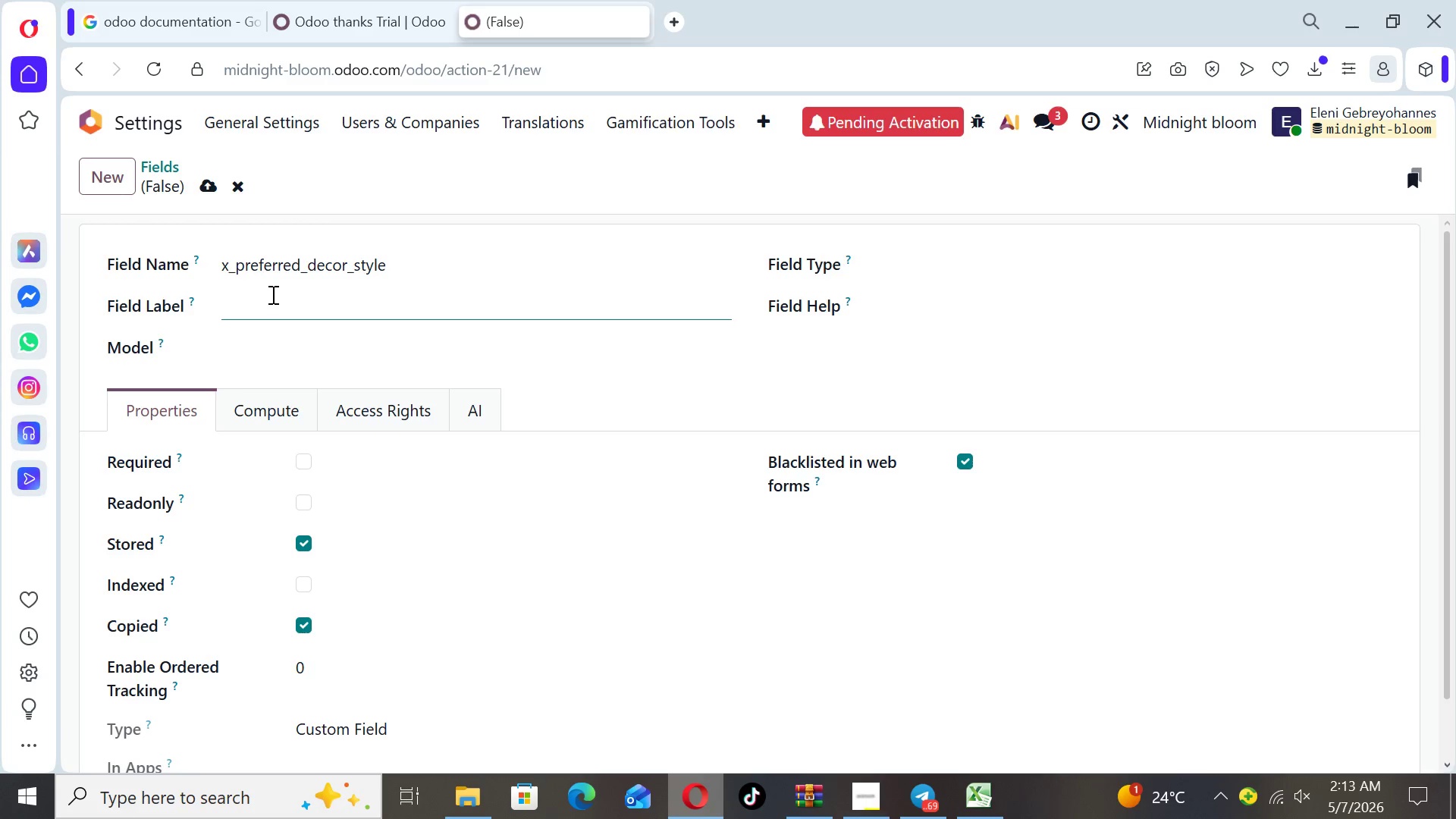 
type(Preferred Decor ST)
key(Backspace)
type(tyle)
 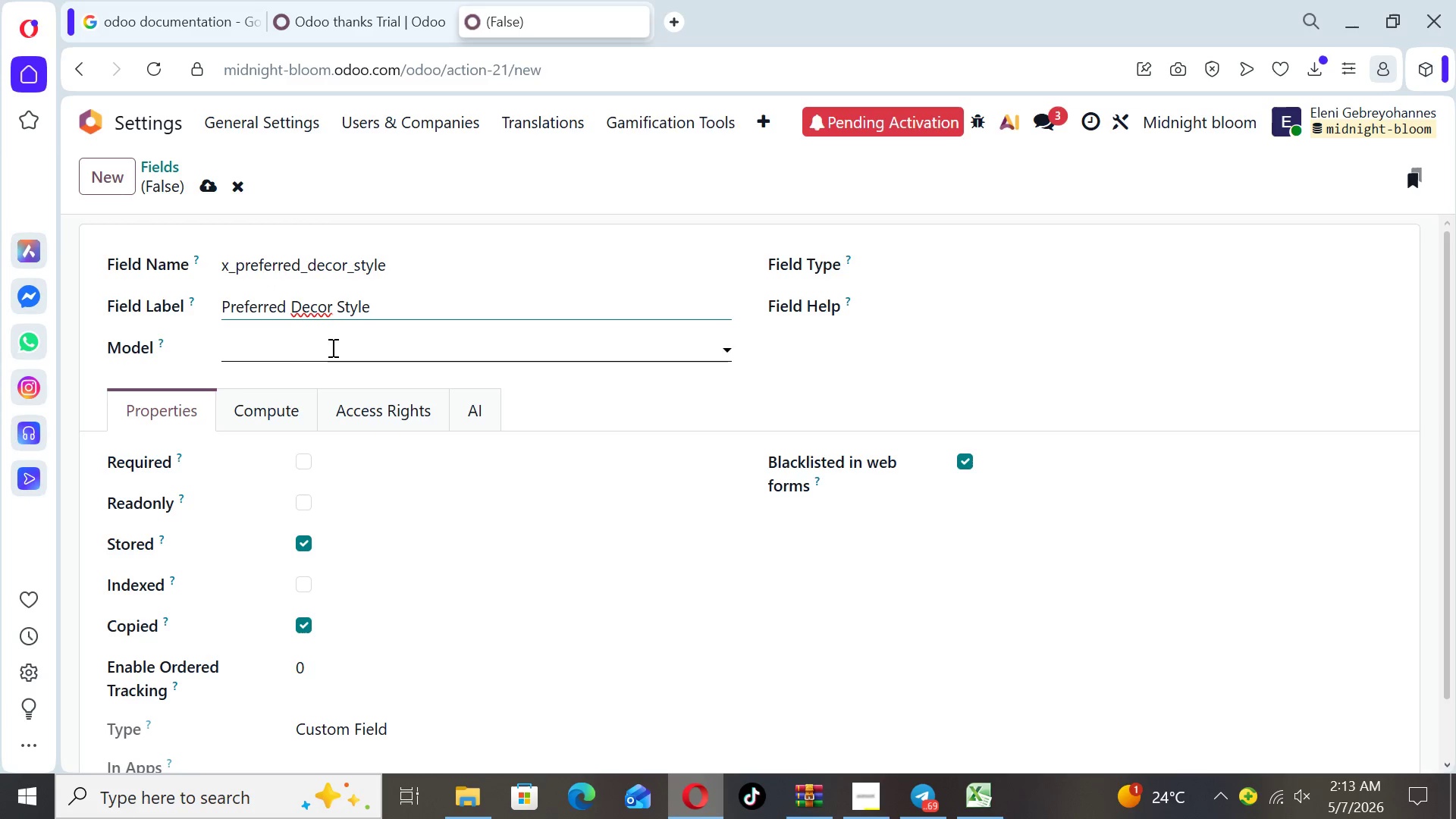 
left_click([299, 347])
 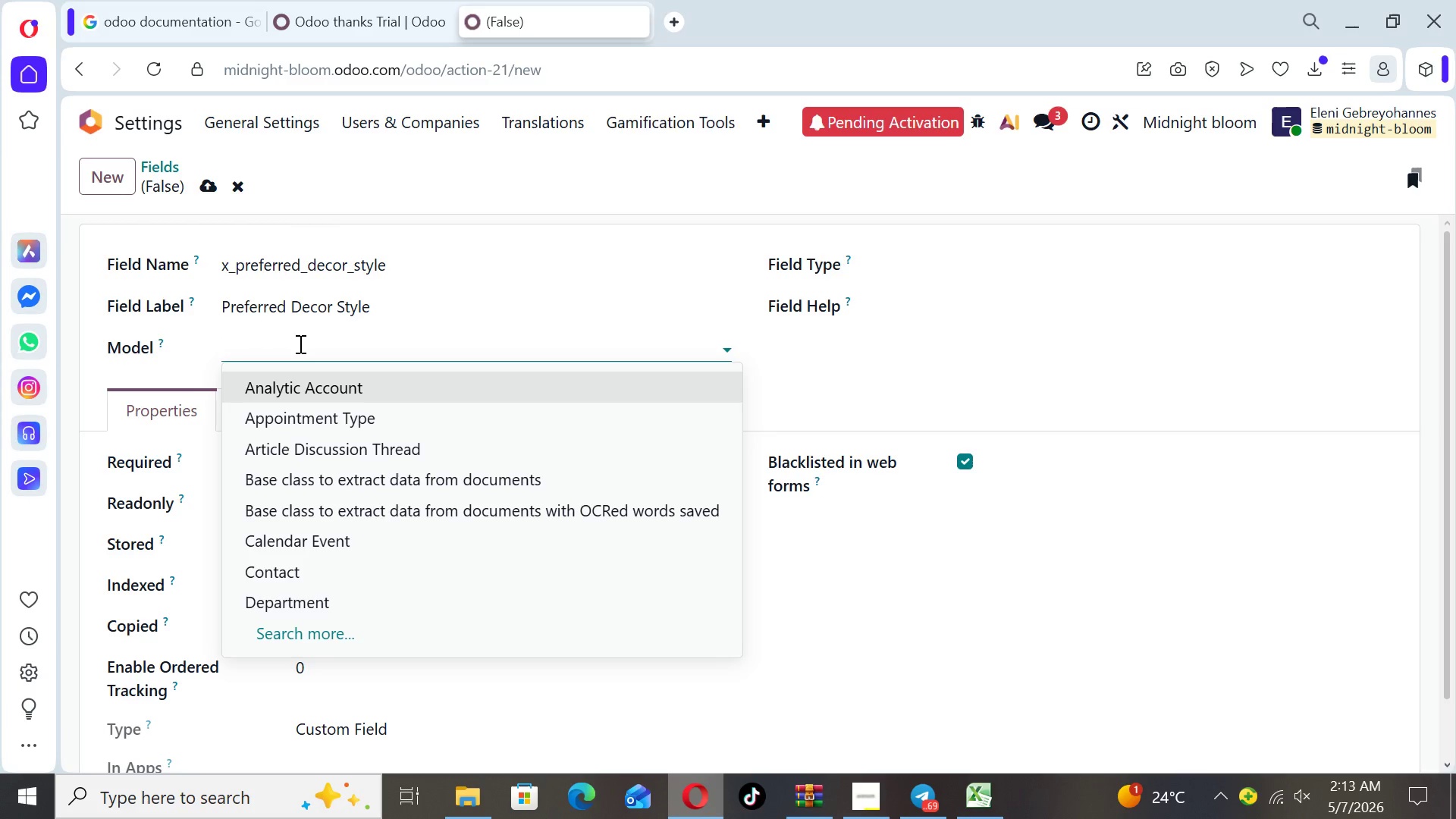 
type(ma)
 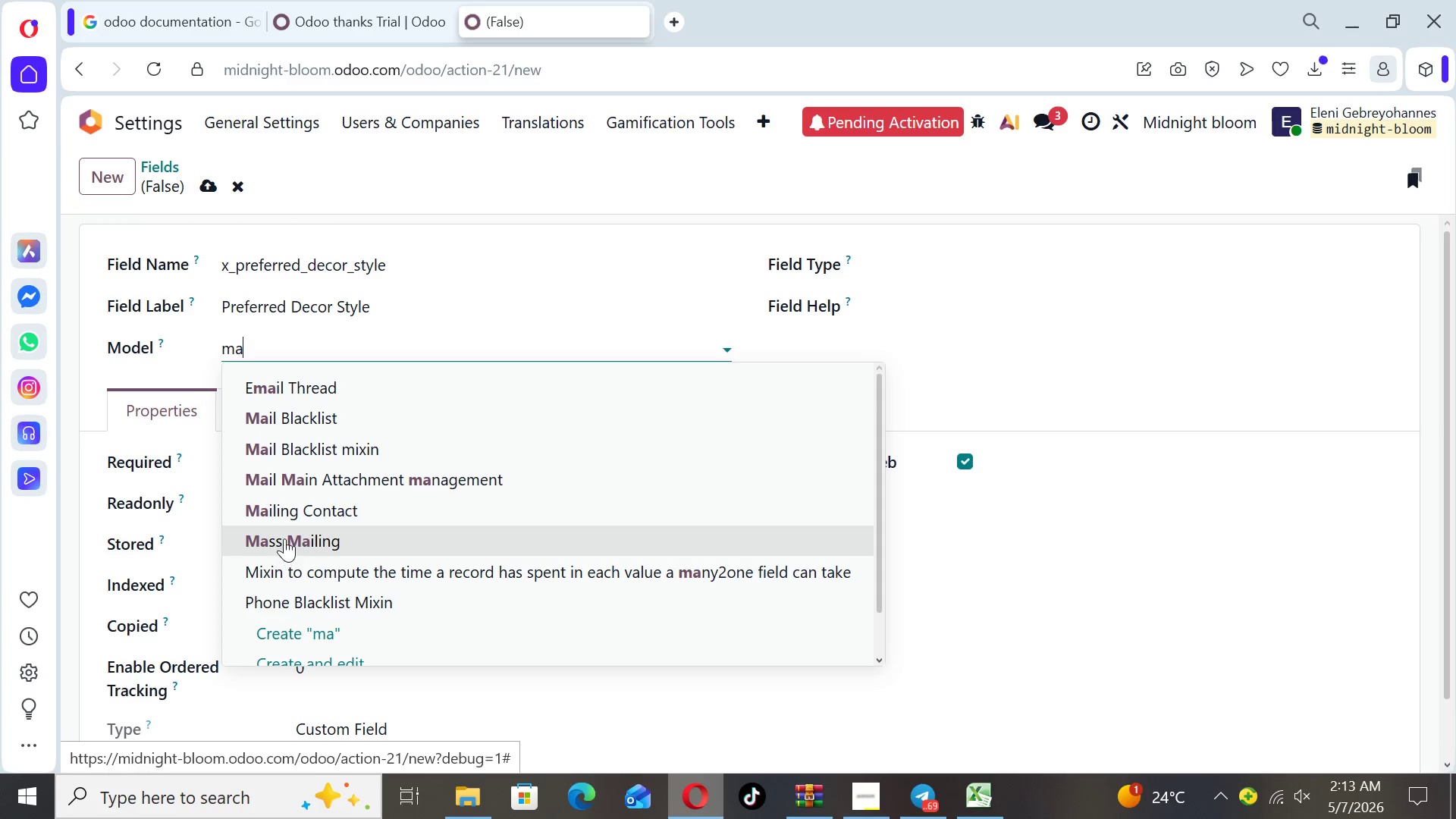 
left_click([289, 512])
 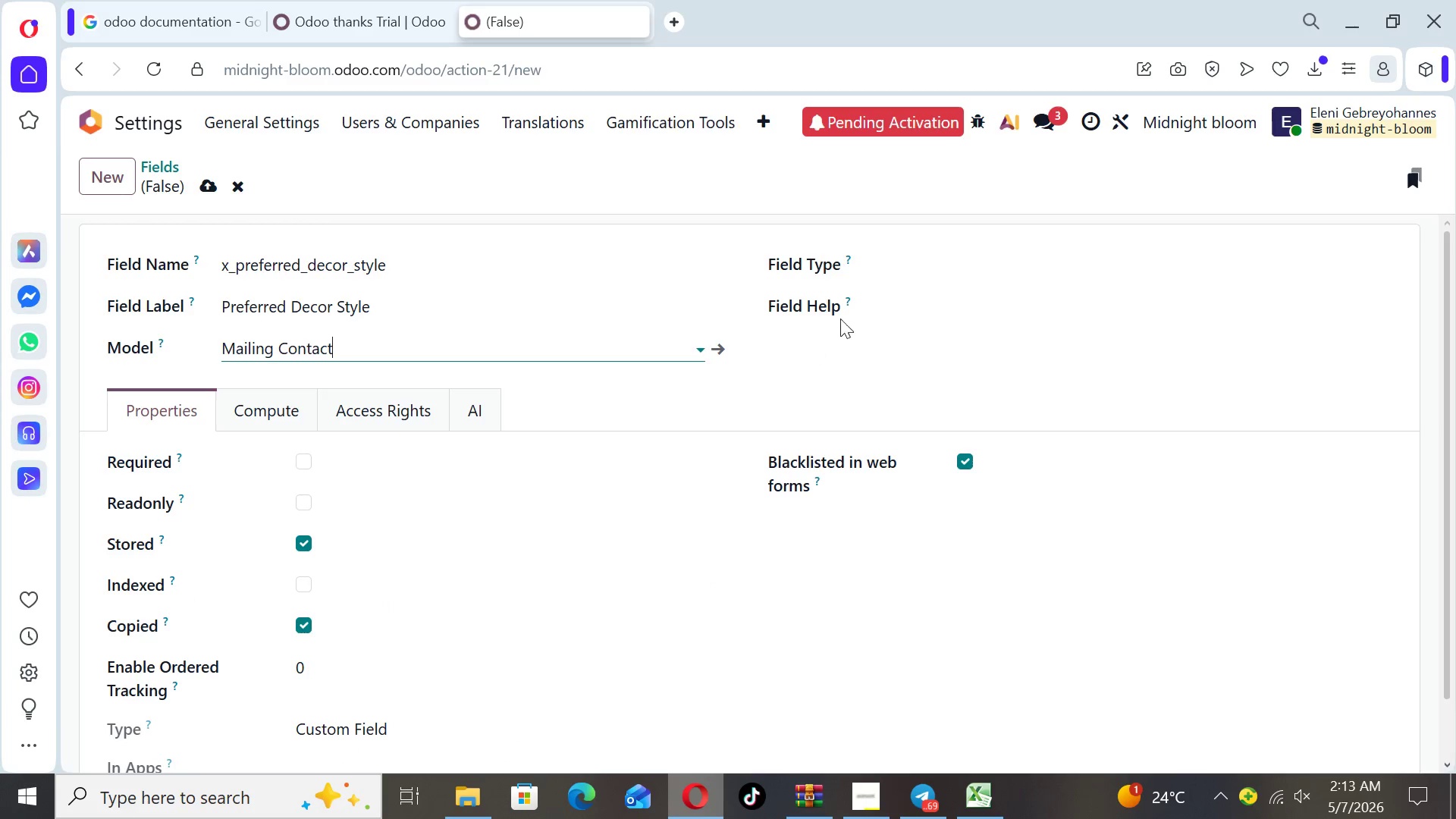 
left_click([896, 257])
 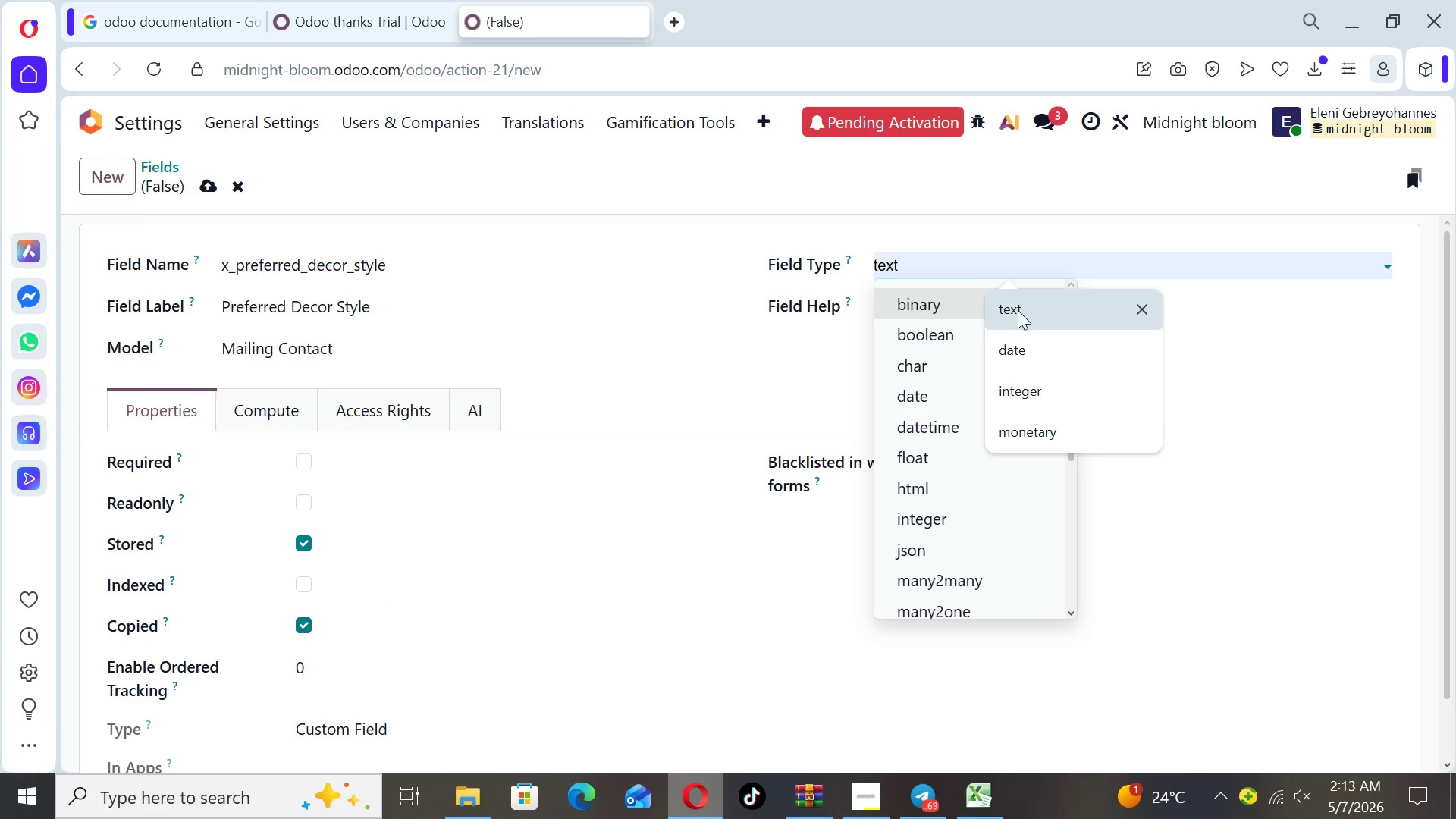 
left_click([1018, 304])
 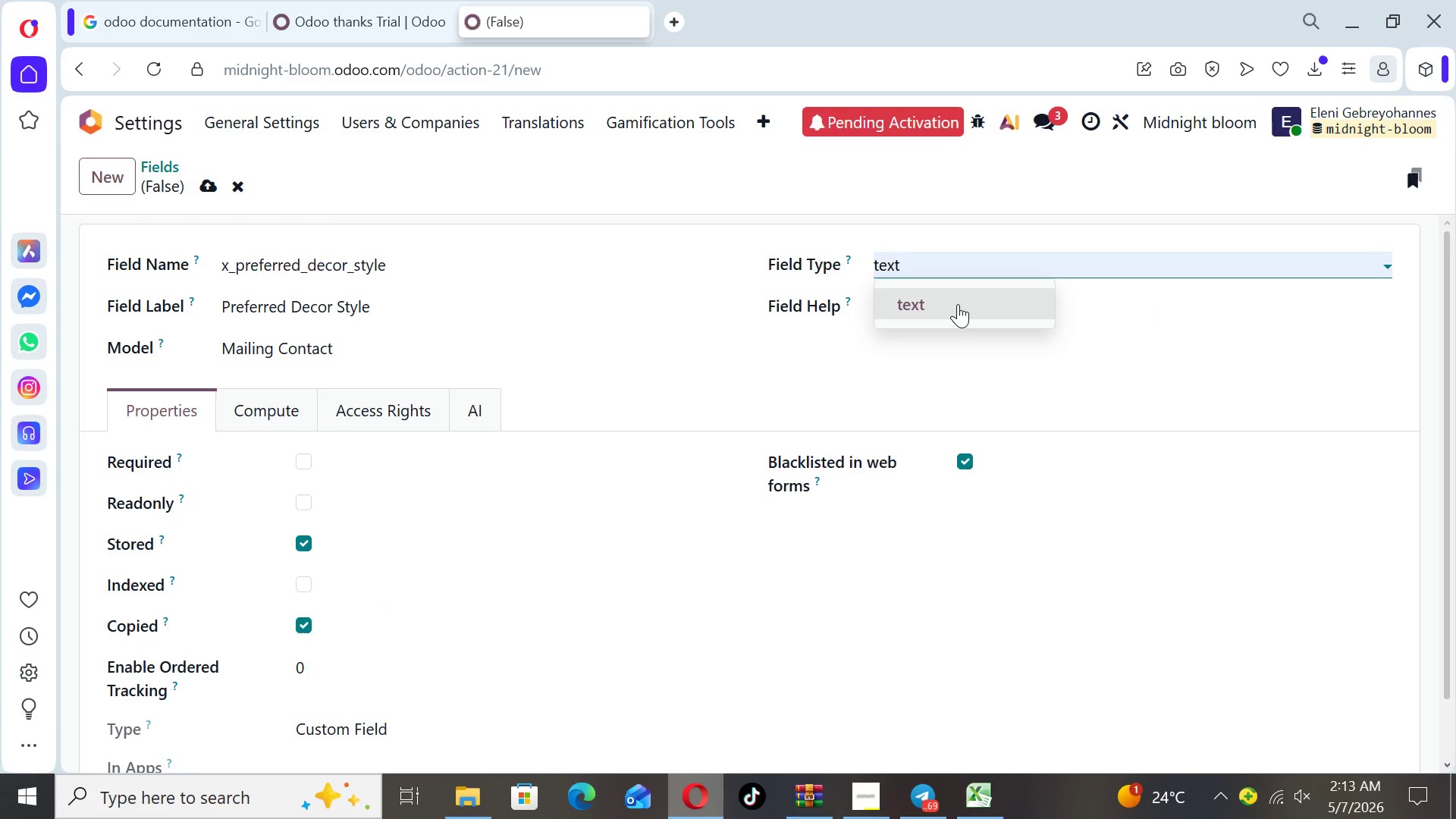 
left_click([945, 304])
 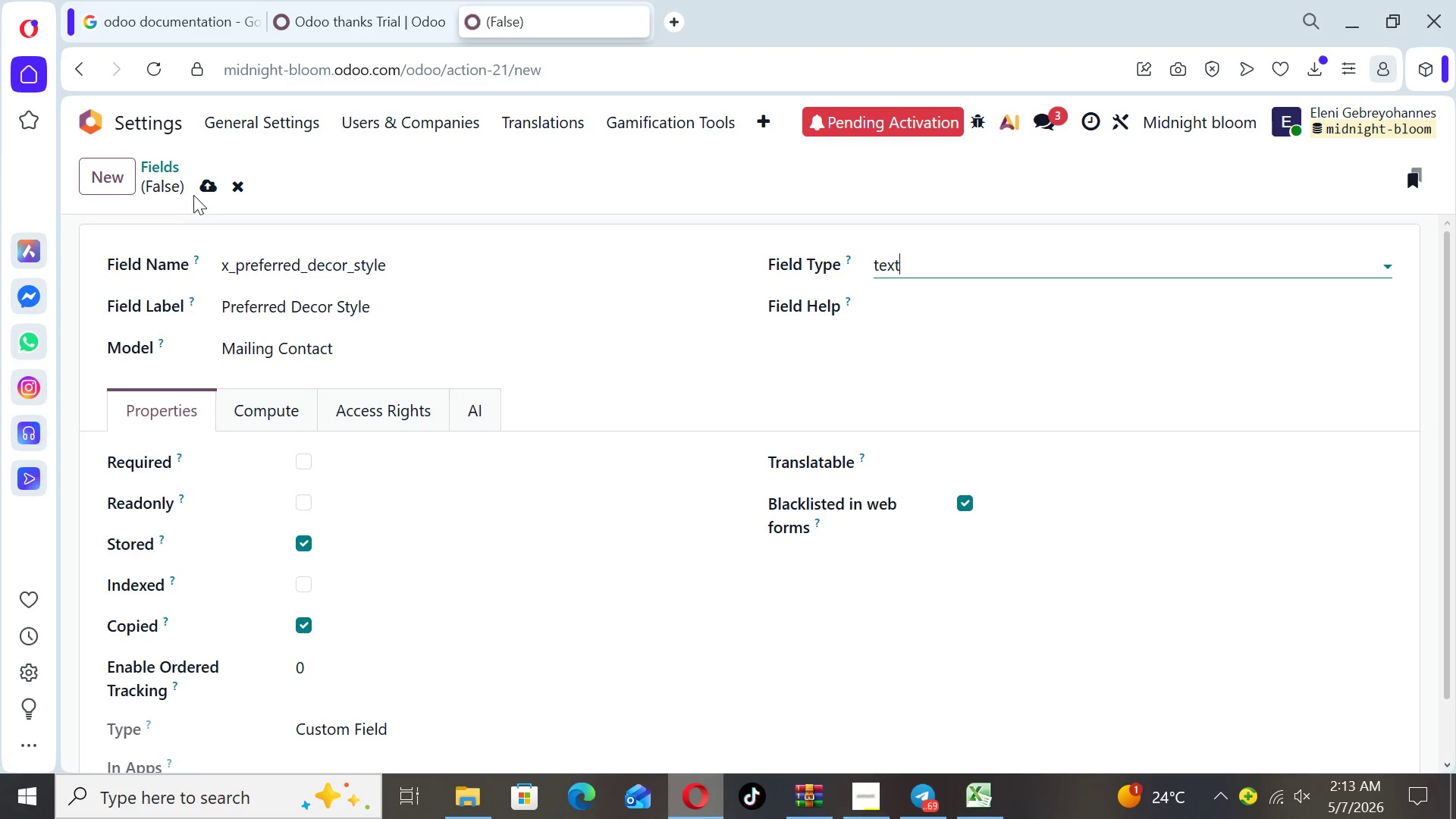 
left_click([214, 187])
 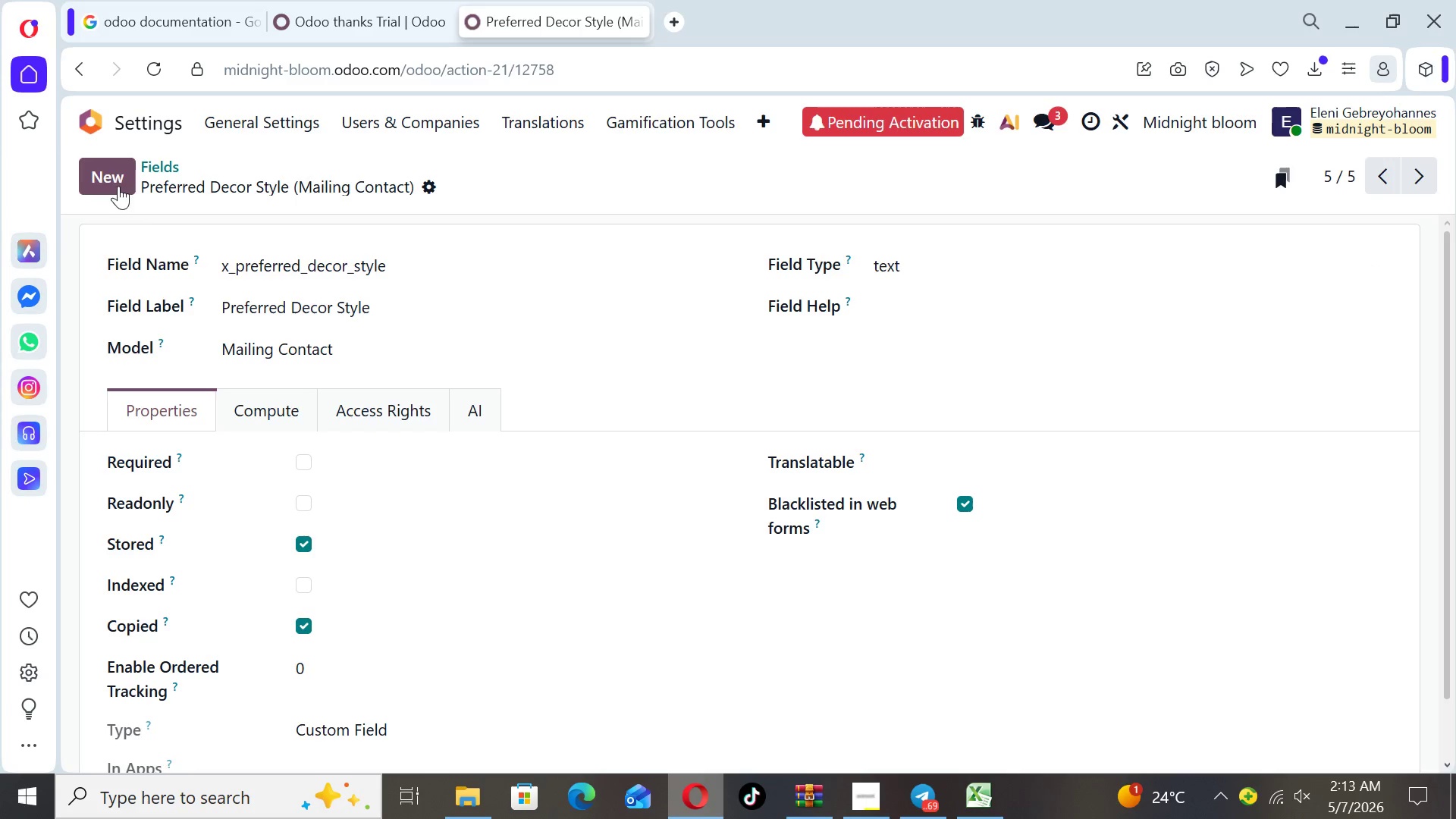 
left_click([115, 177])
 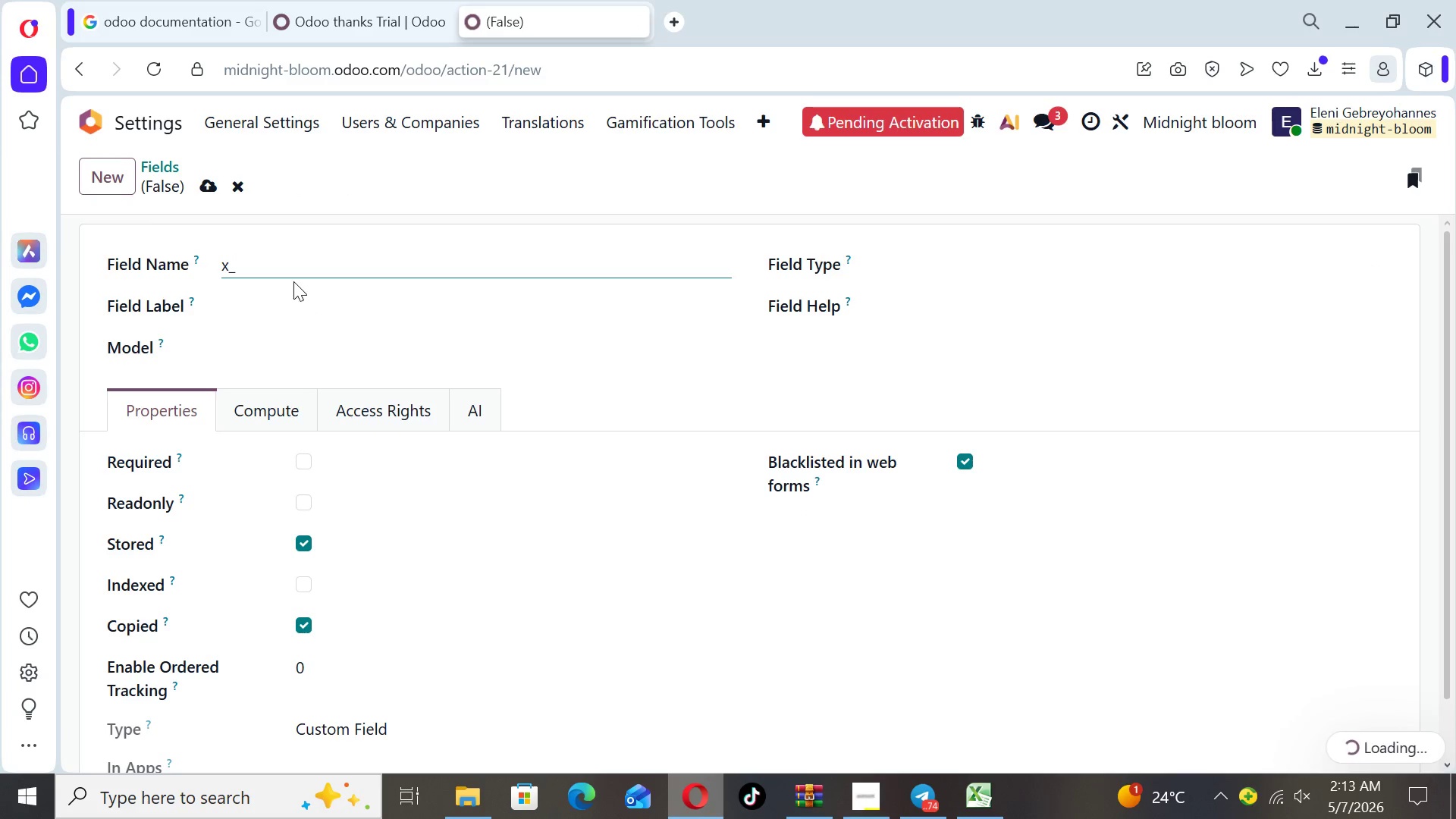 
type(lead_score)
 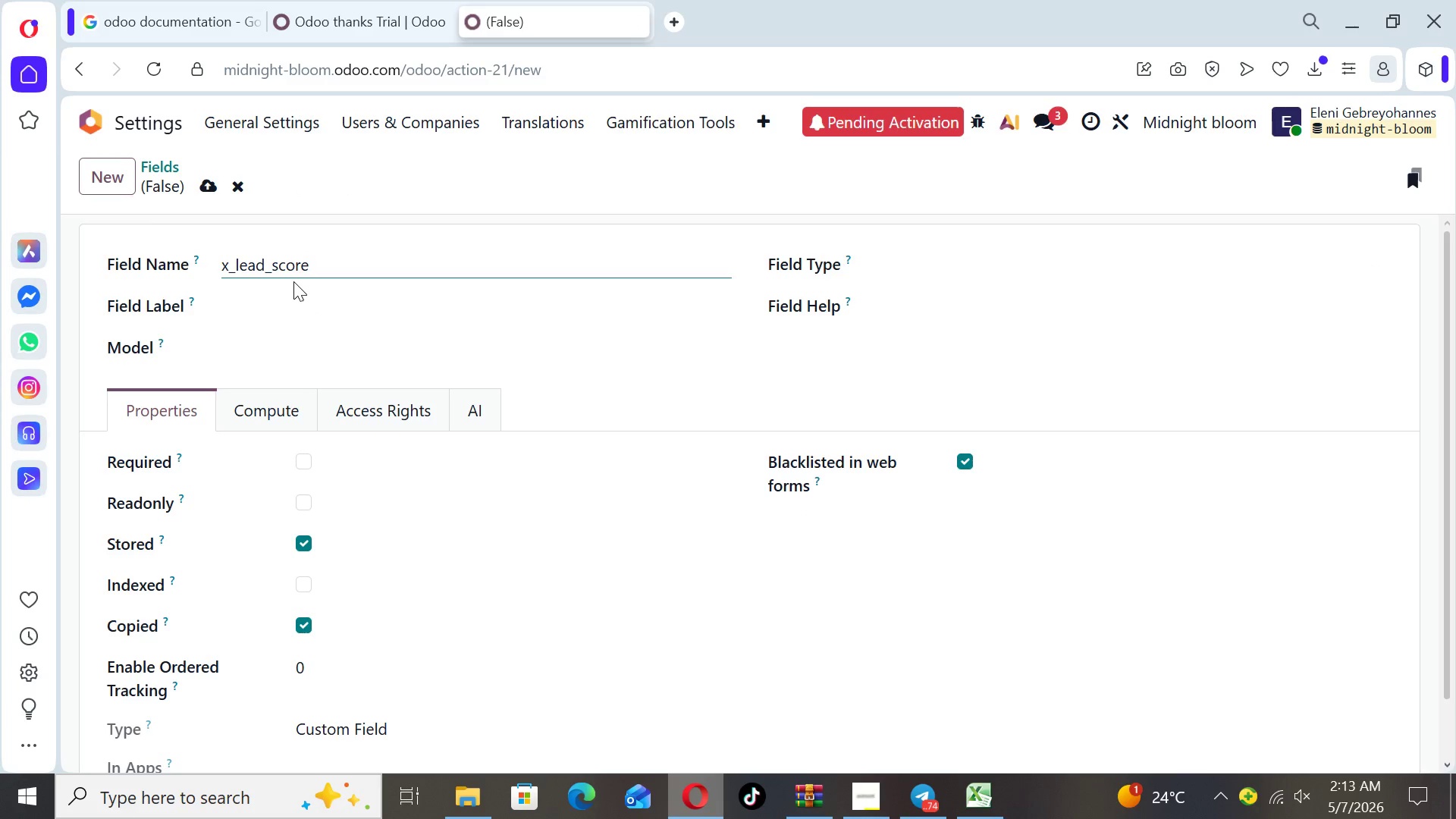 
left_click([287, 303])
 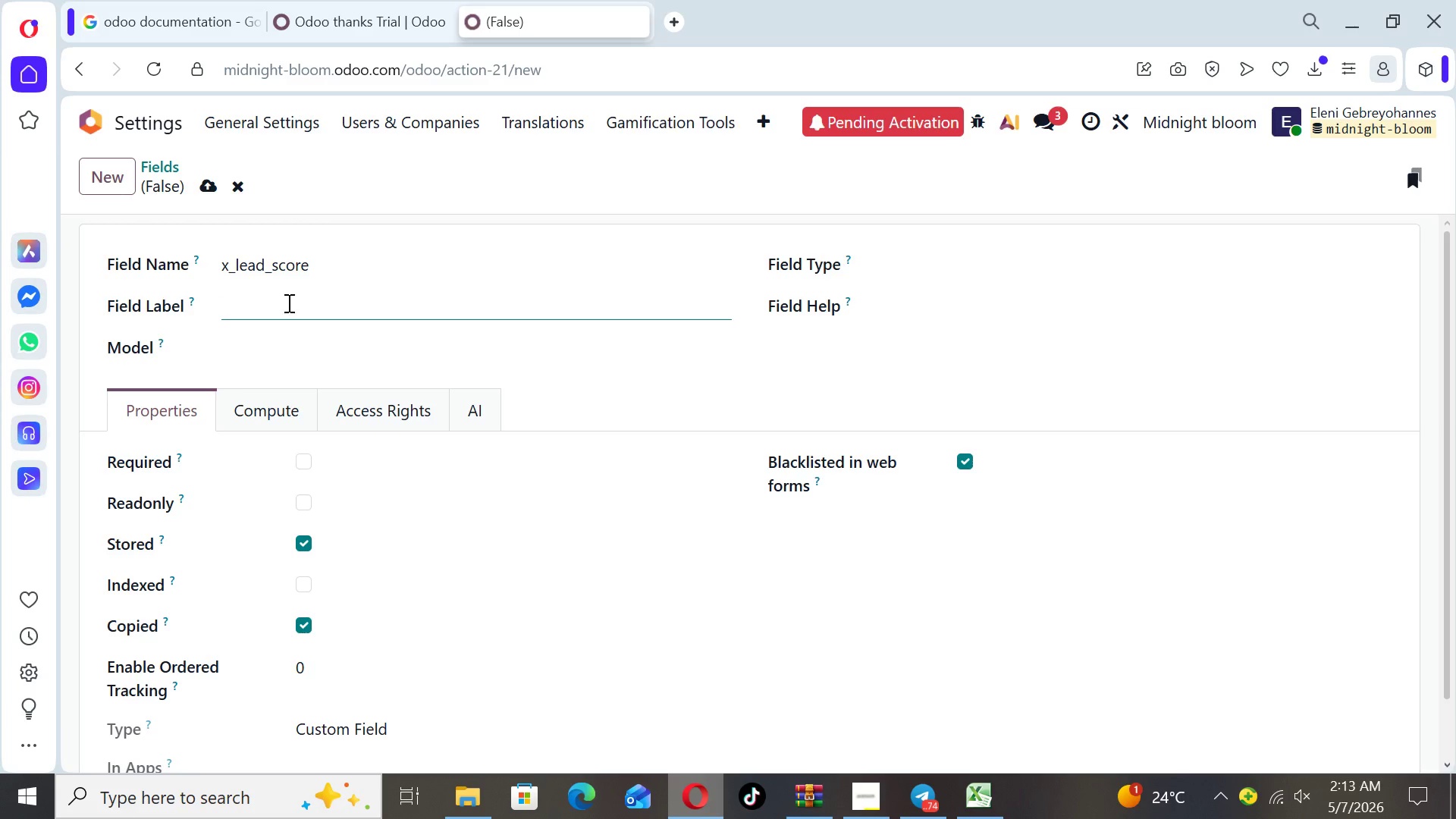 
type(Lead Score)
 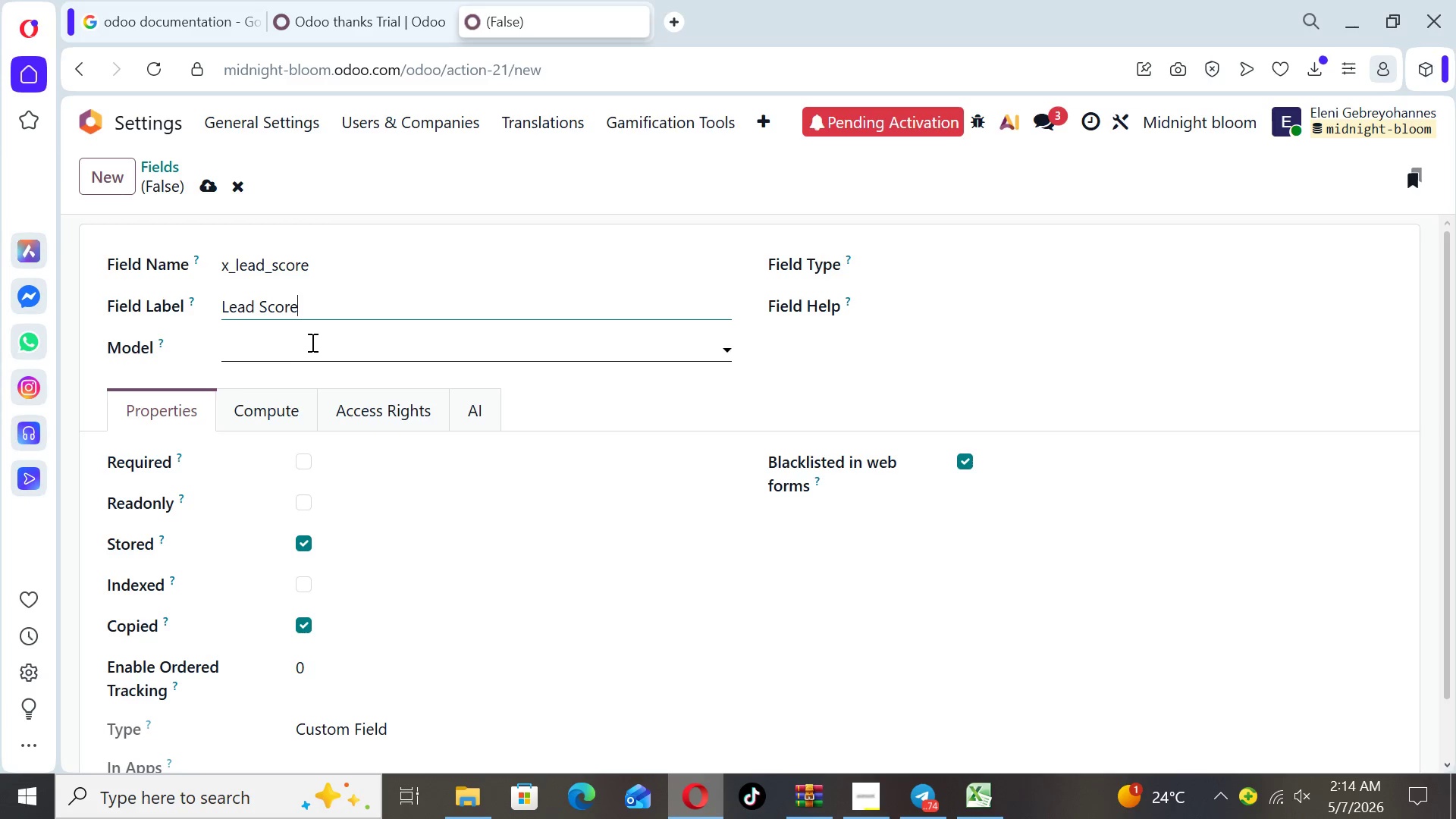 
left_click([312, 340])
 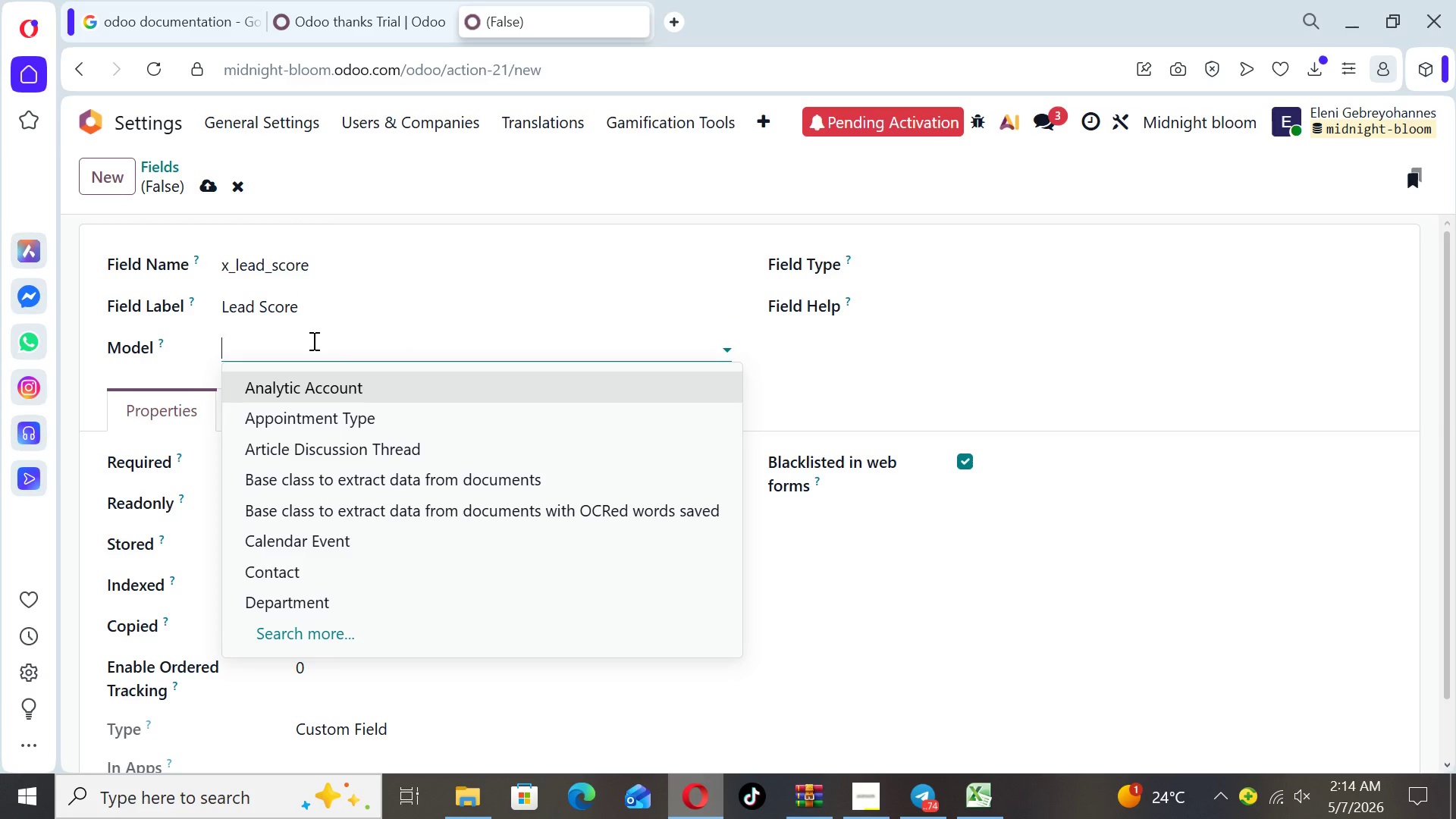 
type(ma)
 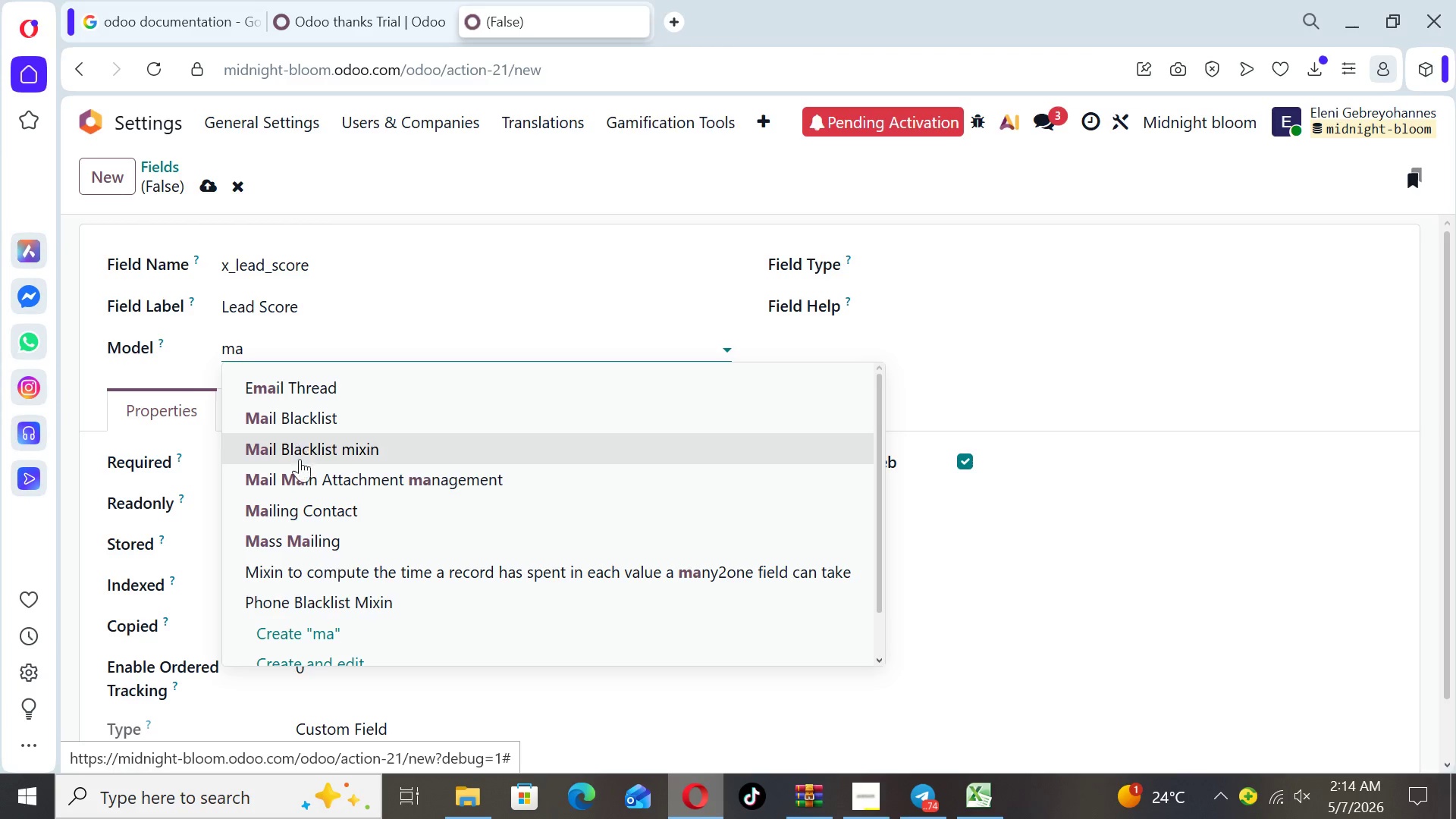 
left_click([301, 510])
 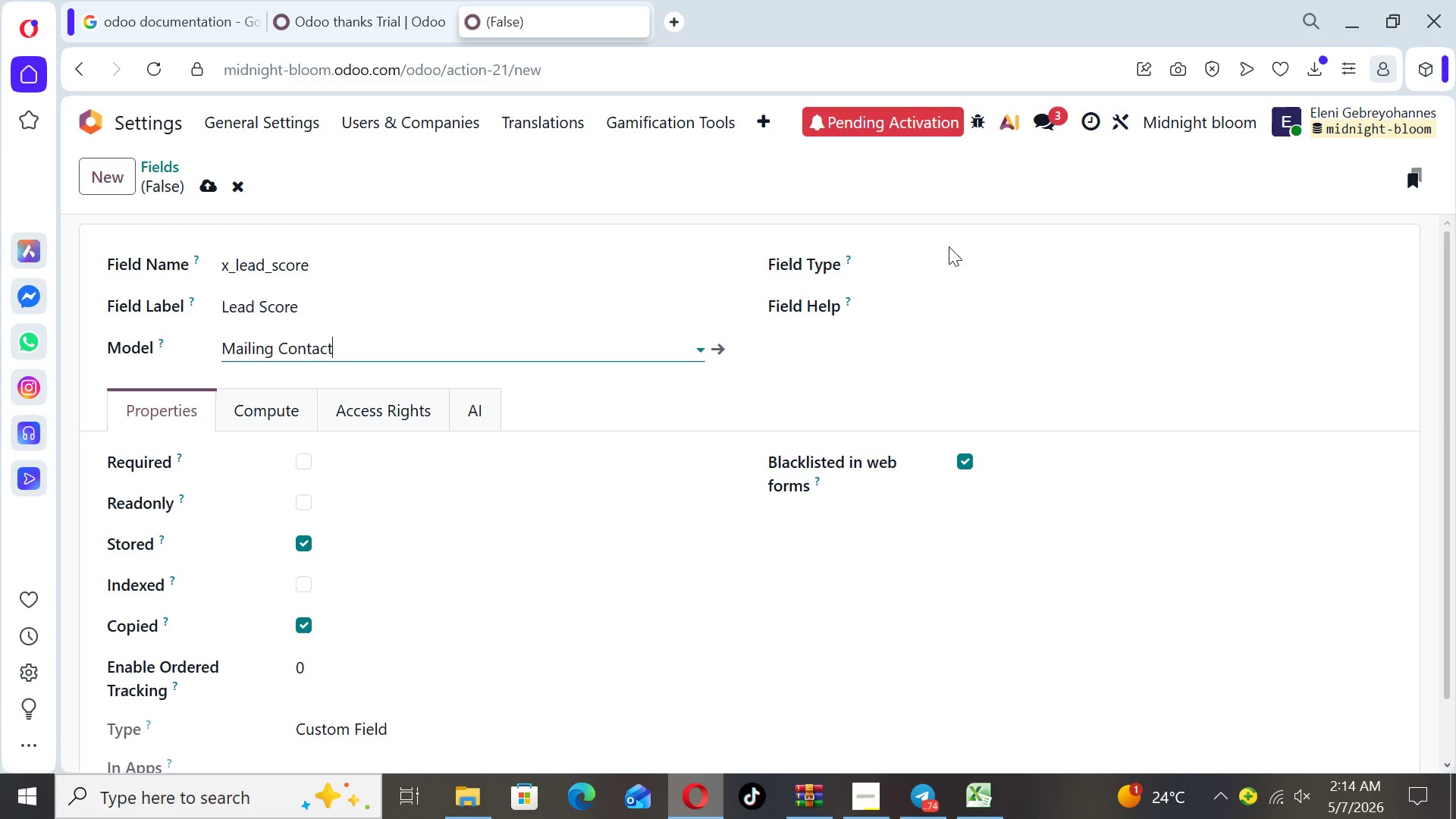 
left_click([909, 266])
 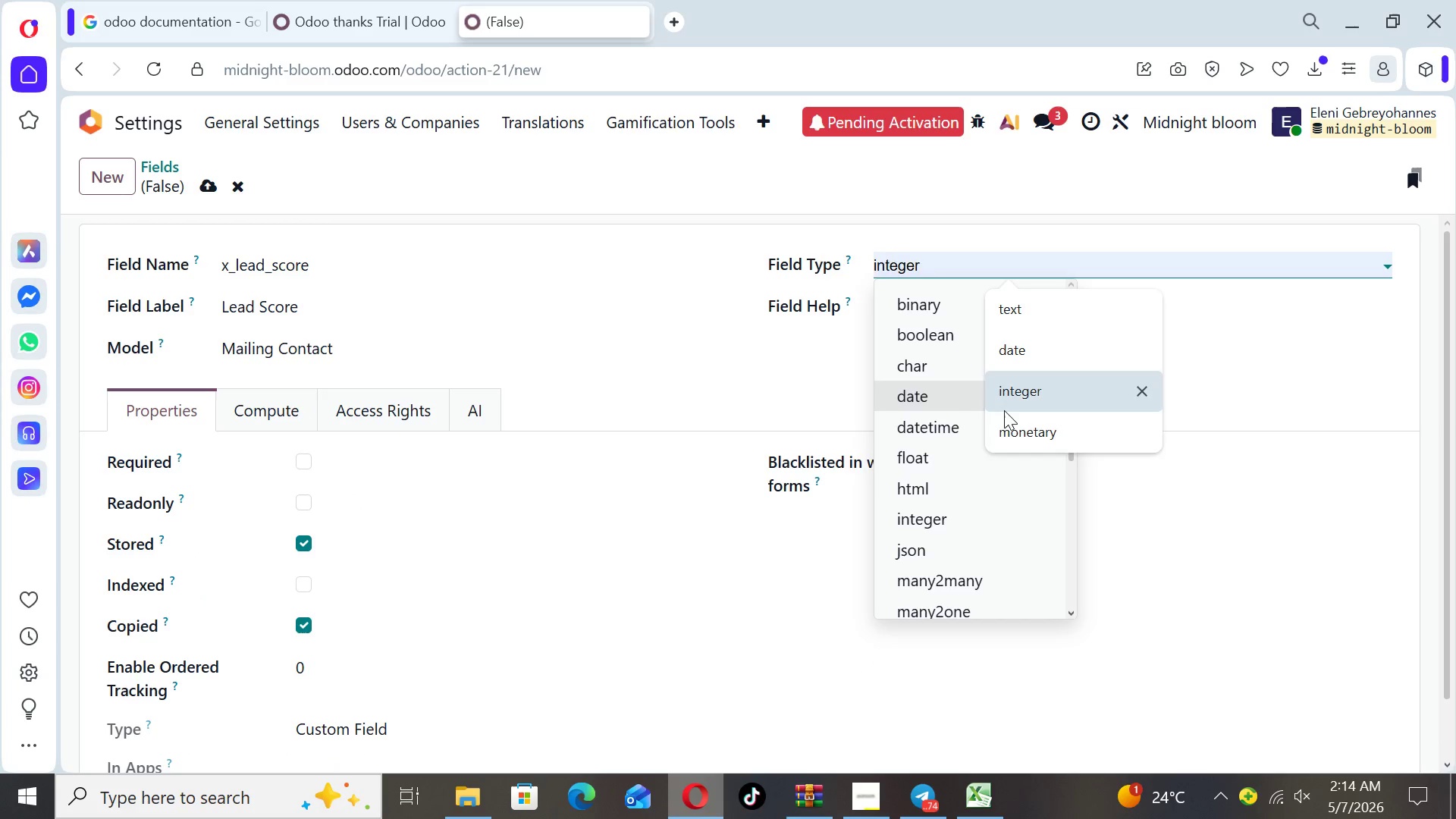 
left_click([948, 512])
 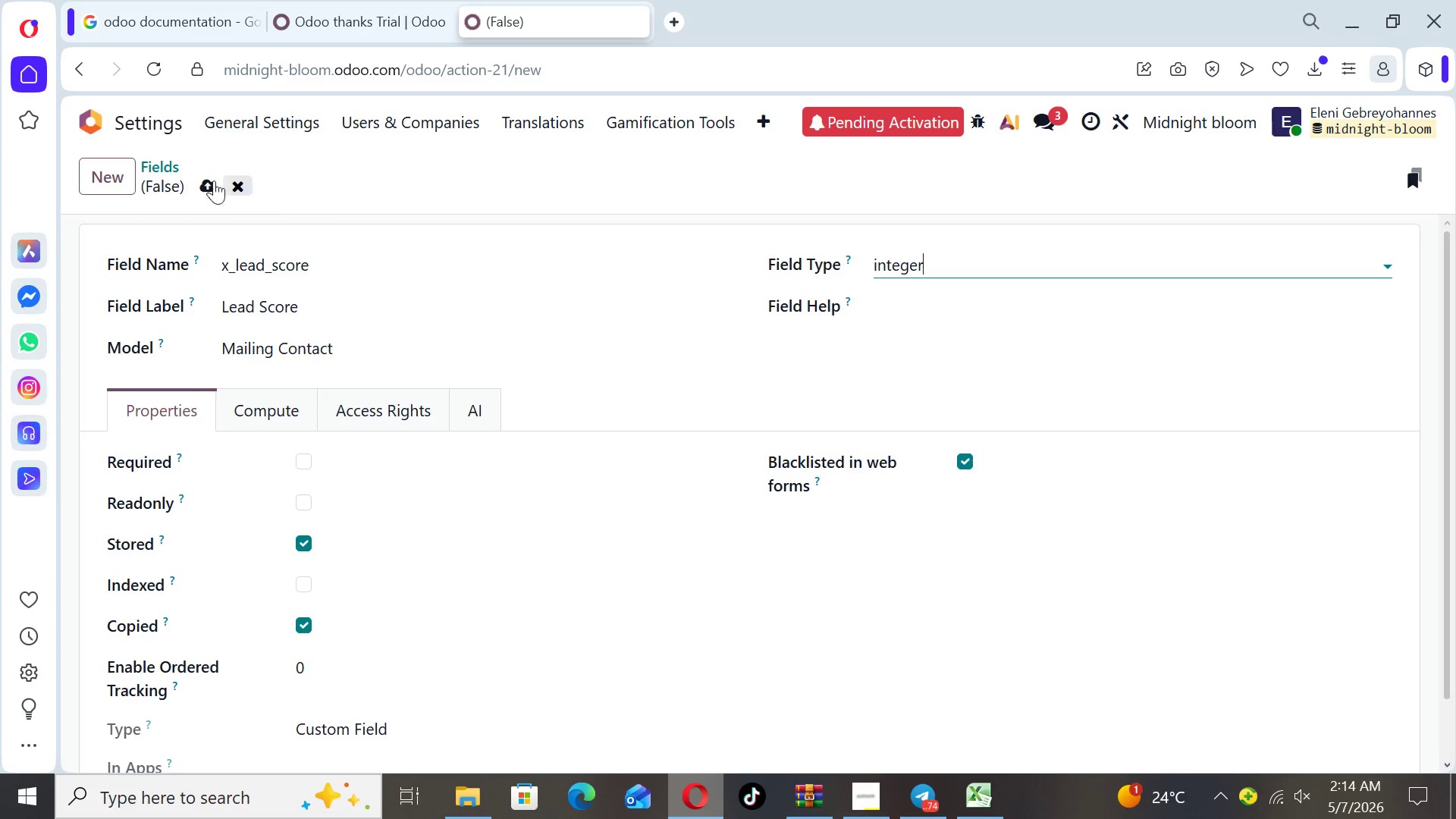 
left_click([206, 178])
 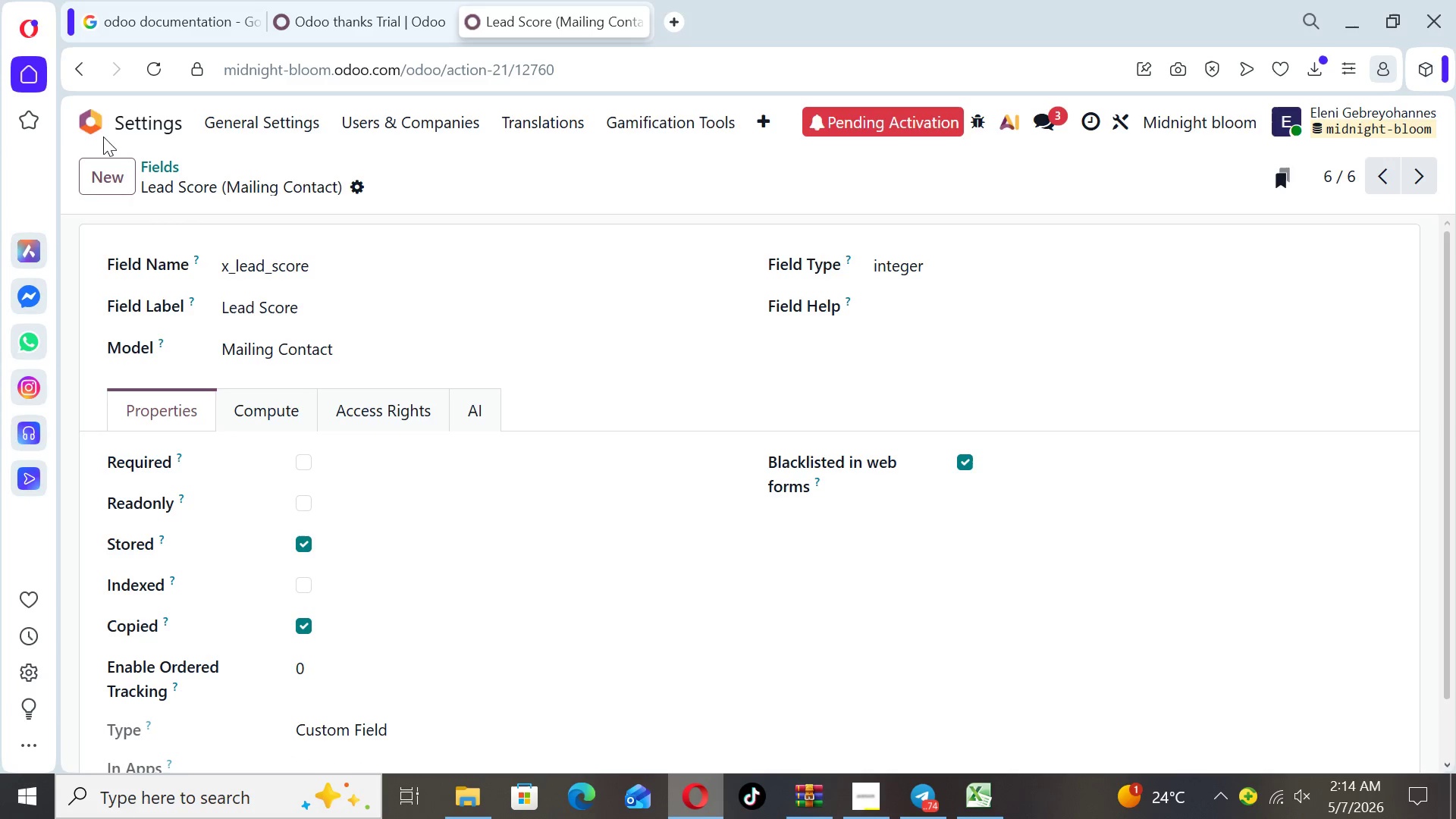 
left_click([93, 126])
 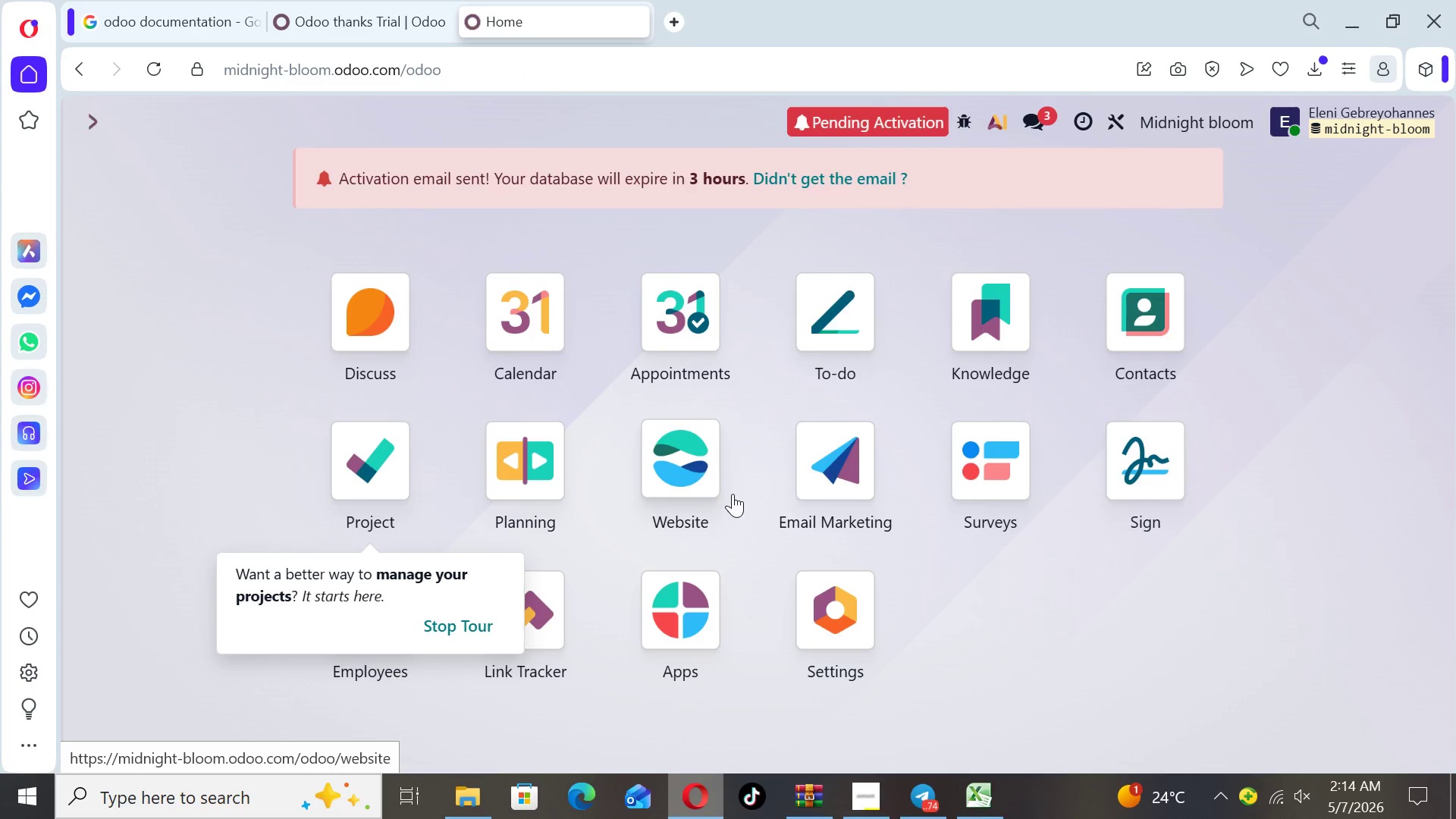 
left_click([808, 474])
 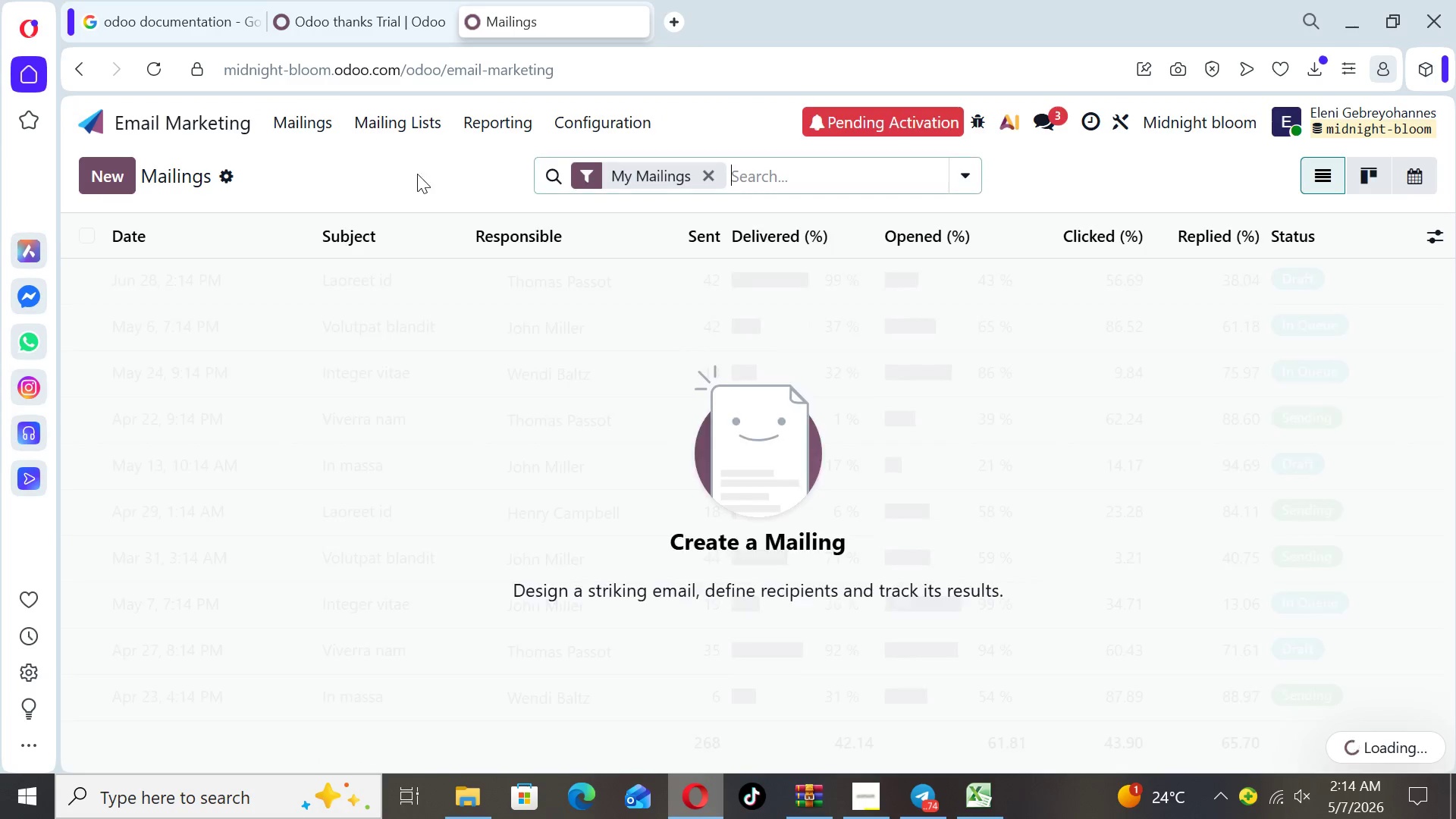 
left_click([404, 116])
 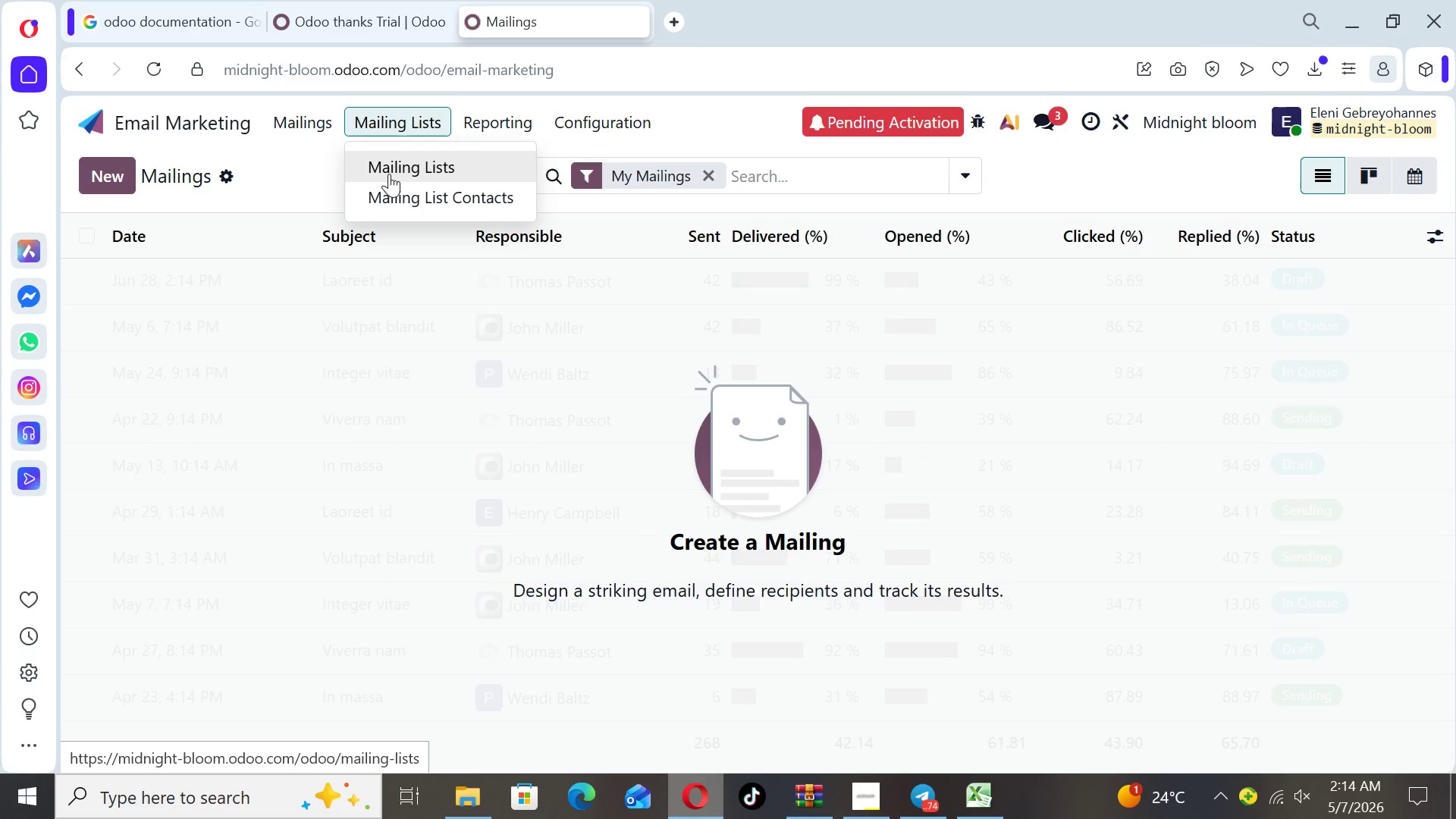 
left_click([389, 174])
 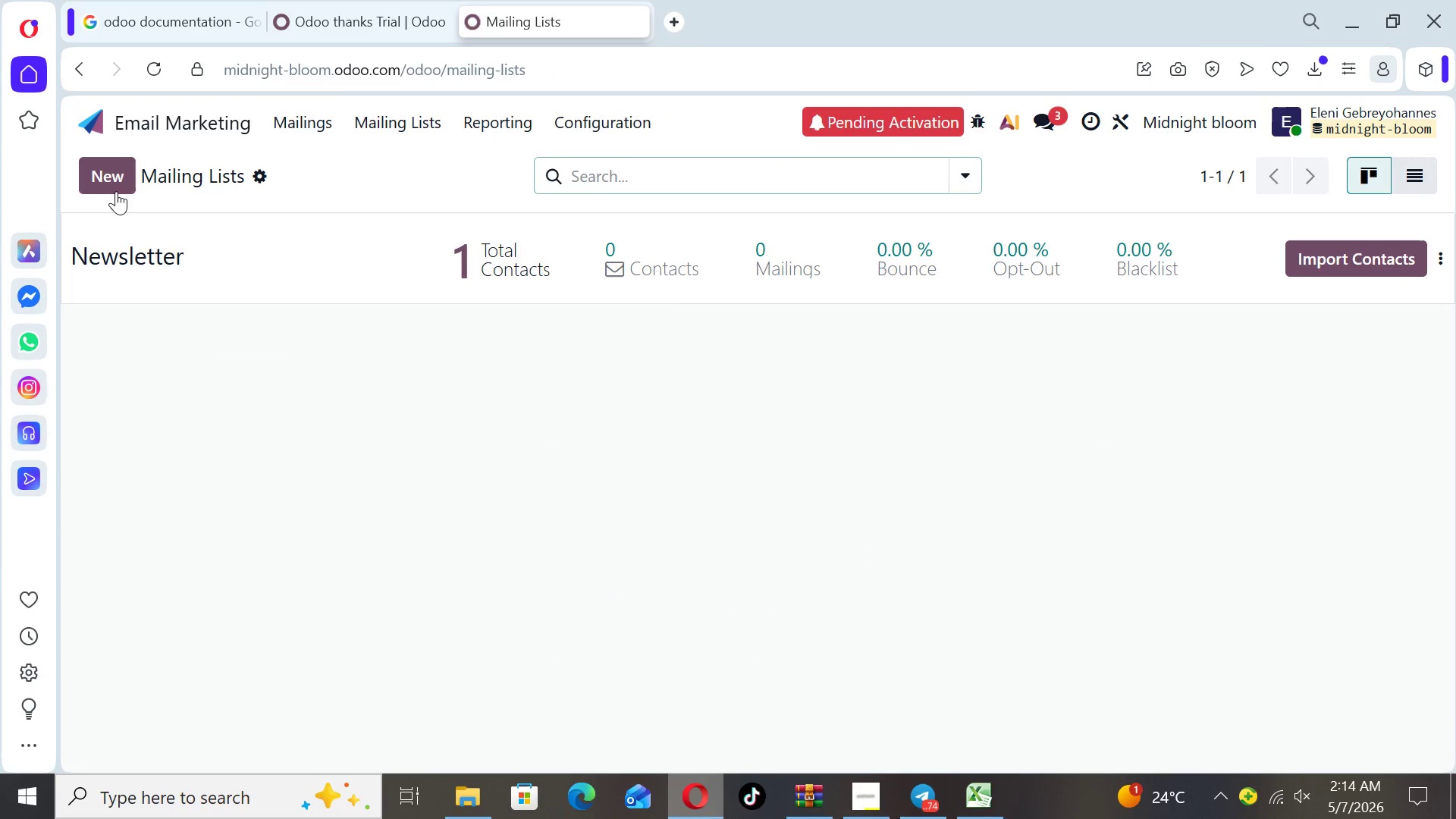 
left_click([102, 185])
 